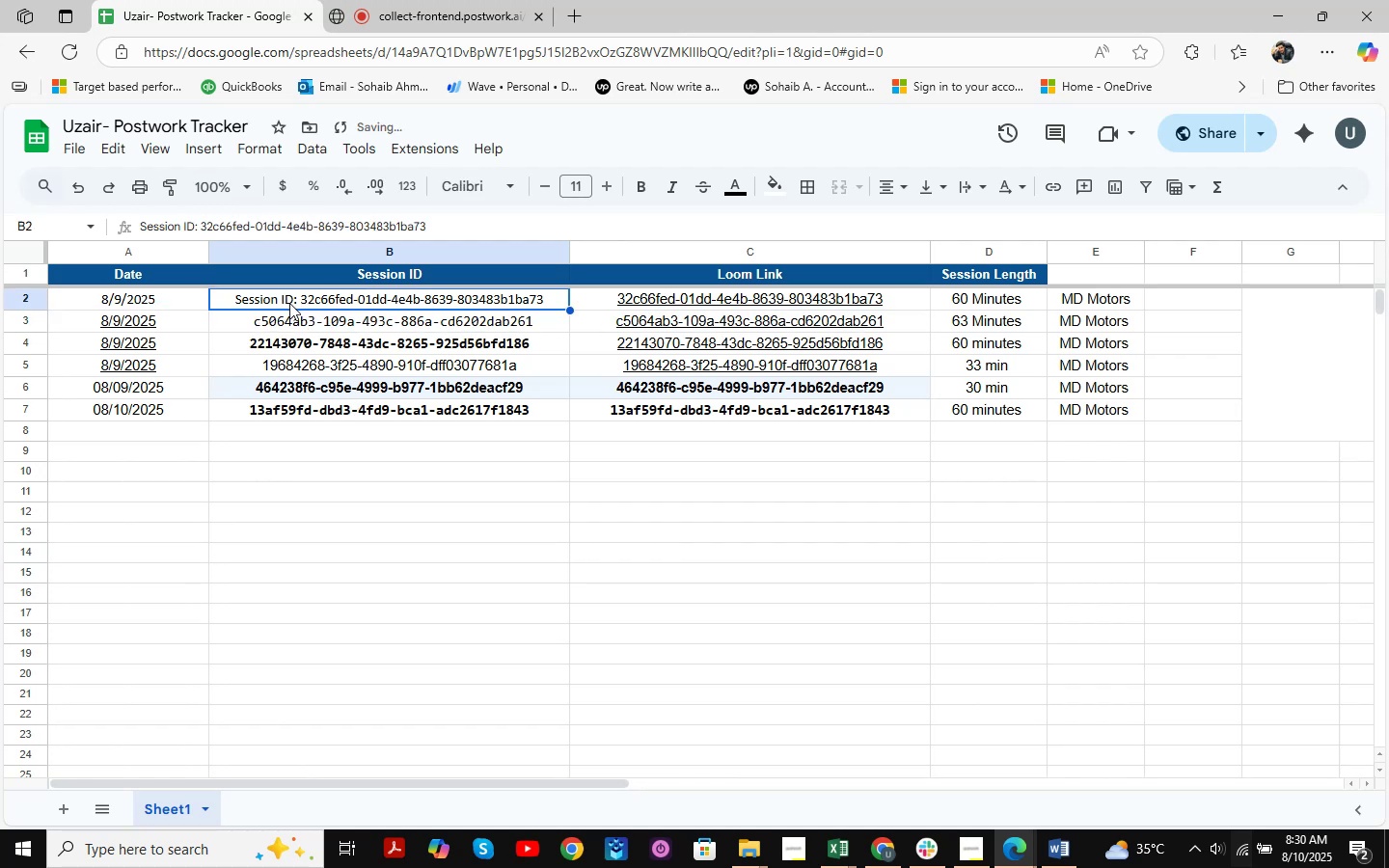 
double_click([289, 303])
 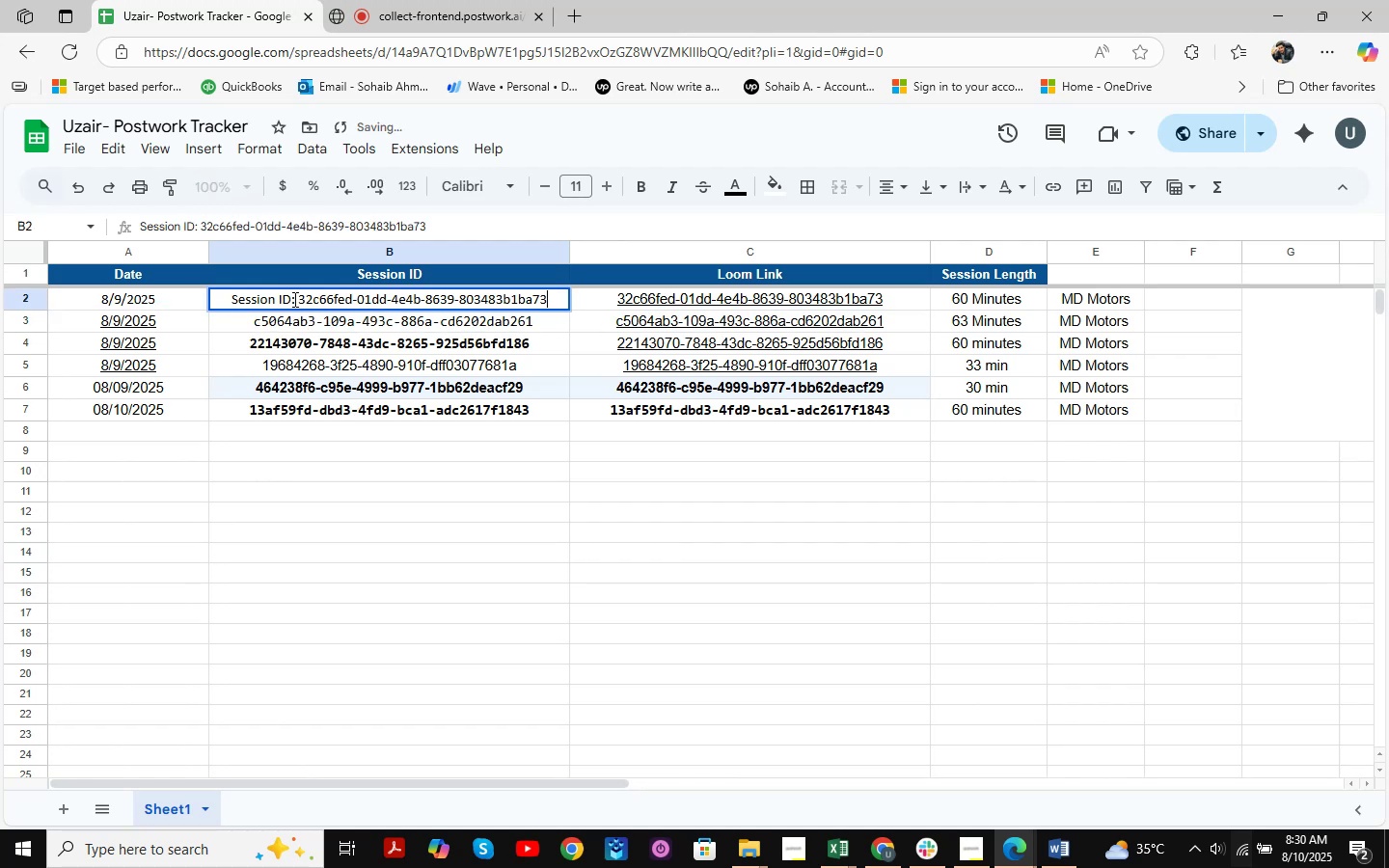 
triple_click([293, 299])
 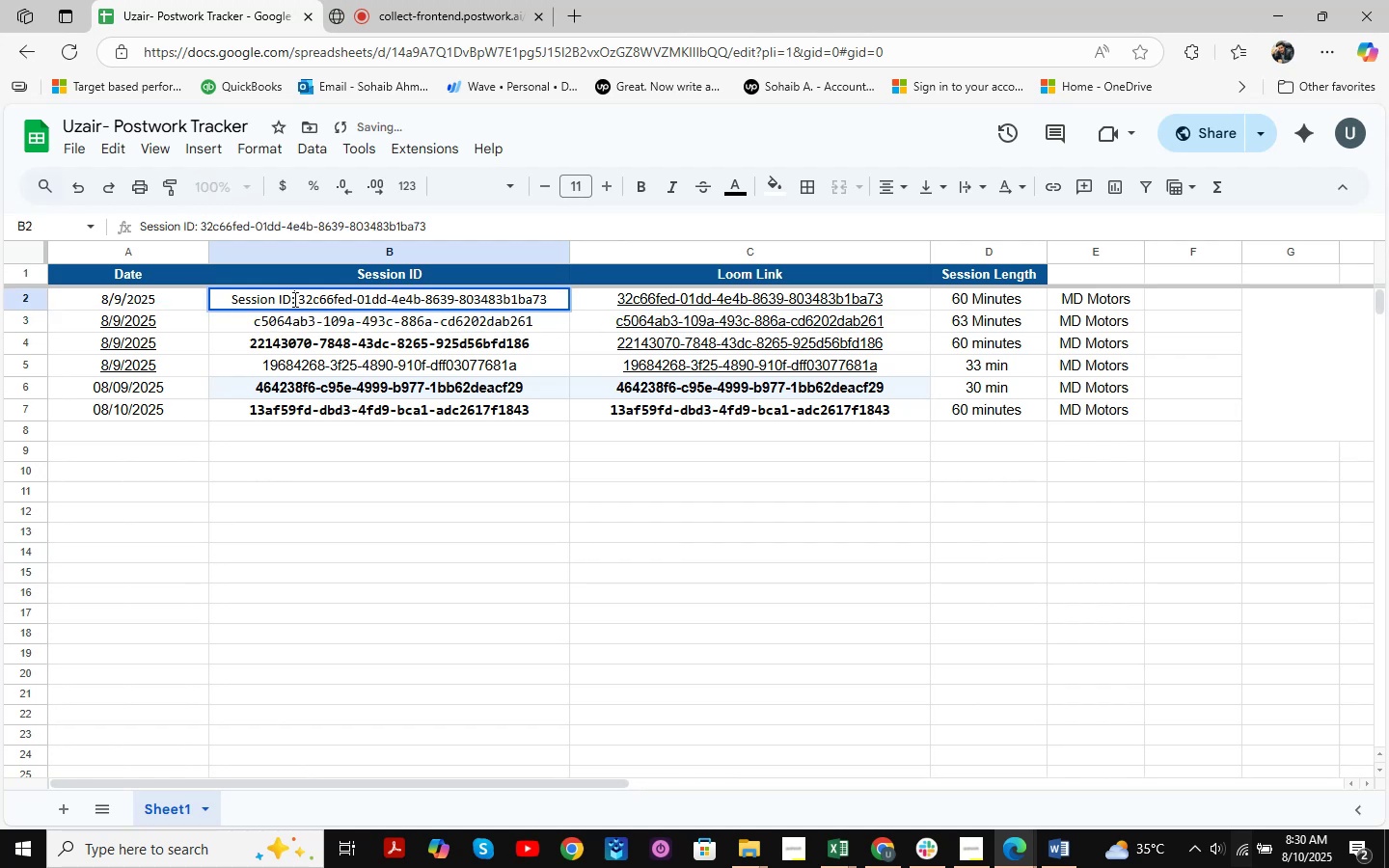 
left_click_drag(start_coordinate=[293, 299], to_coordinate=[225, 290])
 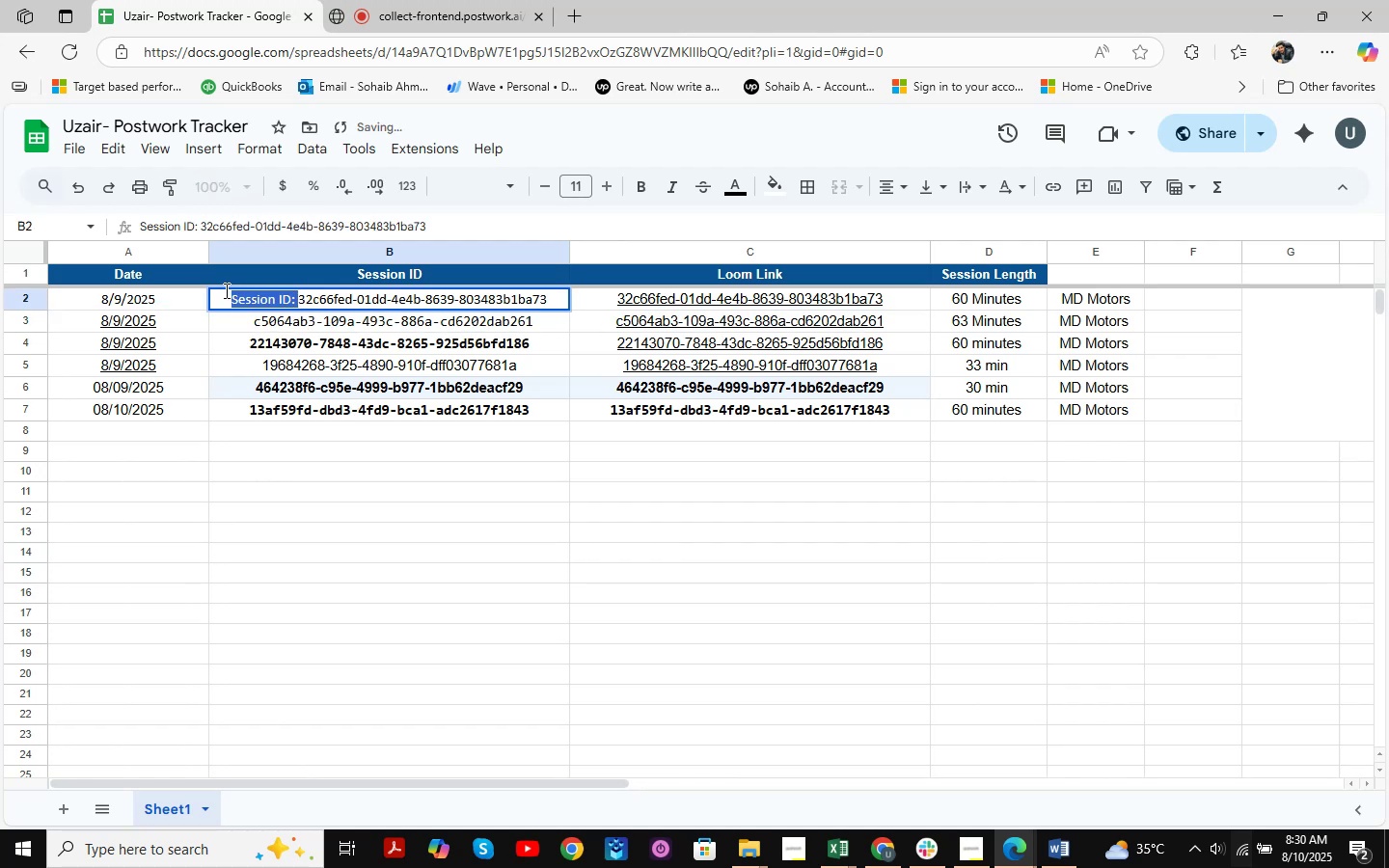 
key(Backspace)
 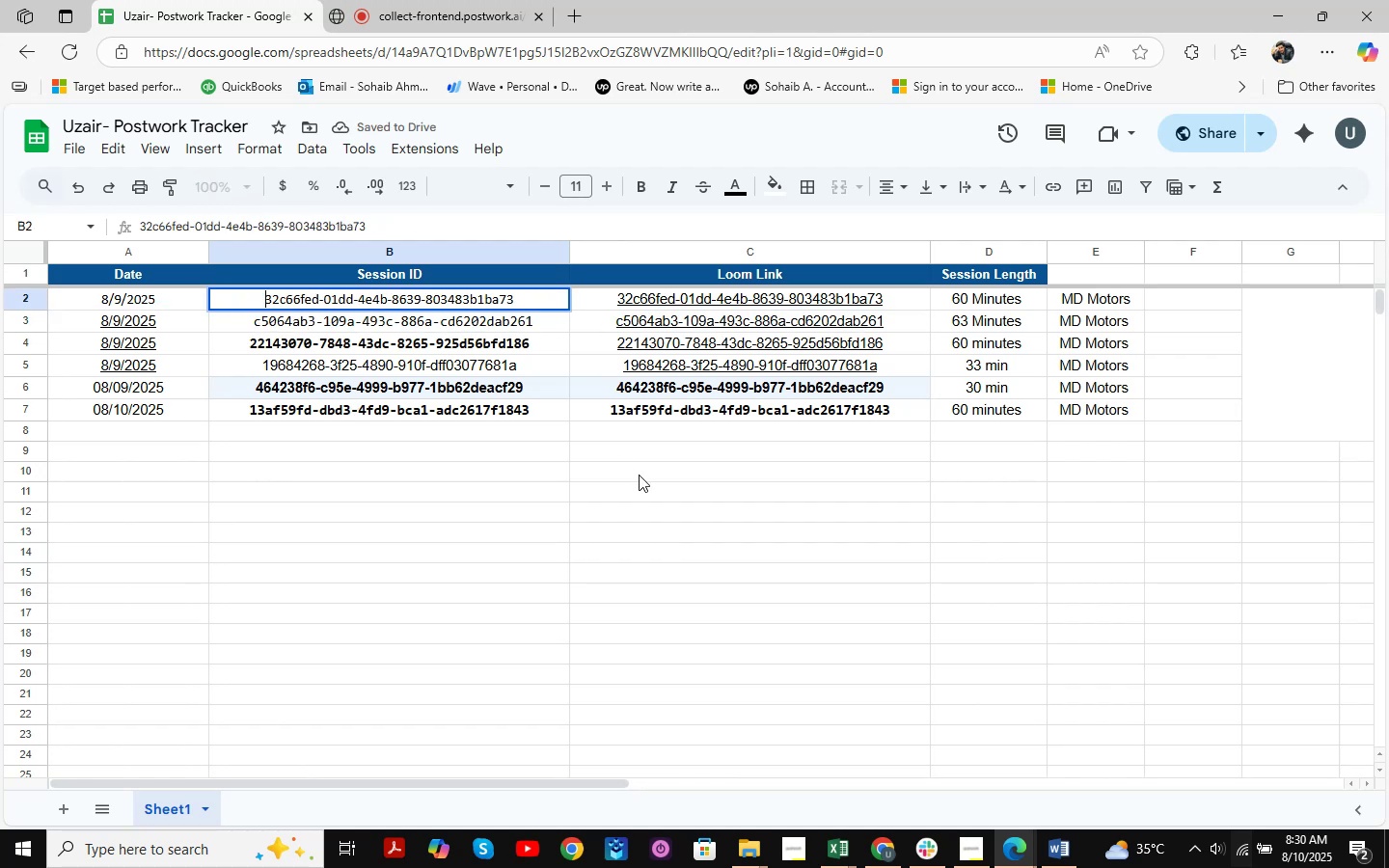 
left_click([639, 475])
 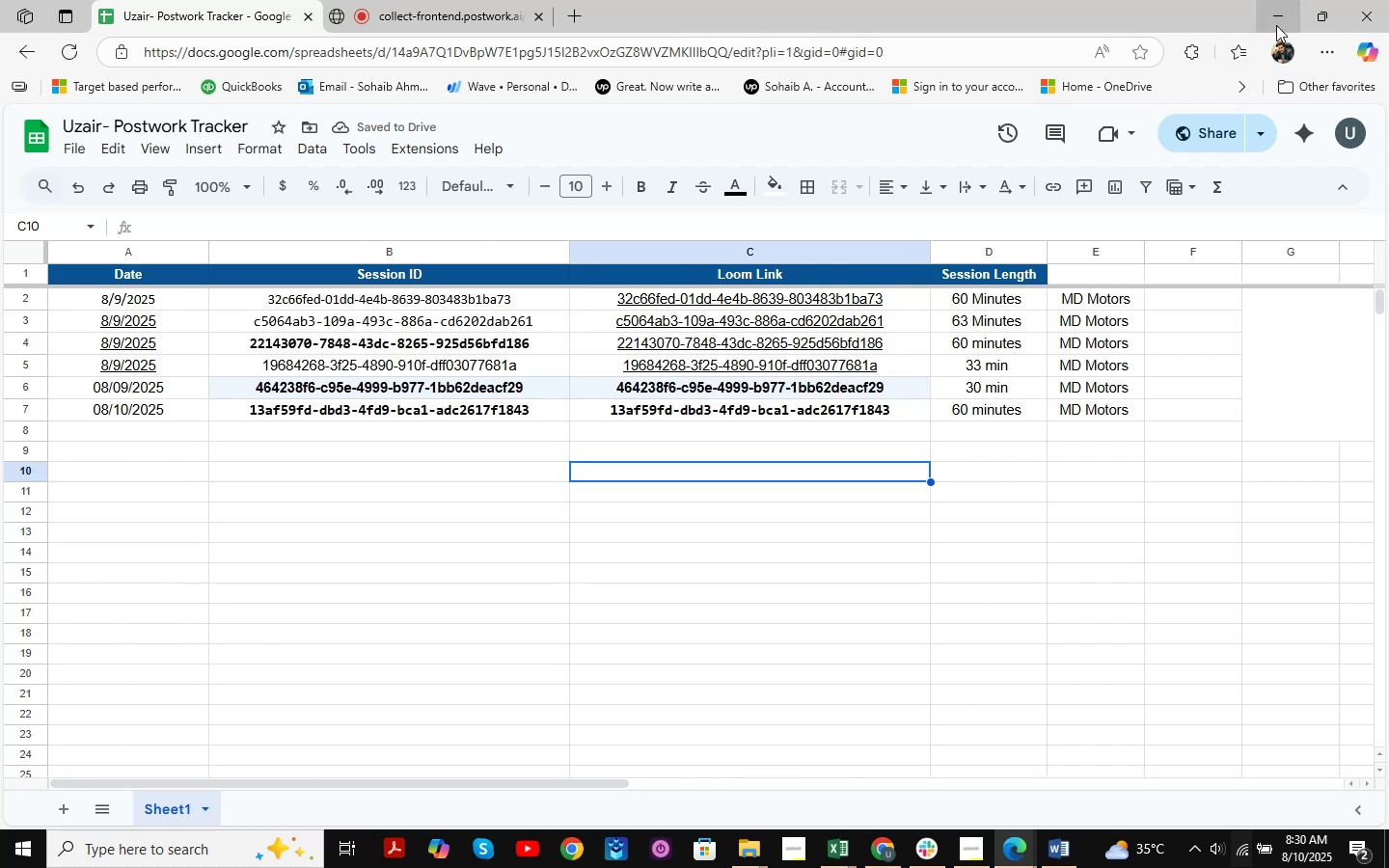 
left_click([1014, 857])
 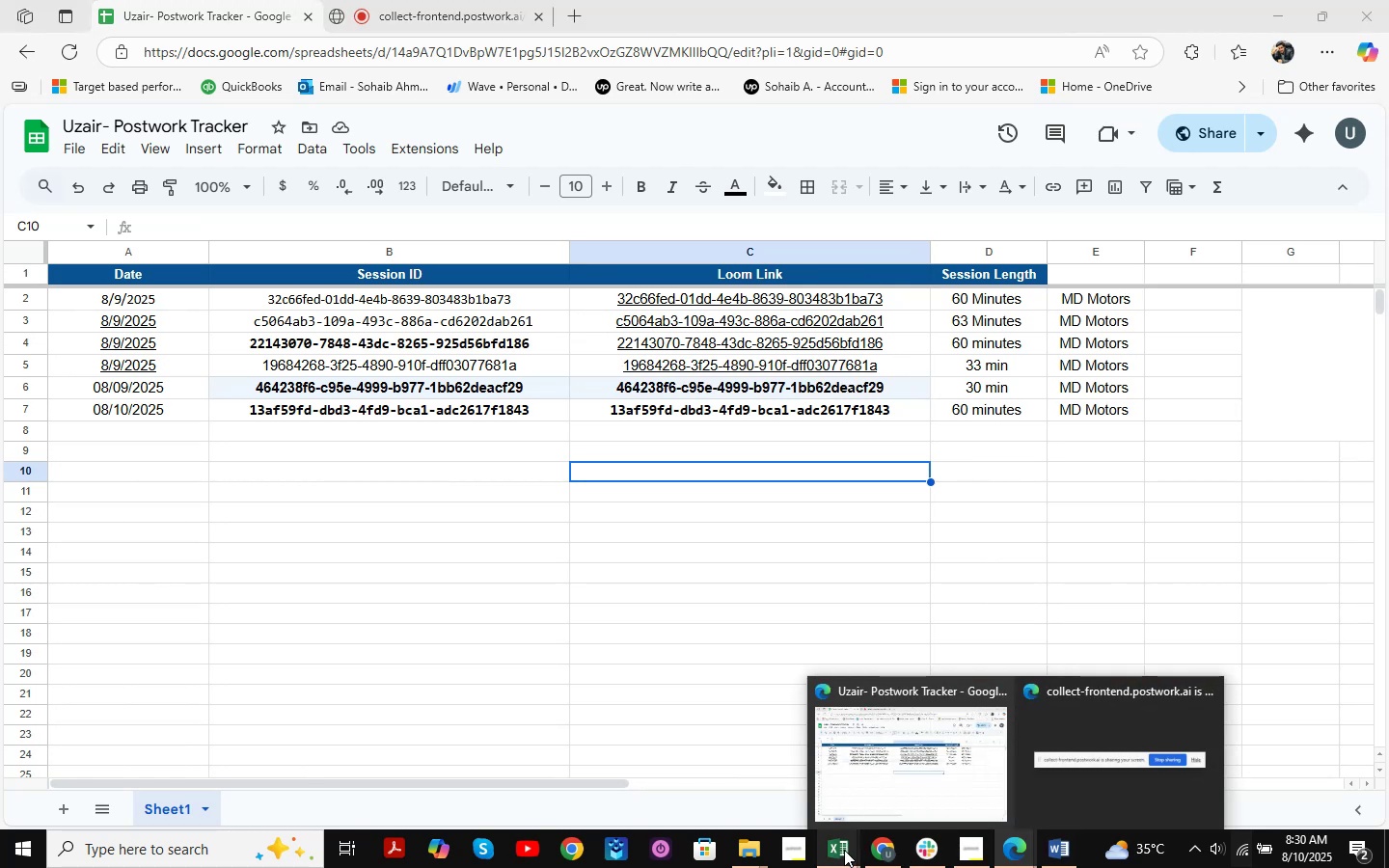 
left_click([844, 850])
 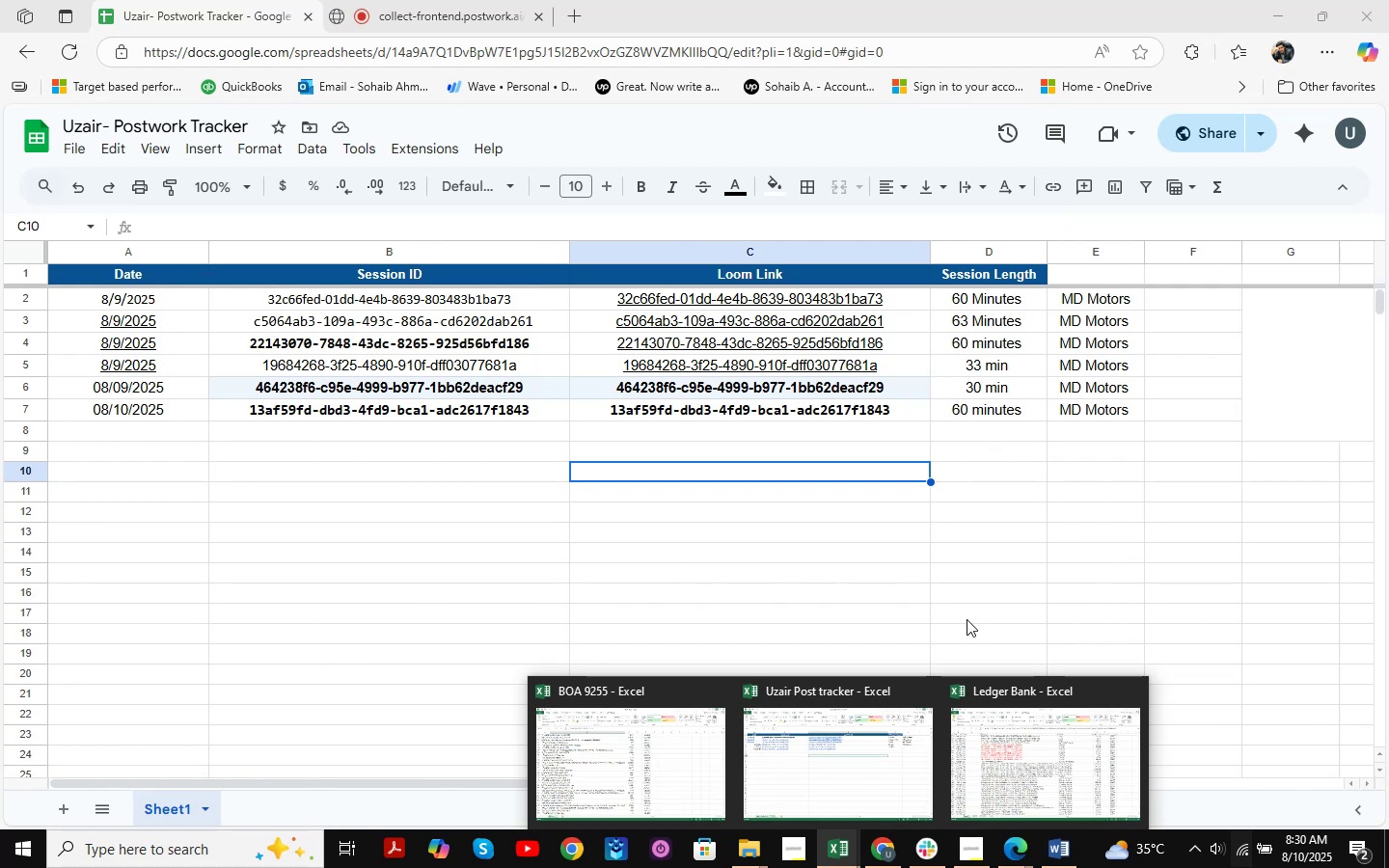 
wait(11.07)
 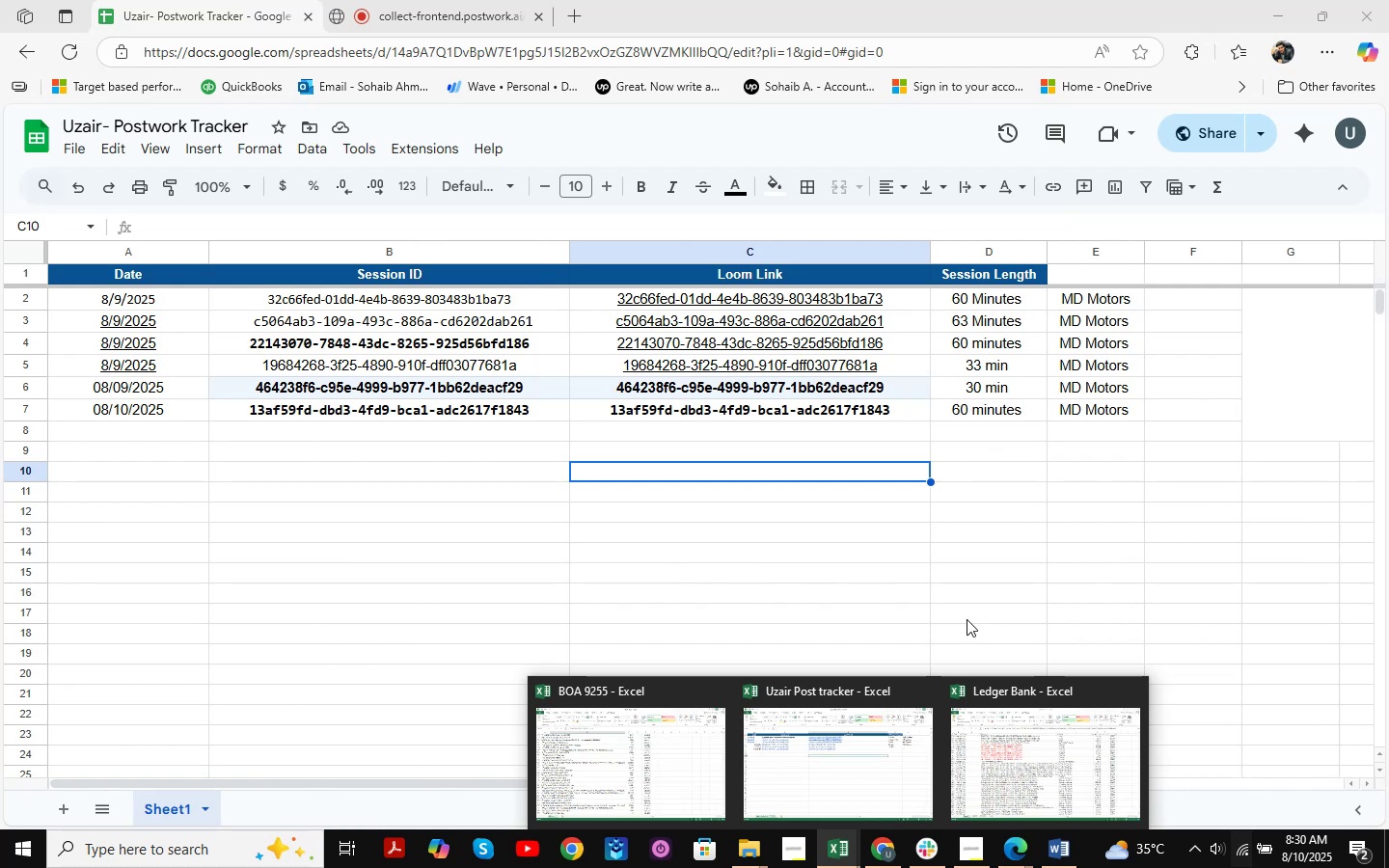 
left_click([964, 846])
 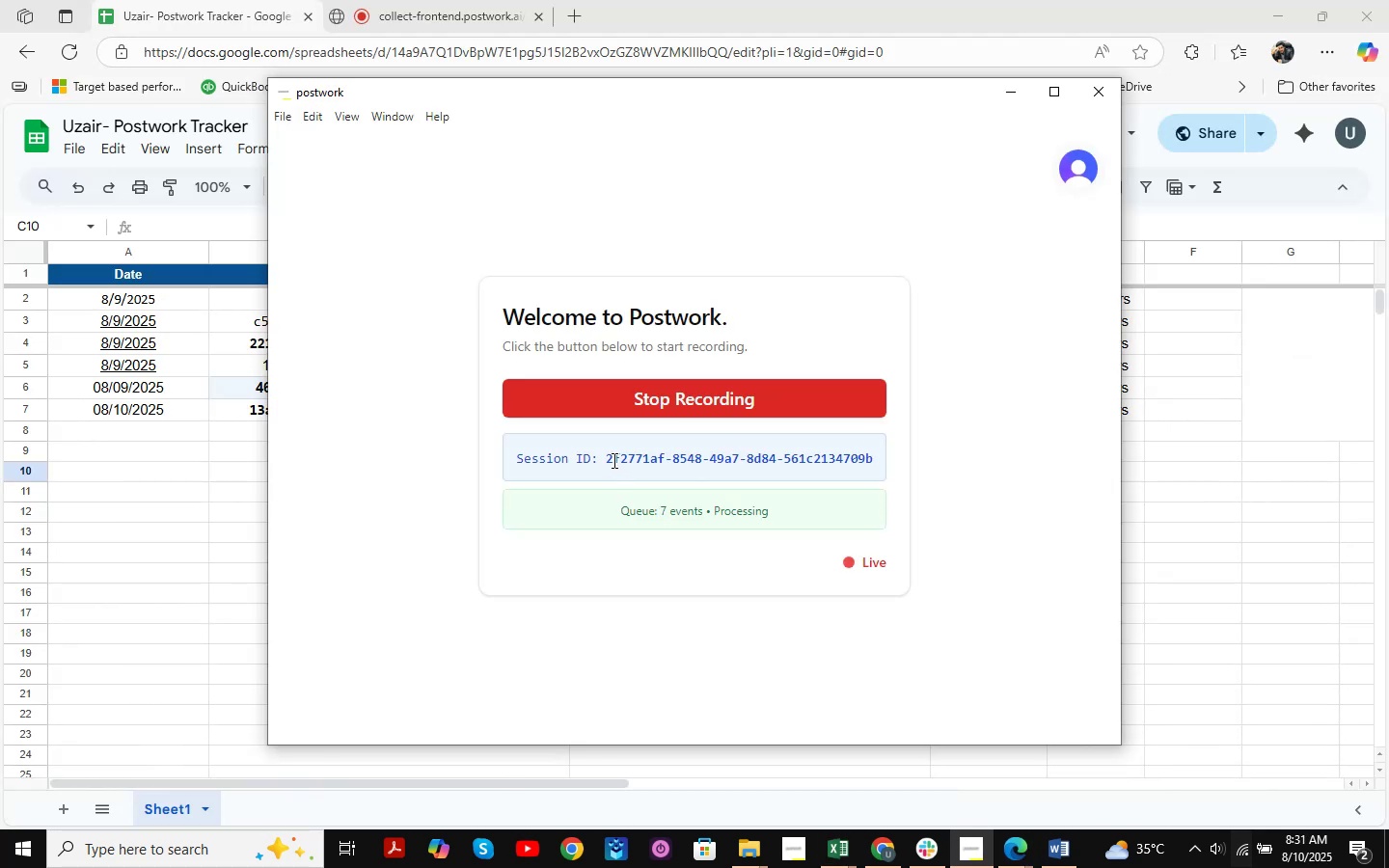 
left_click_drag(start_coordinate=[606, 459], to_coordinate=[1050, 474])
 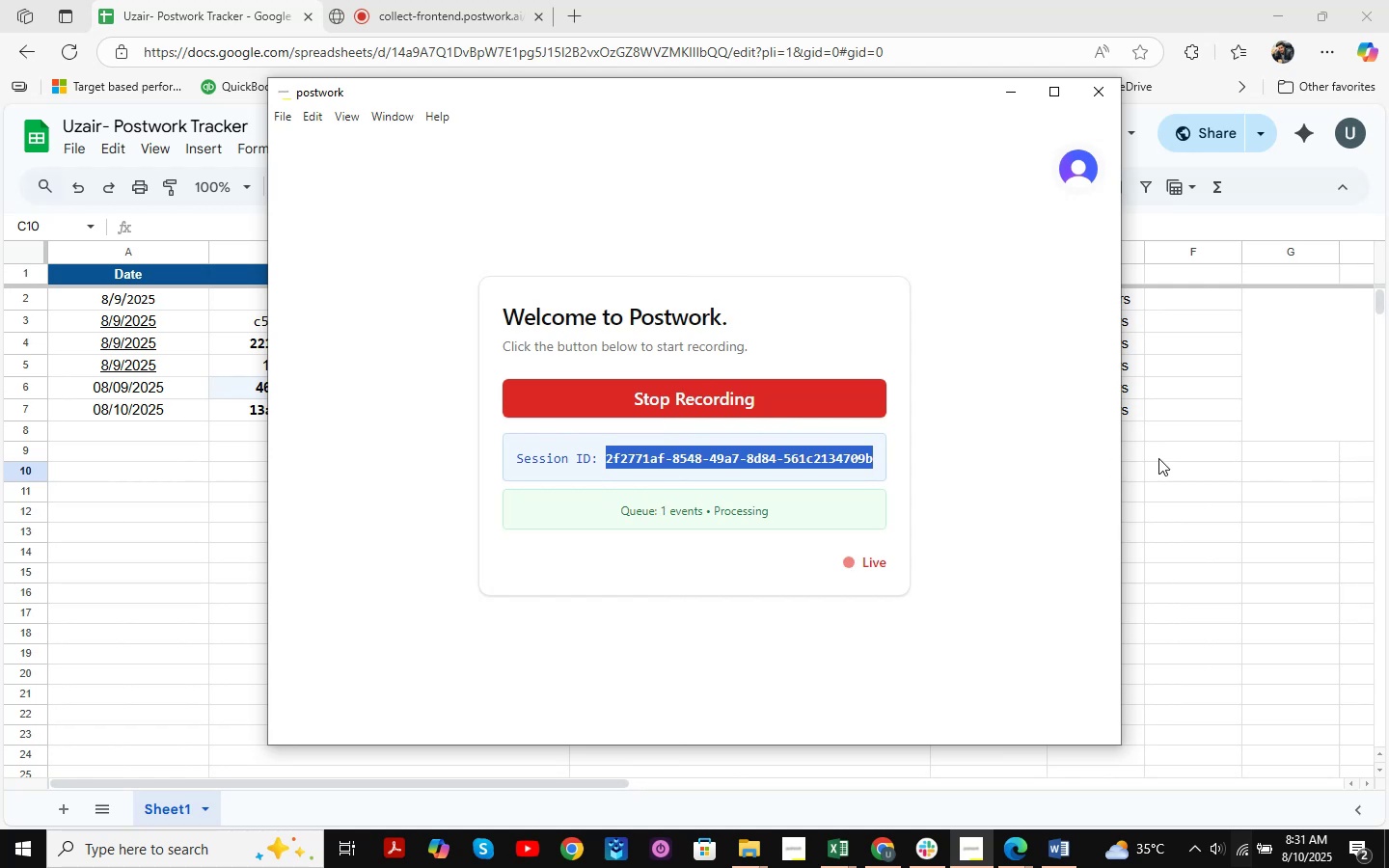 
key(Control+C)
 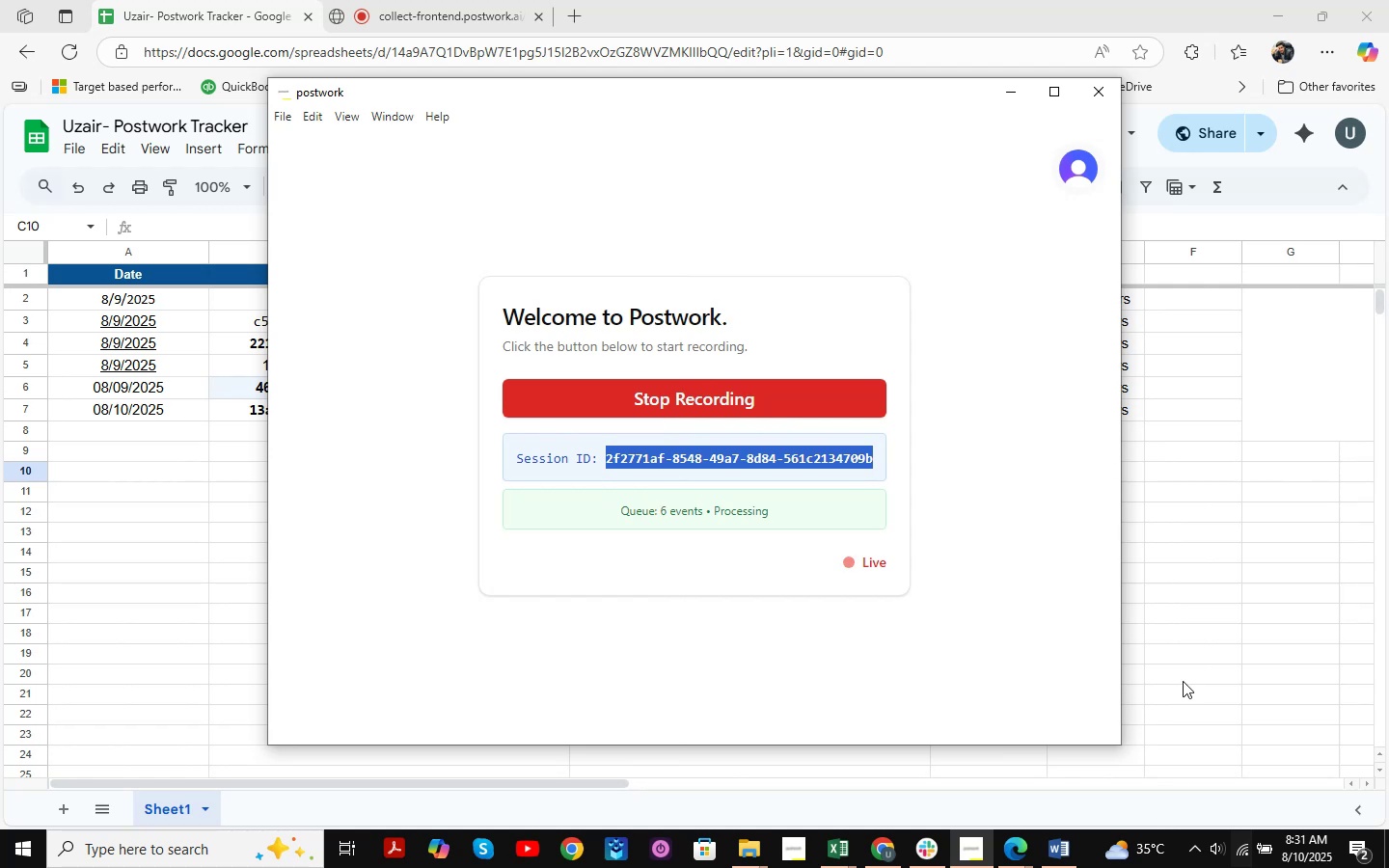 
left_click([1220, 523])
 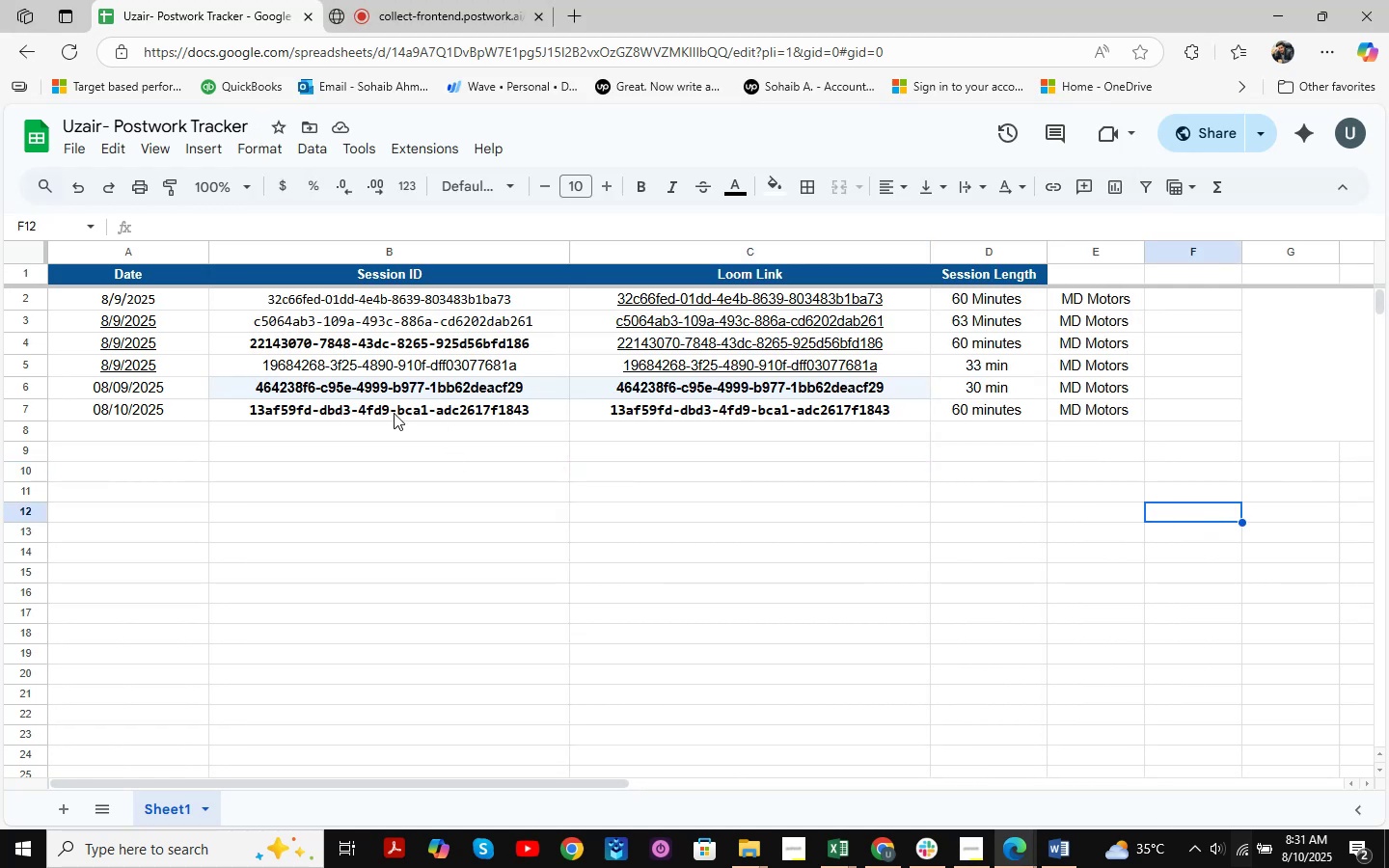 
left_click([368, 417])
 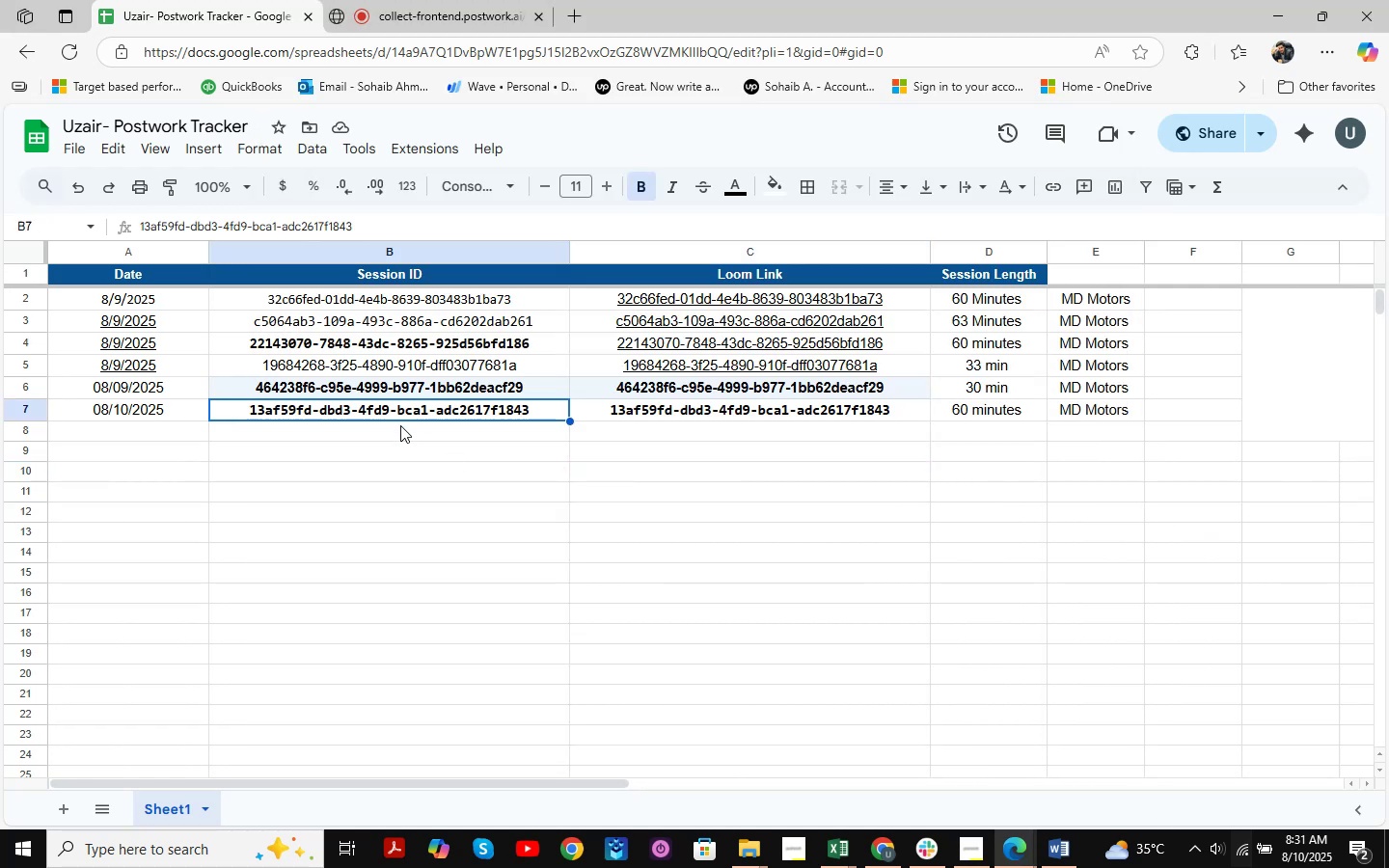 
left_click([396, 425])
 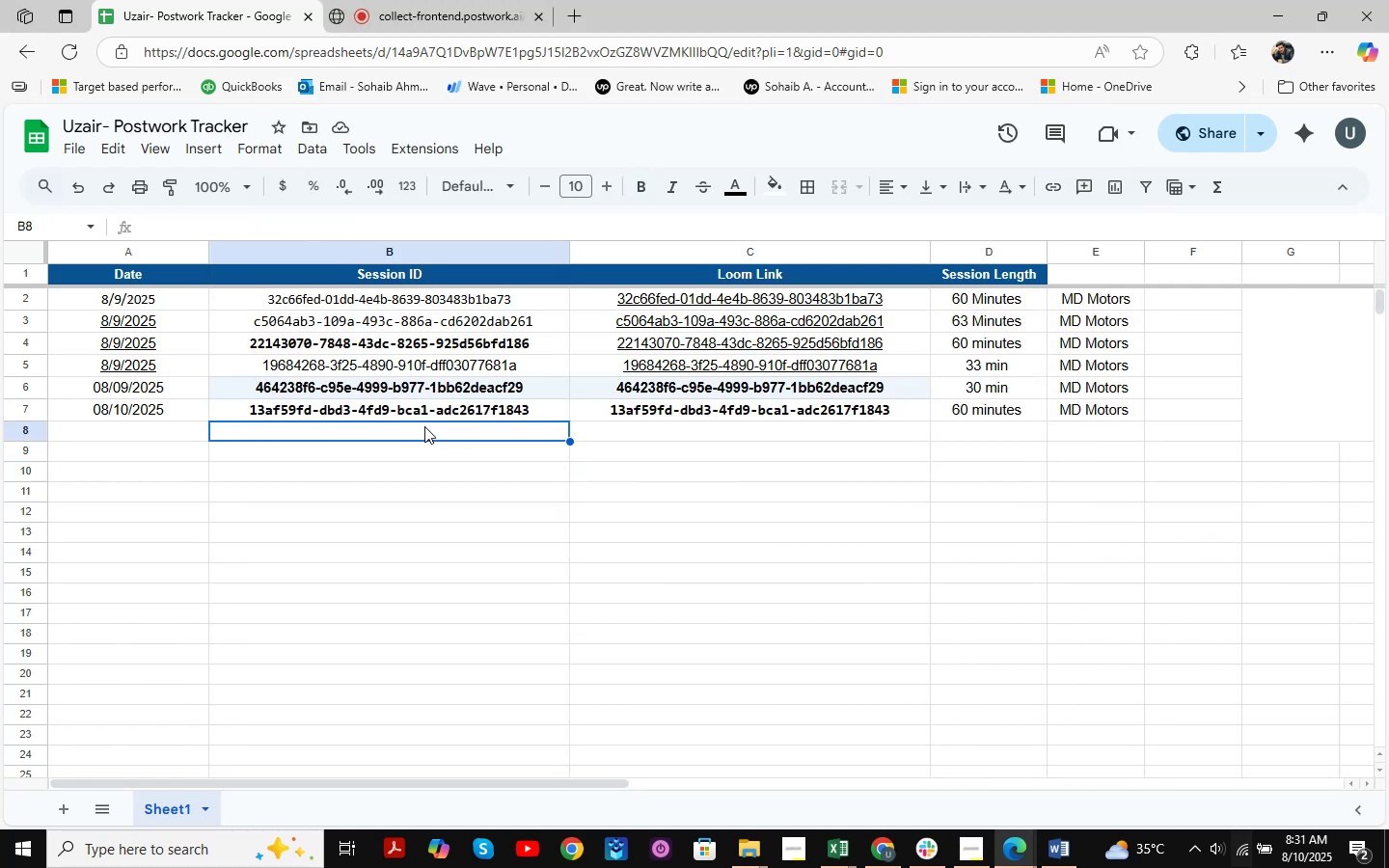 
key(Control+ControlLeft)
 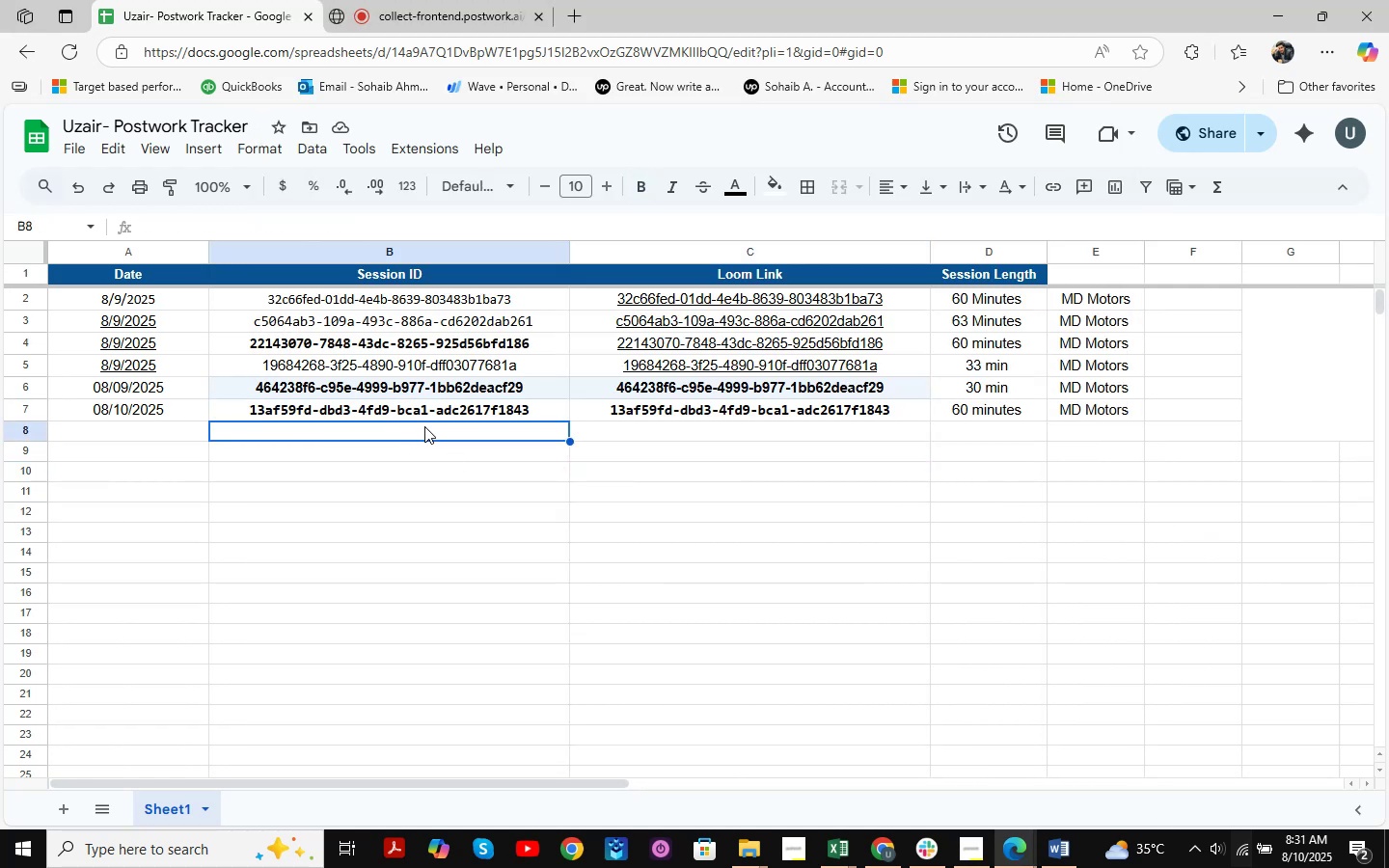 
key(Control+V)
 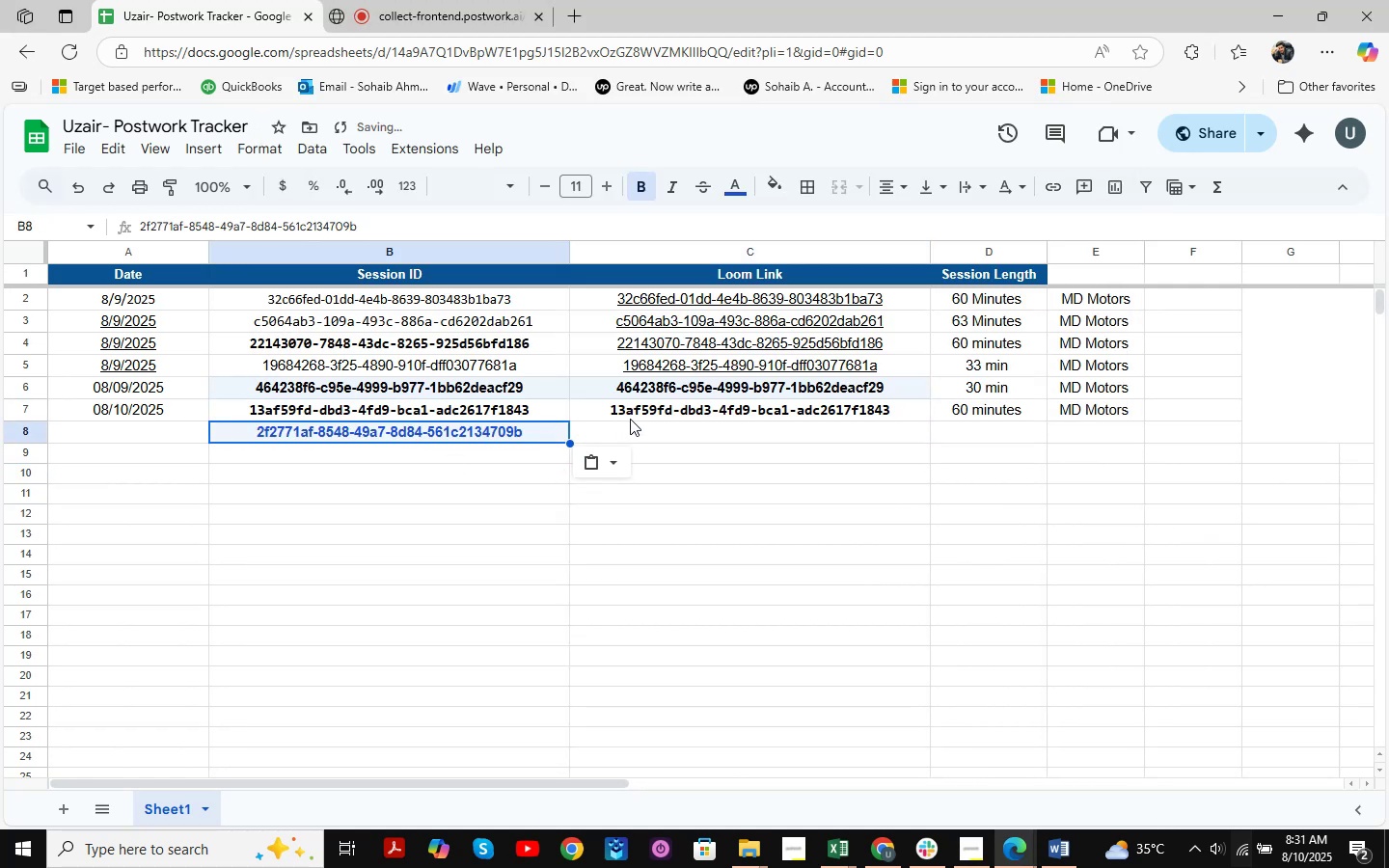 
left_click([656, 430])
 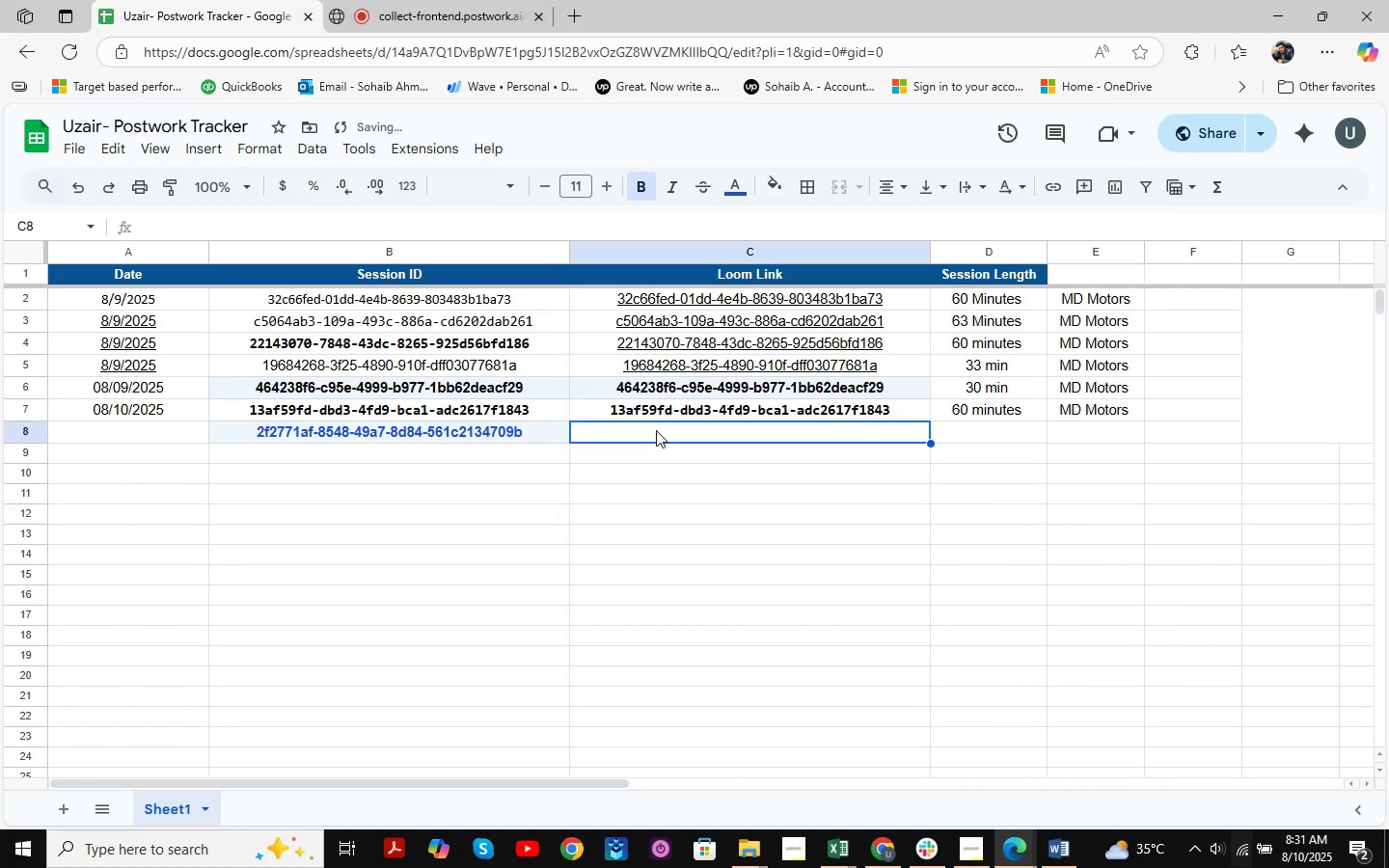 
key(Control+ControlLeft)
 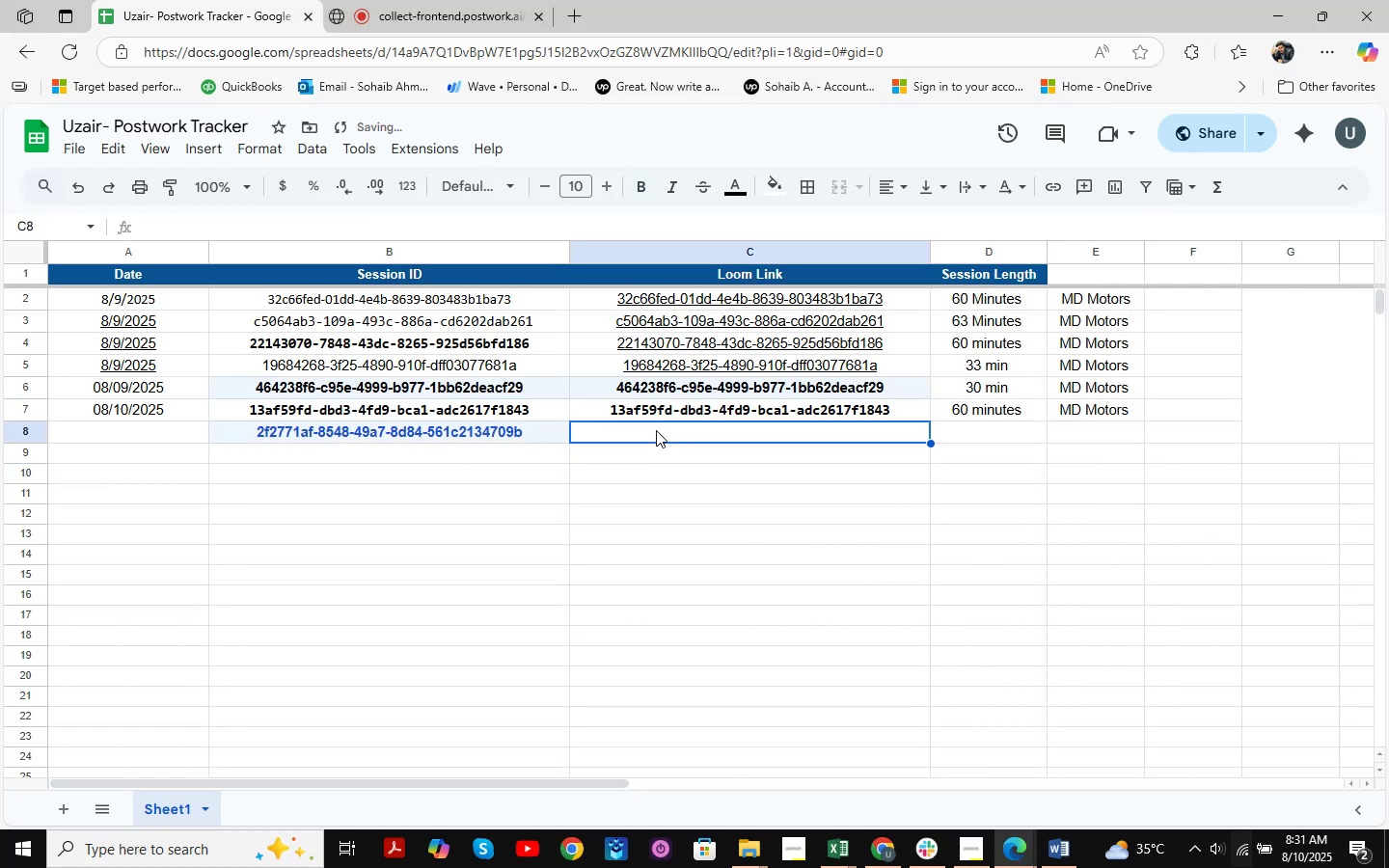 
key(Control+V)
 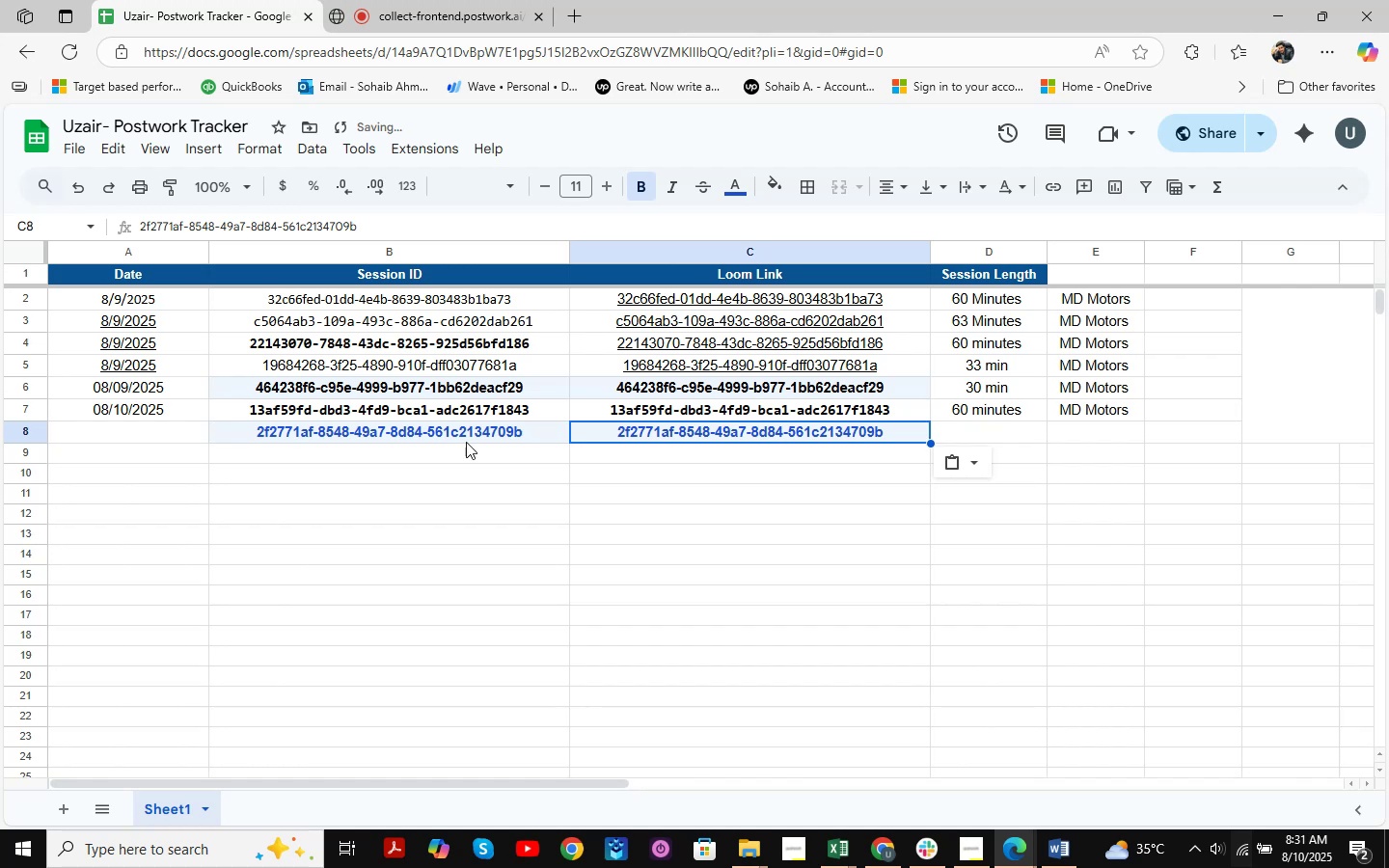 
left_click([128, 428])
 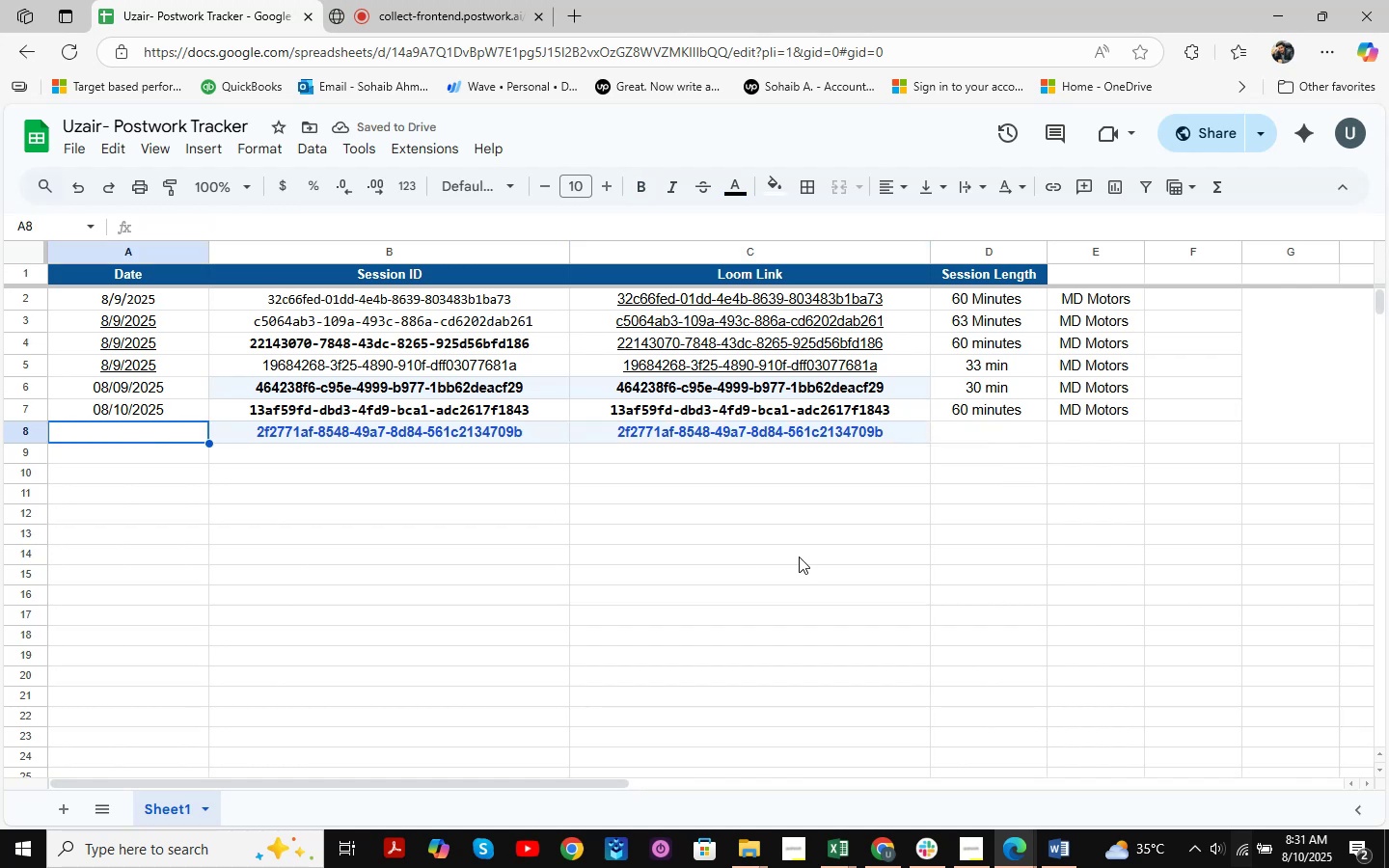 
key(Numpad0)
 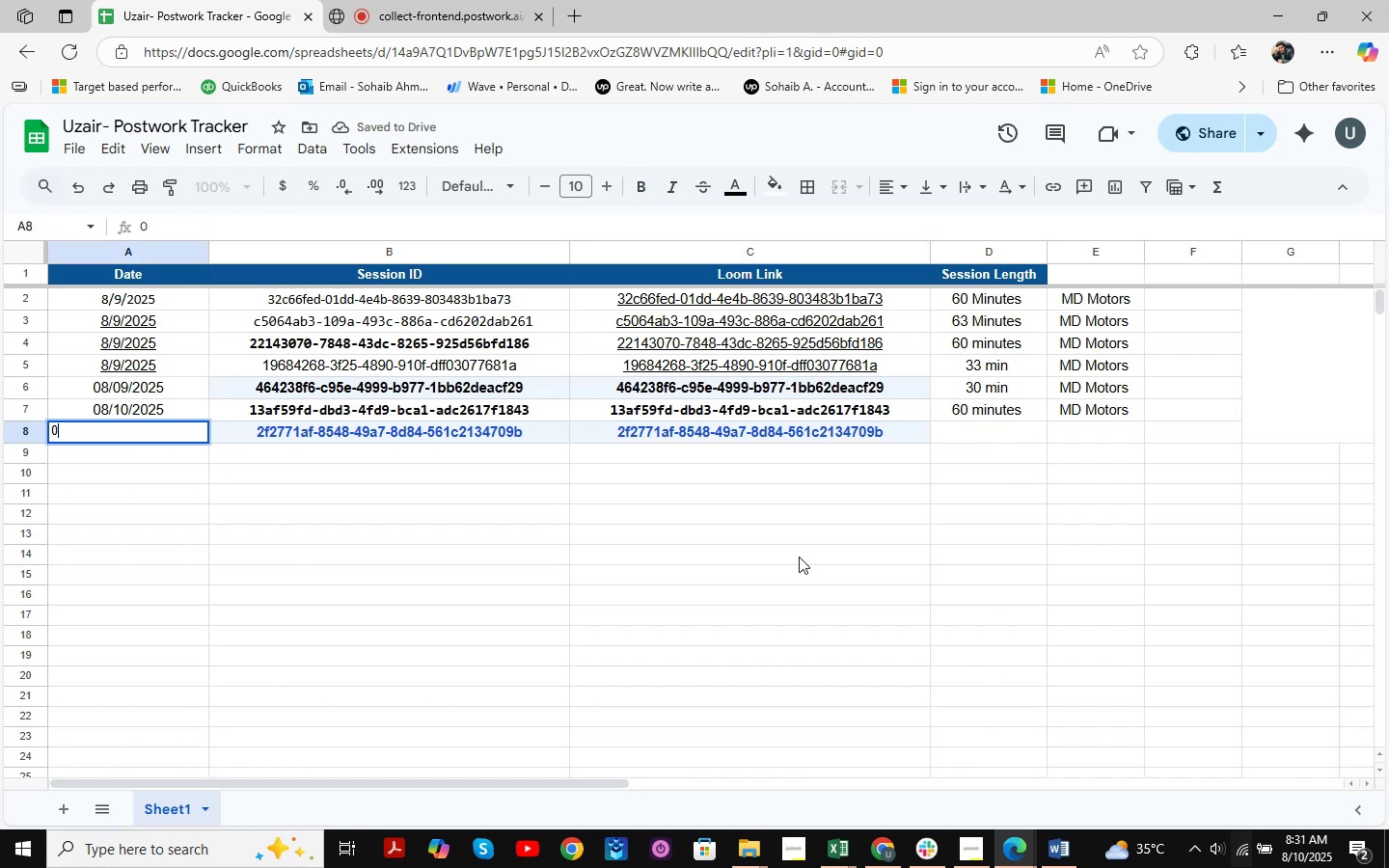 
key(Numpad8)
 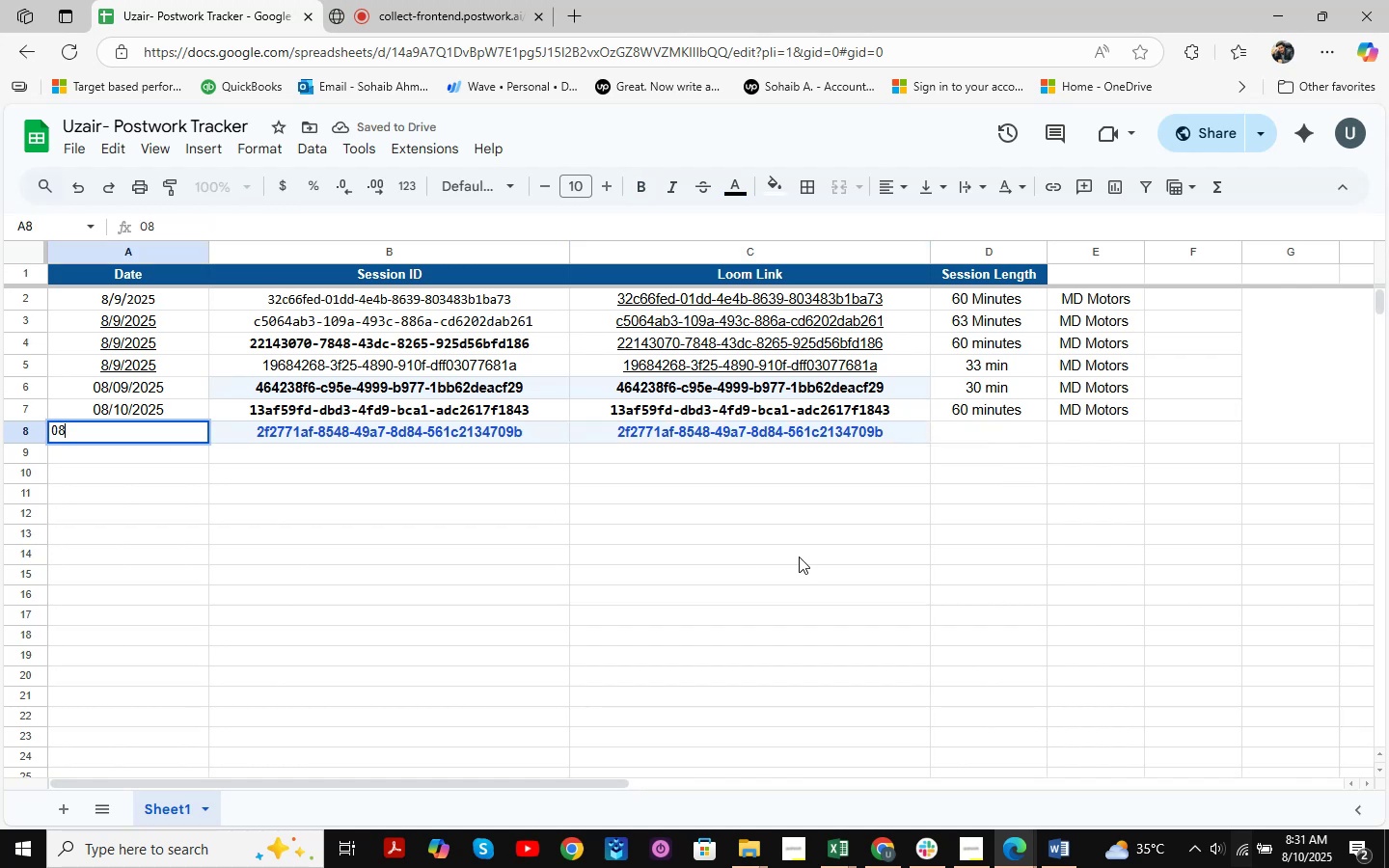 
key(NumpadDivide)
 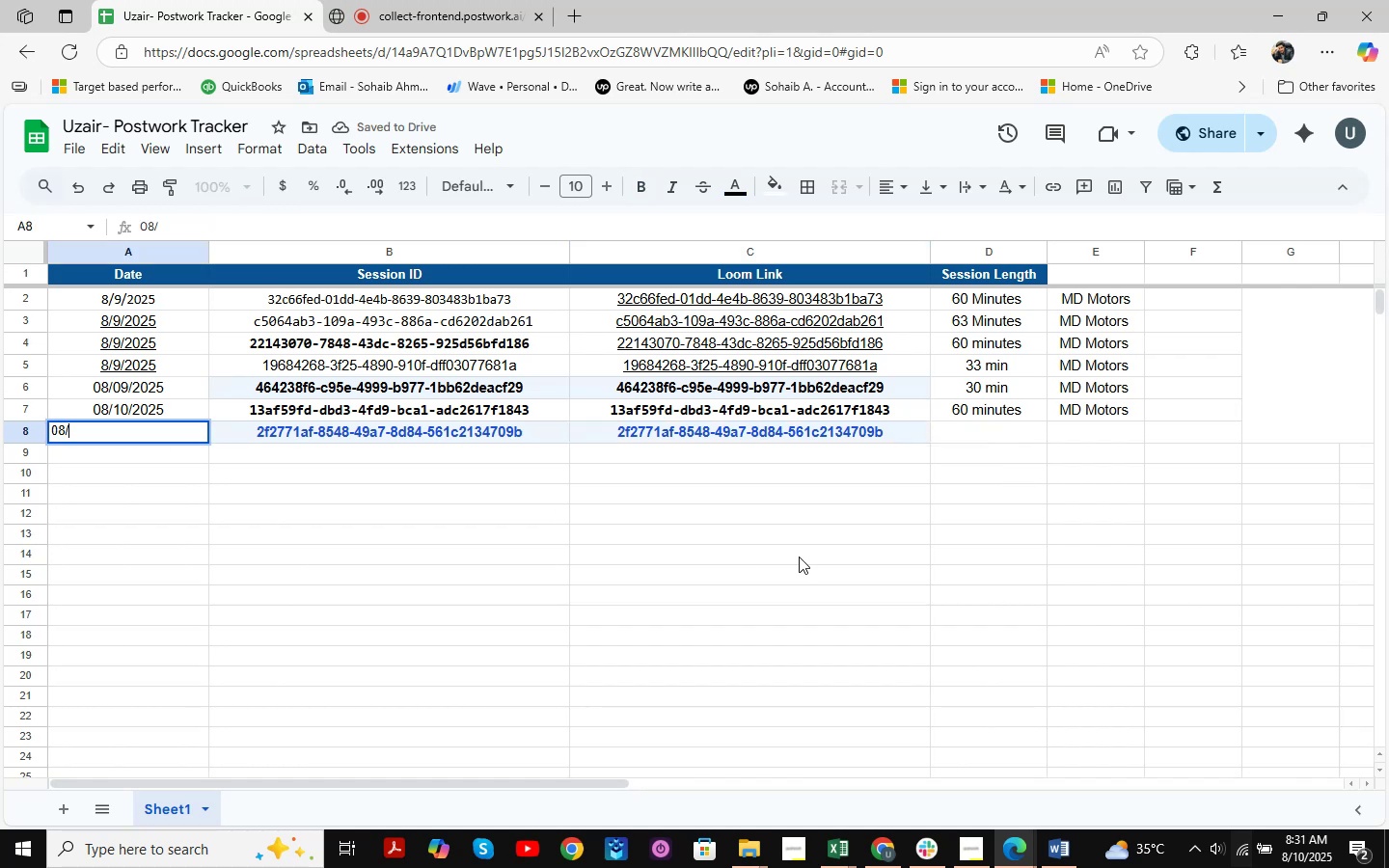 
key(Numpad1)
 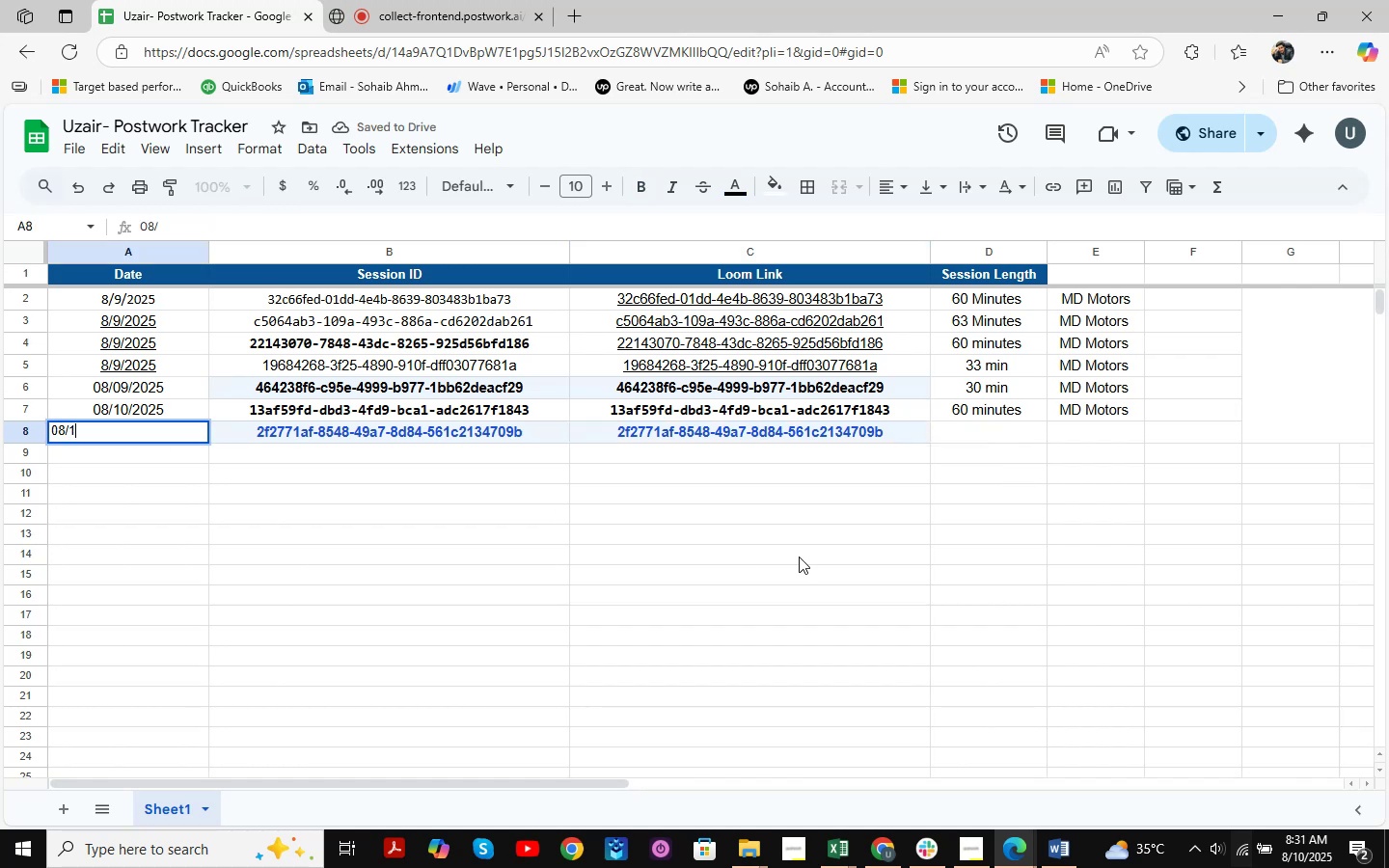 
key(Numpad0)
 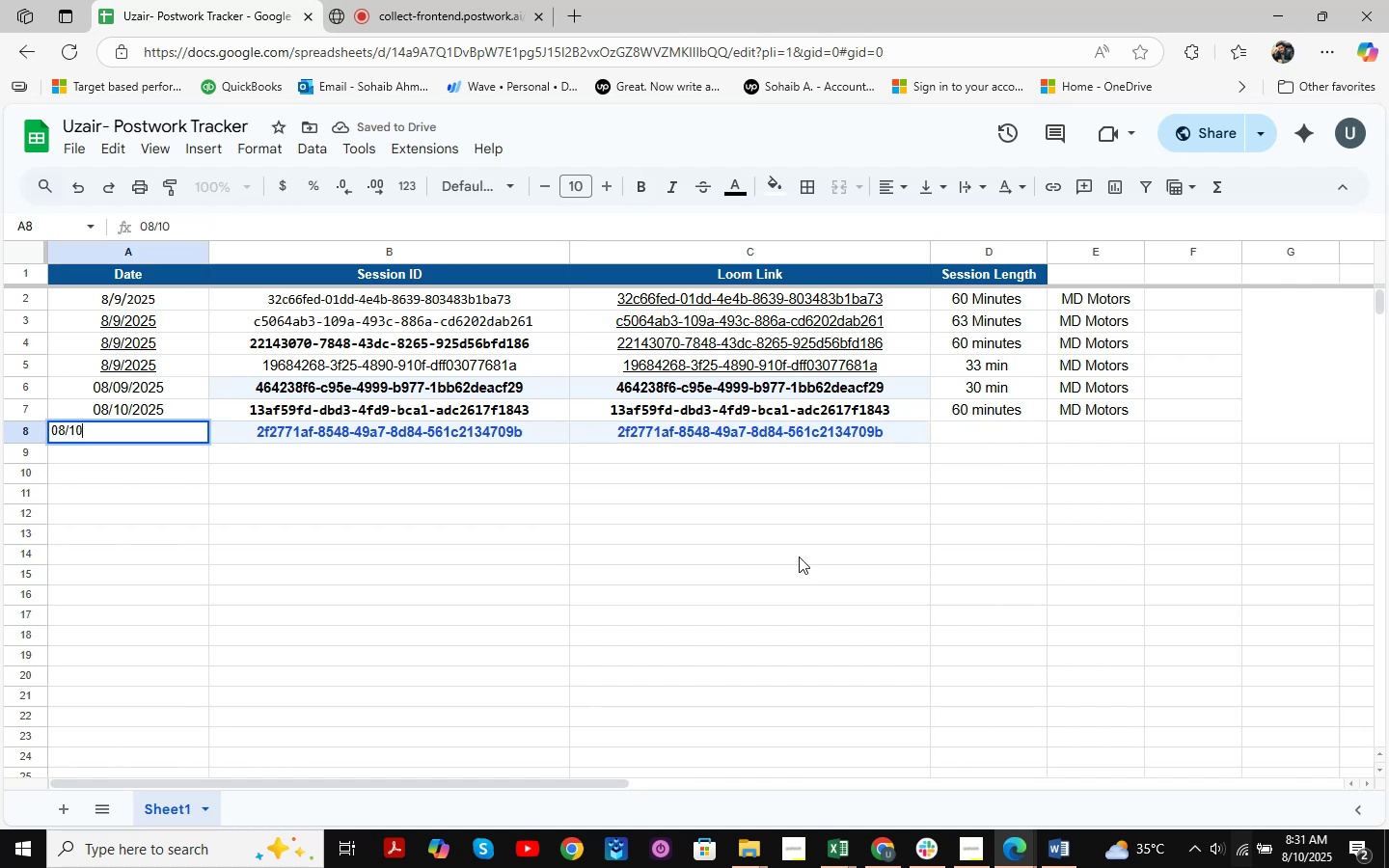 
key(NumpadDivide)
 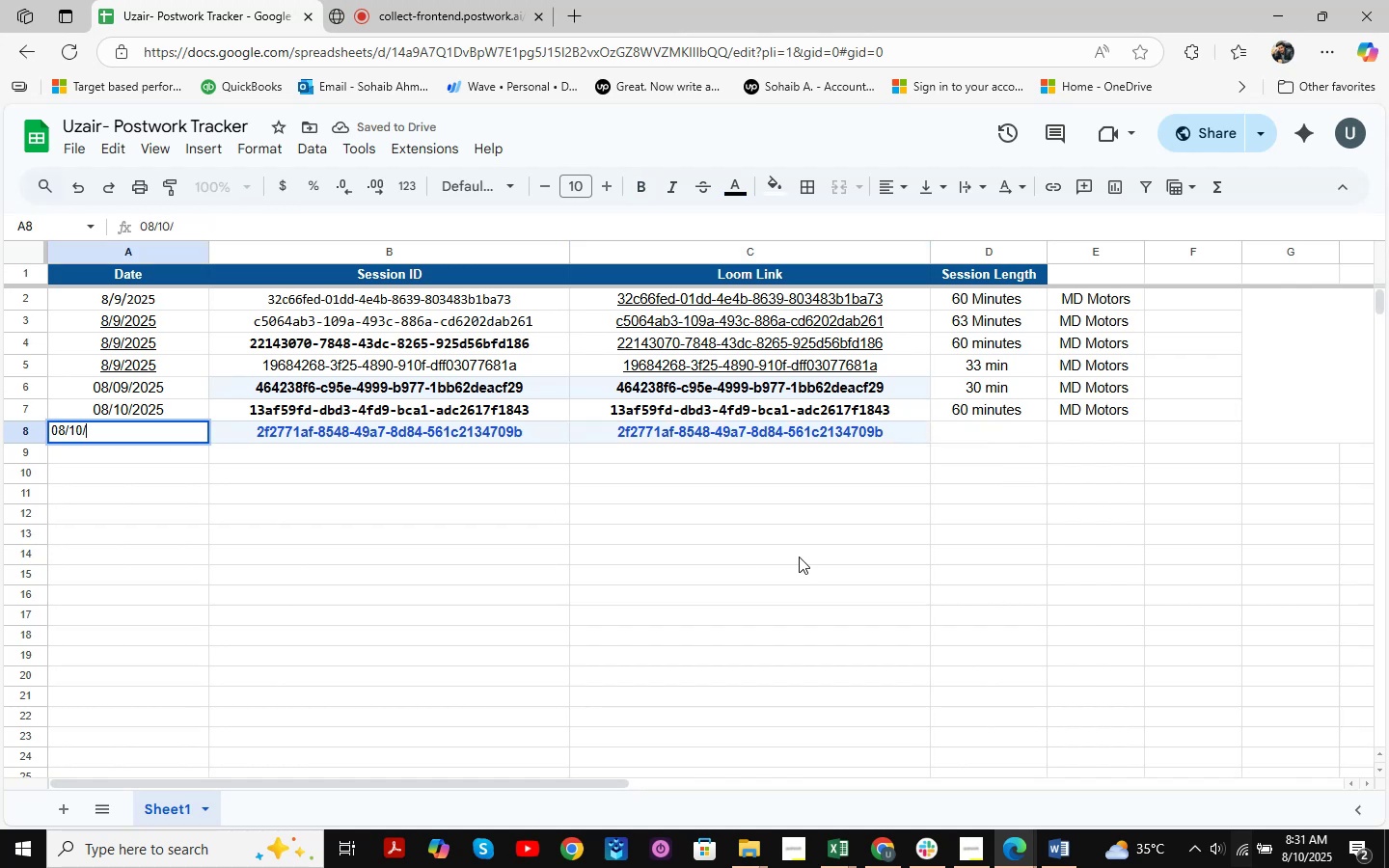 
key(Numpad2)
 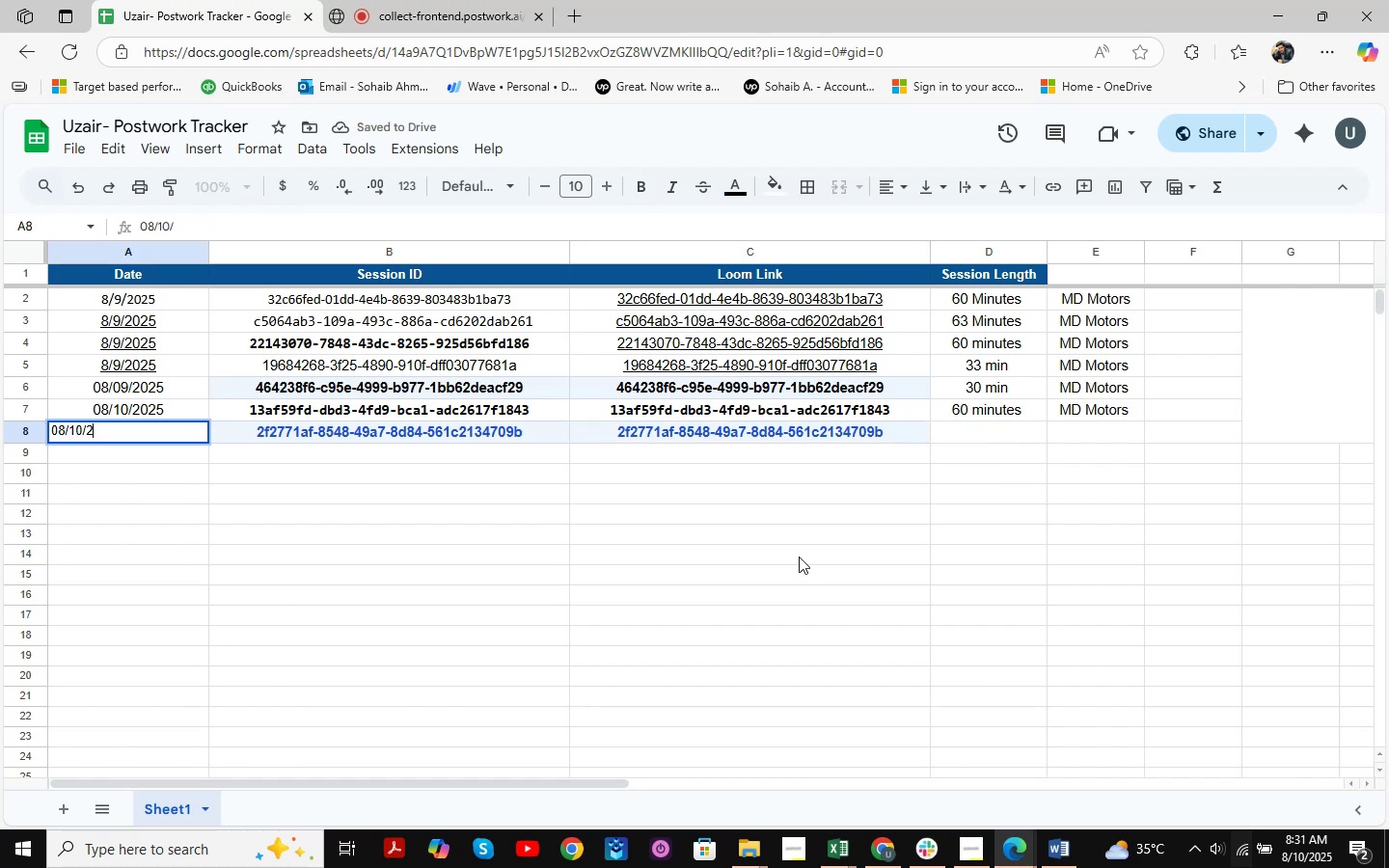 
key(Numpad0)
 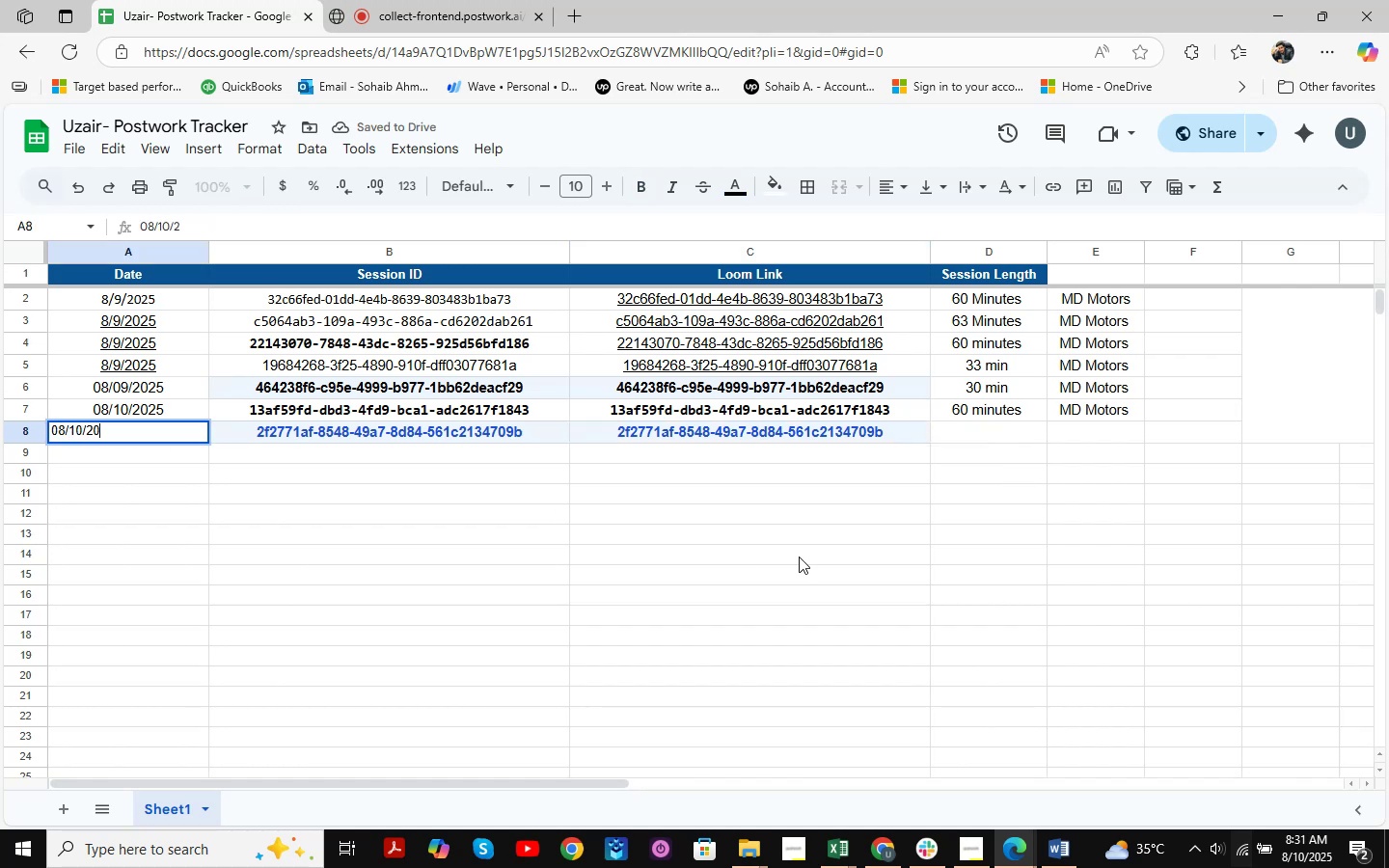 
key(Numpad2)
 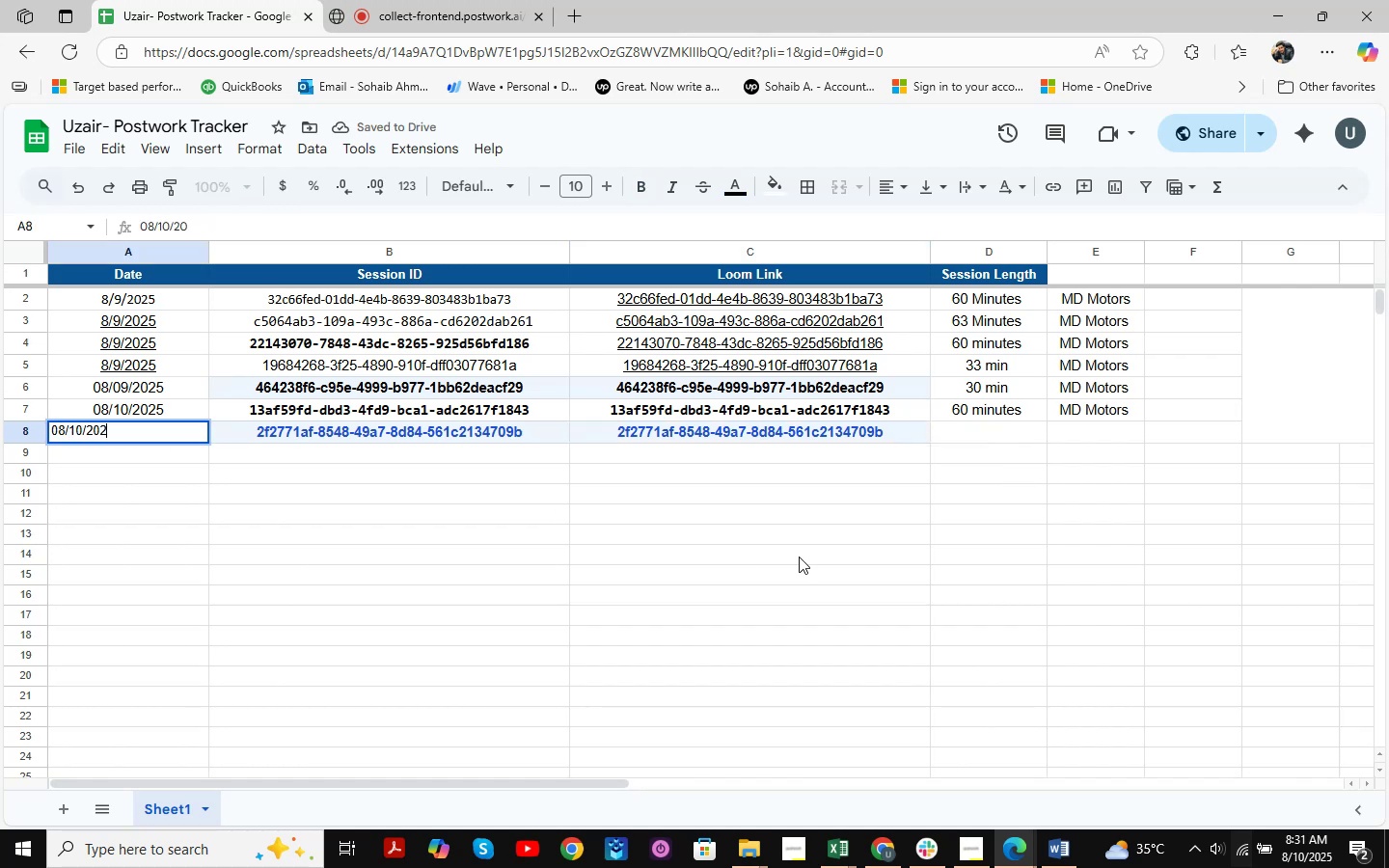 
key(Numpad5)
 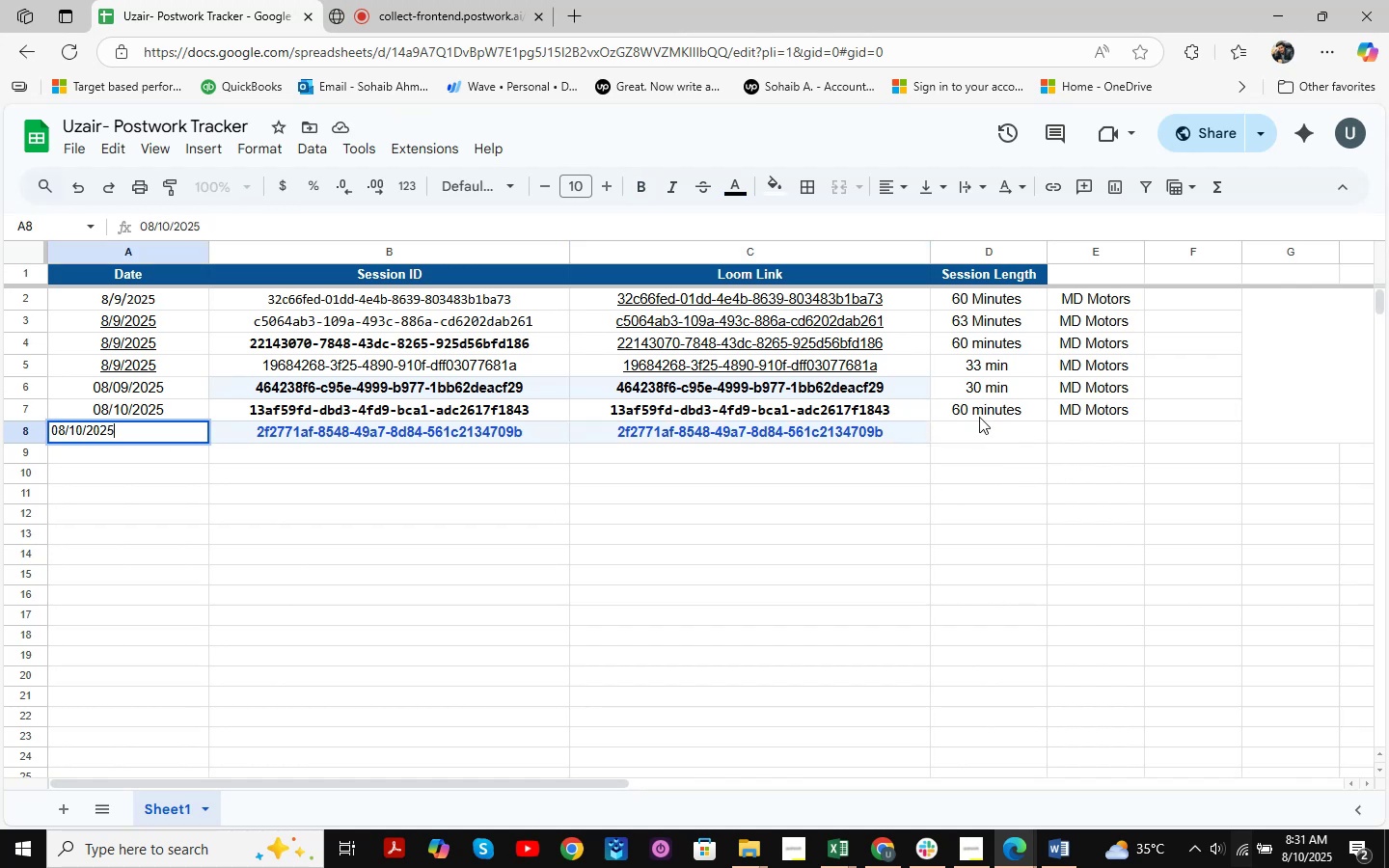 
left_click([981, 424])
 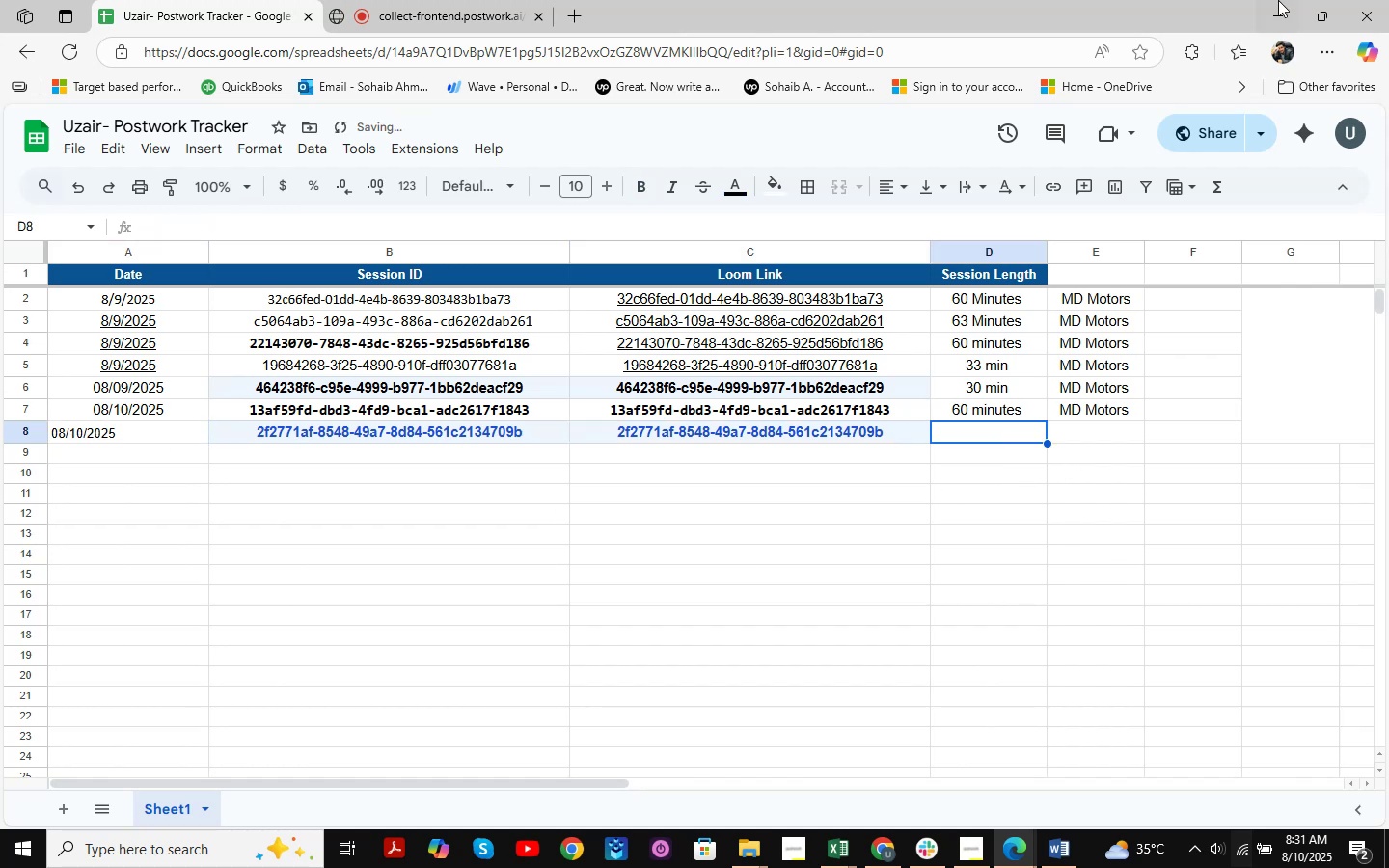 
left_click([1284, 0])
 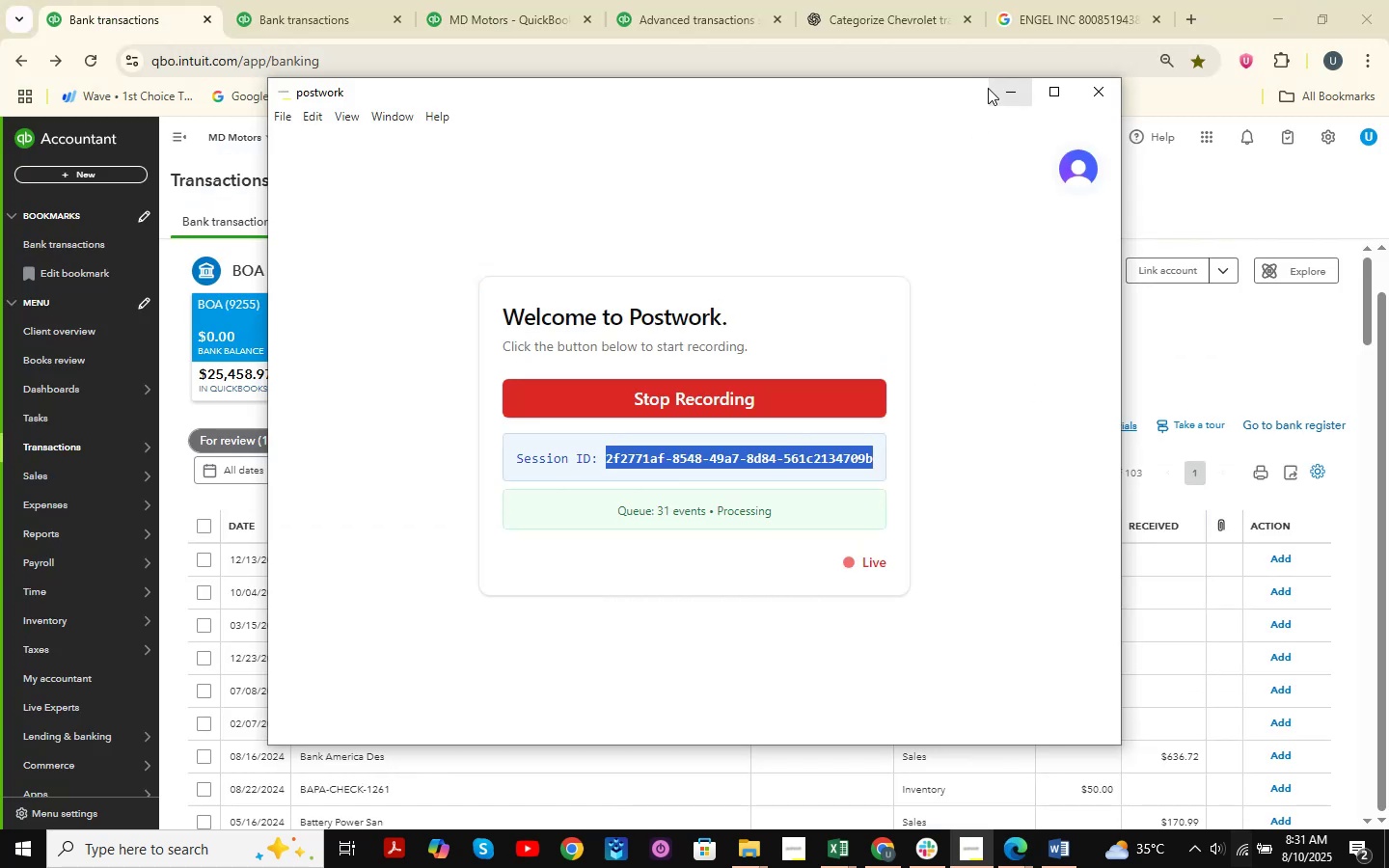 
left_click([990, 86])
 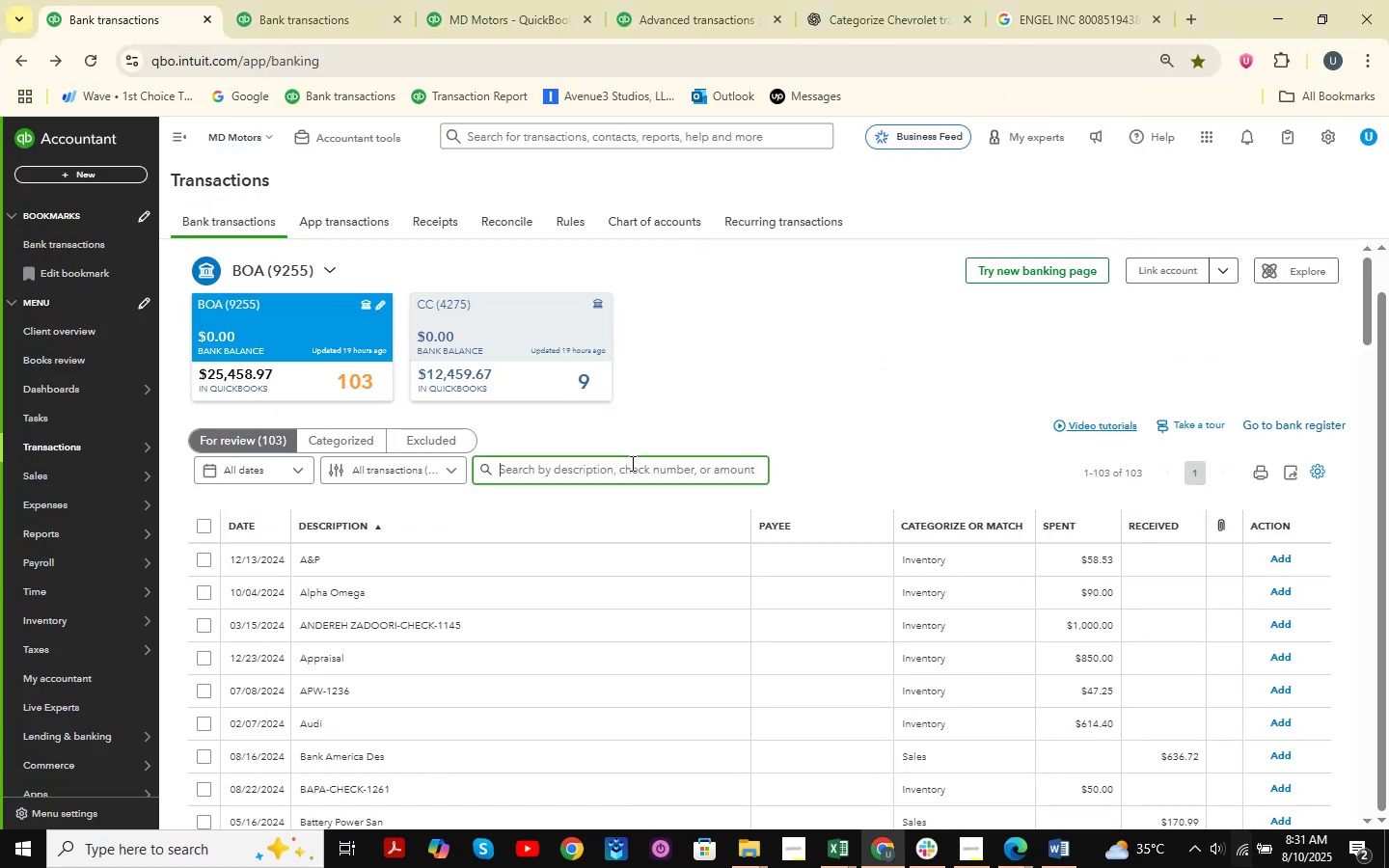 
scroll: coordinate [631, 463], scroll_direction: down, amount: 26.0
 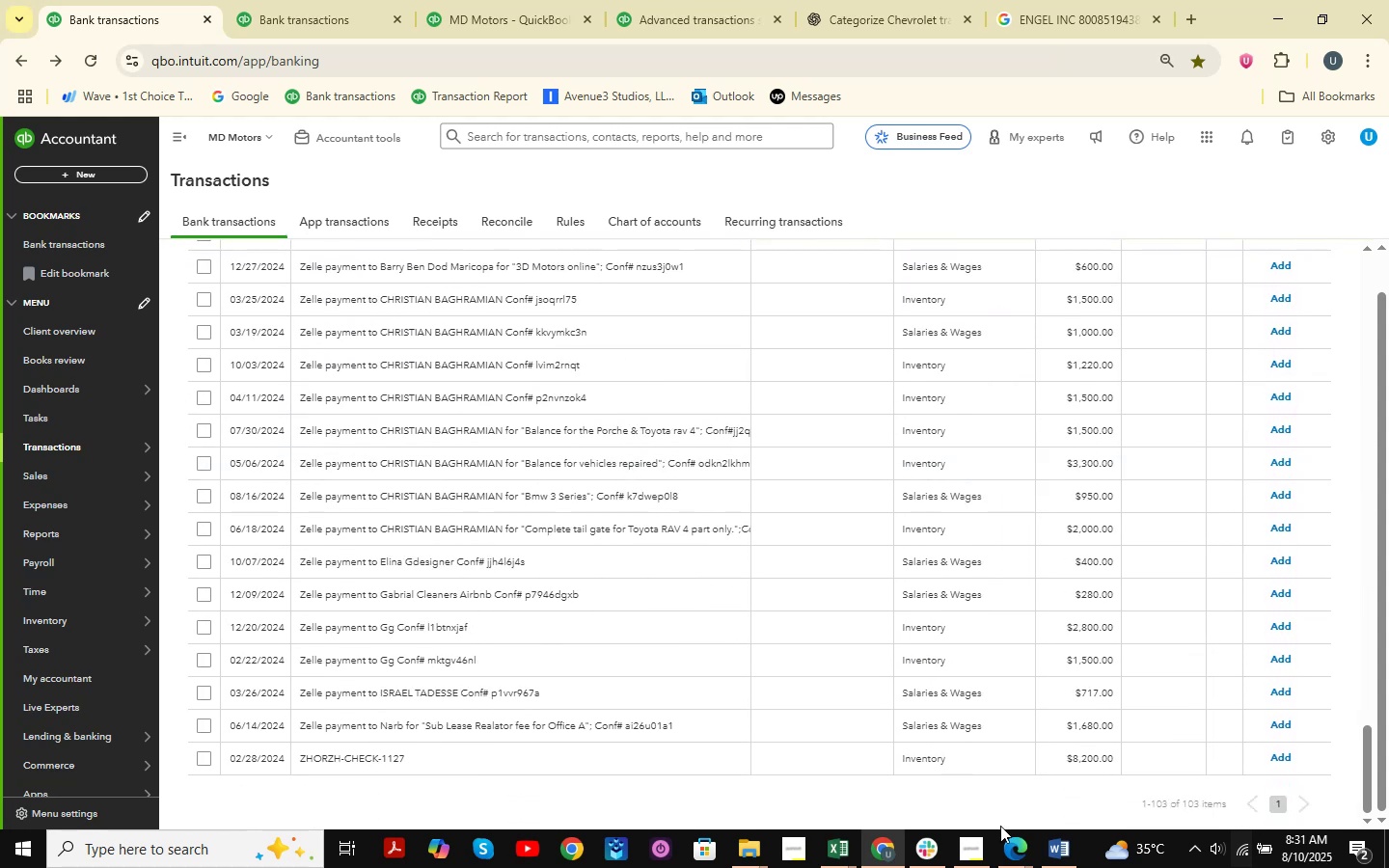 
wait(5.1)
 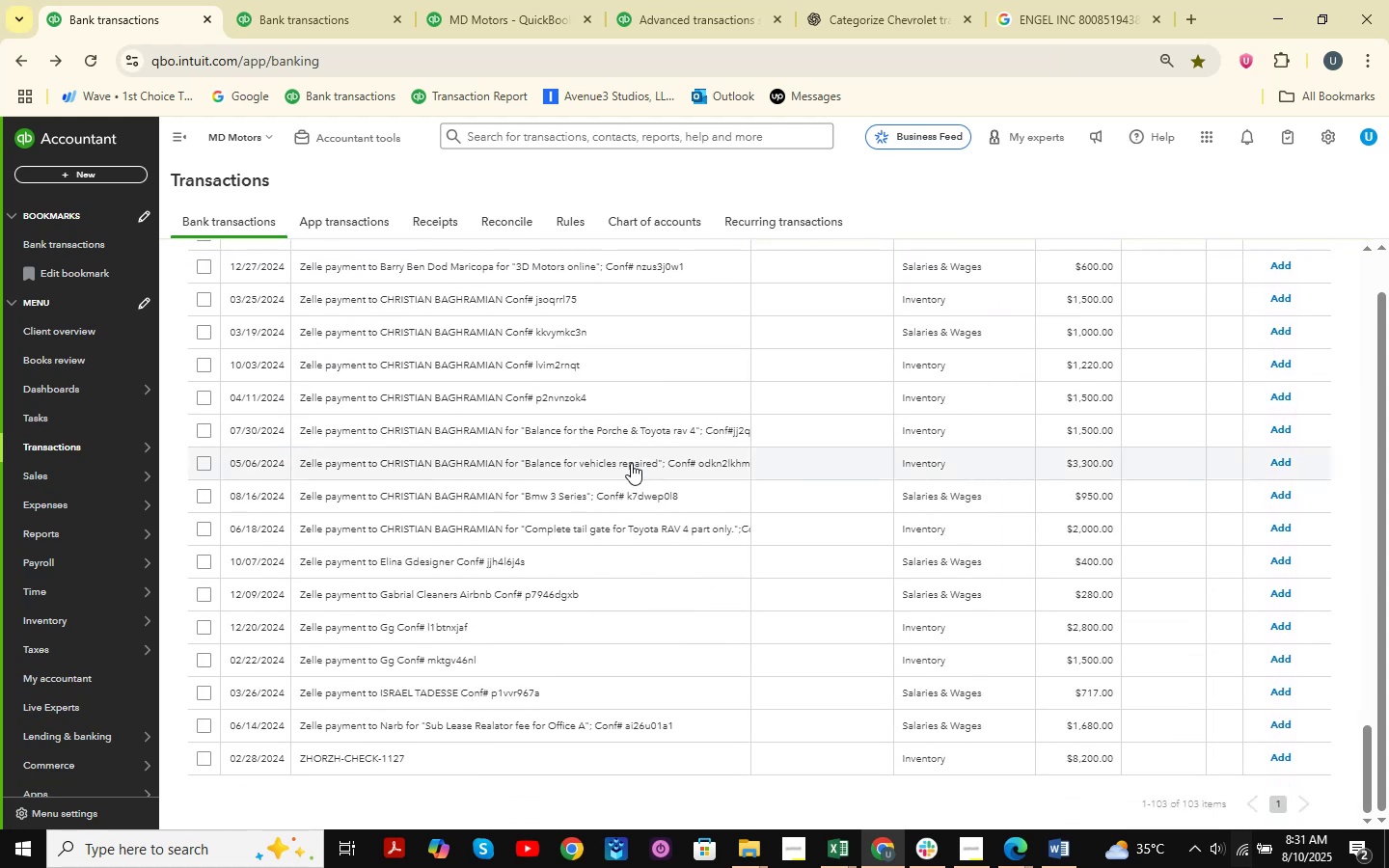 
left_click([812, 856])
 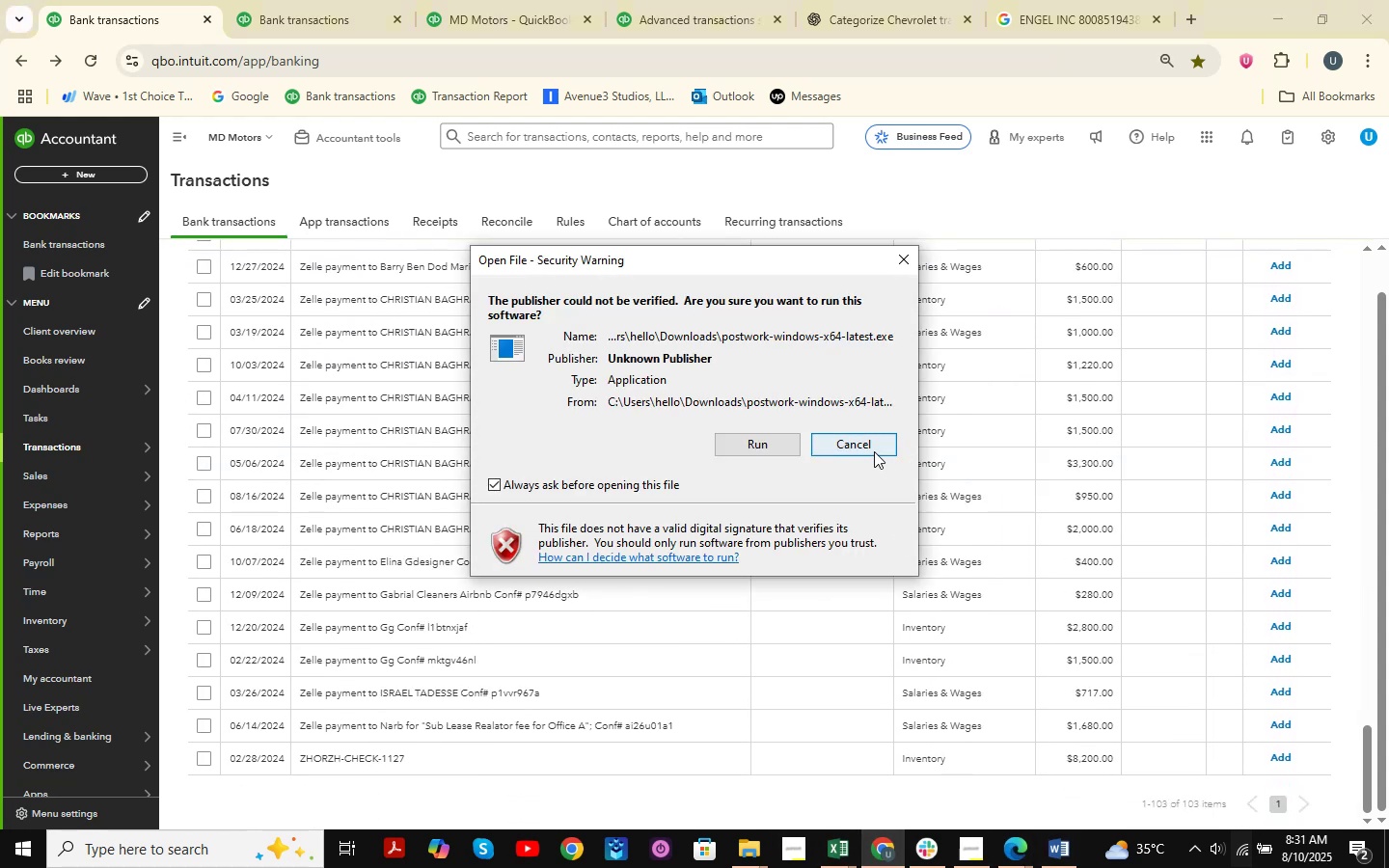 
left_click([874, 449])
 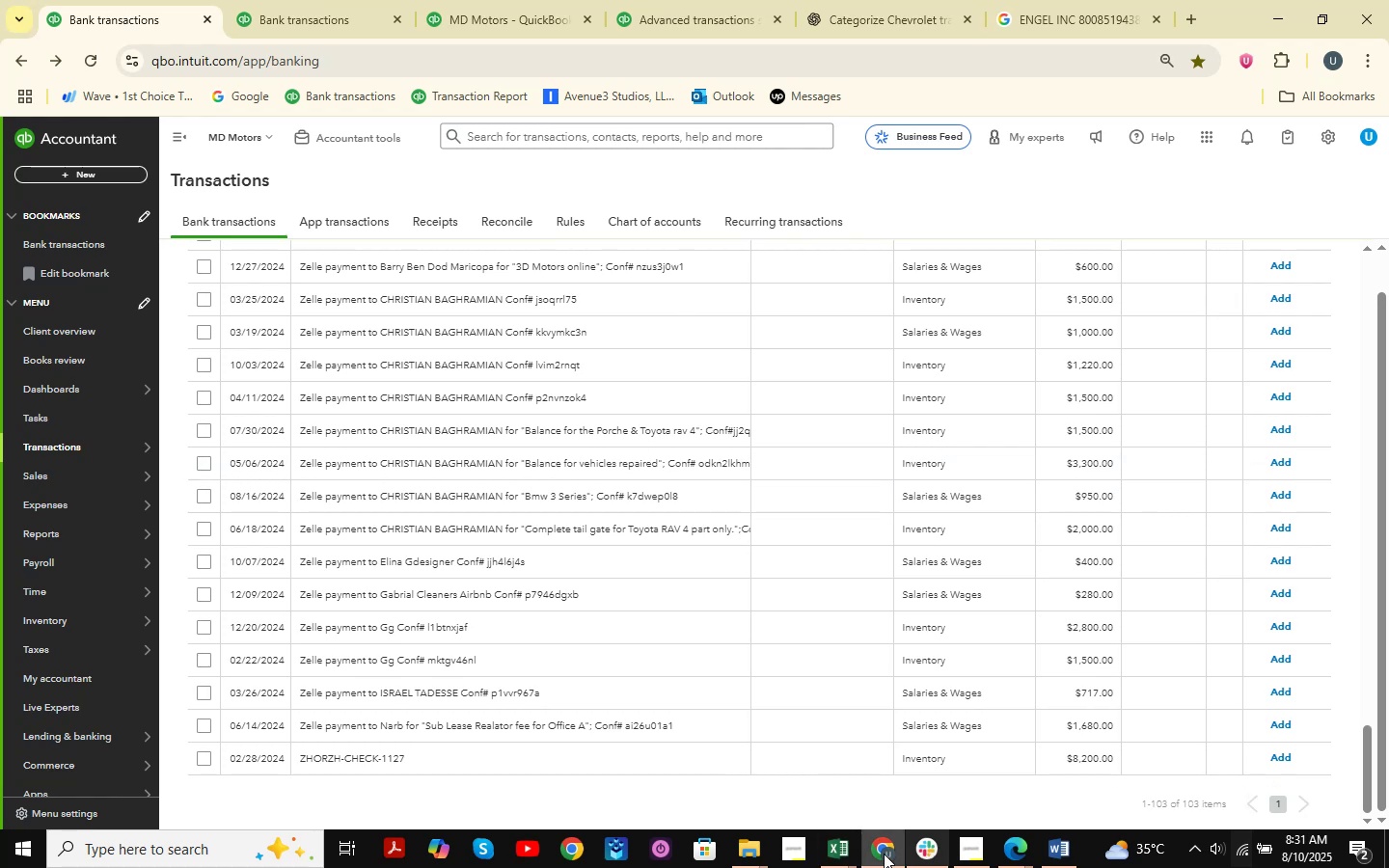 
left_click([966, 846])
 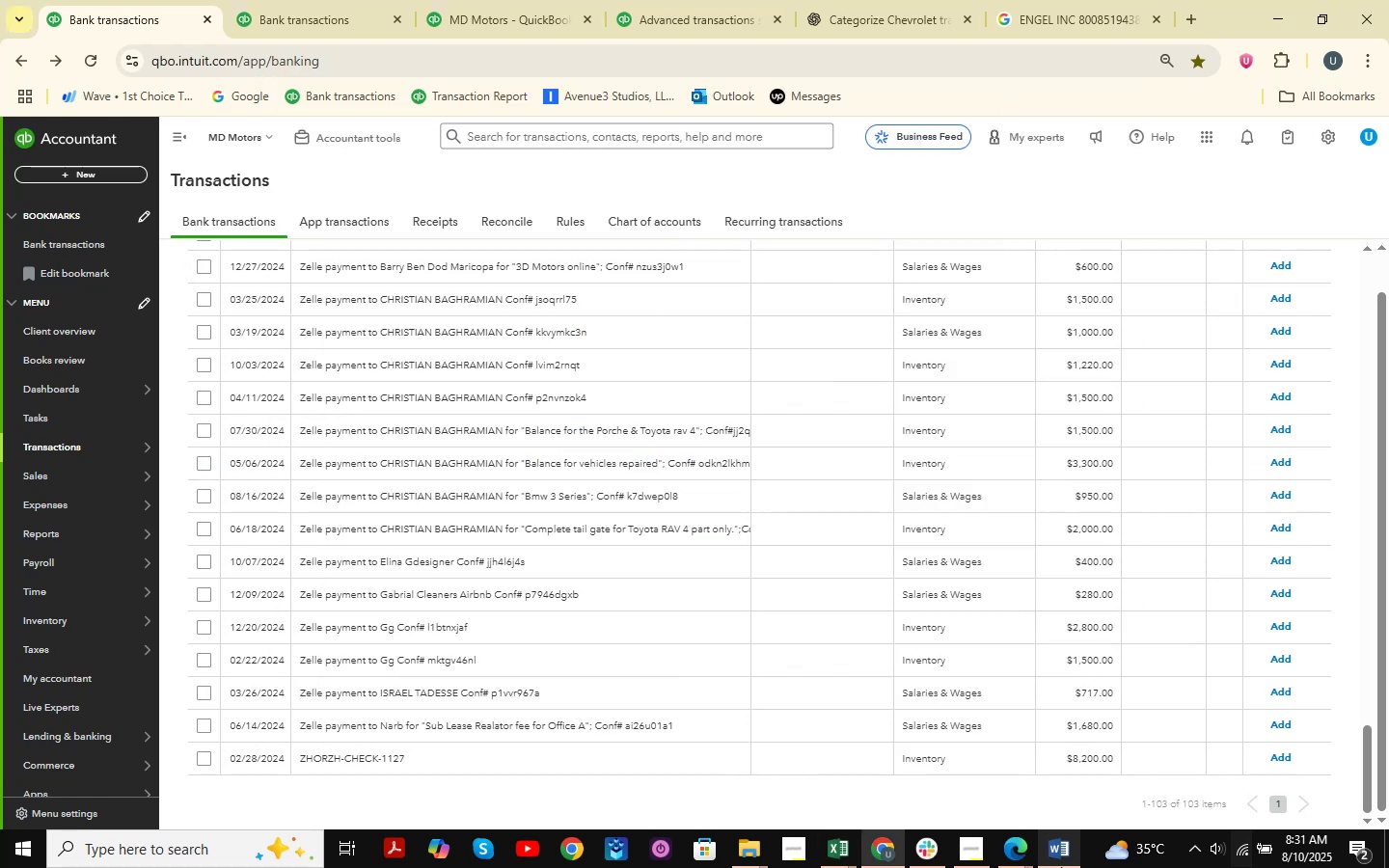 
left_click([853, 845])
 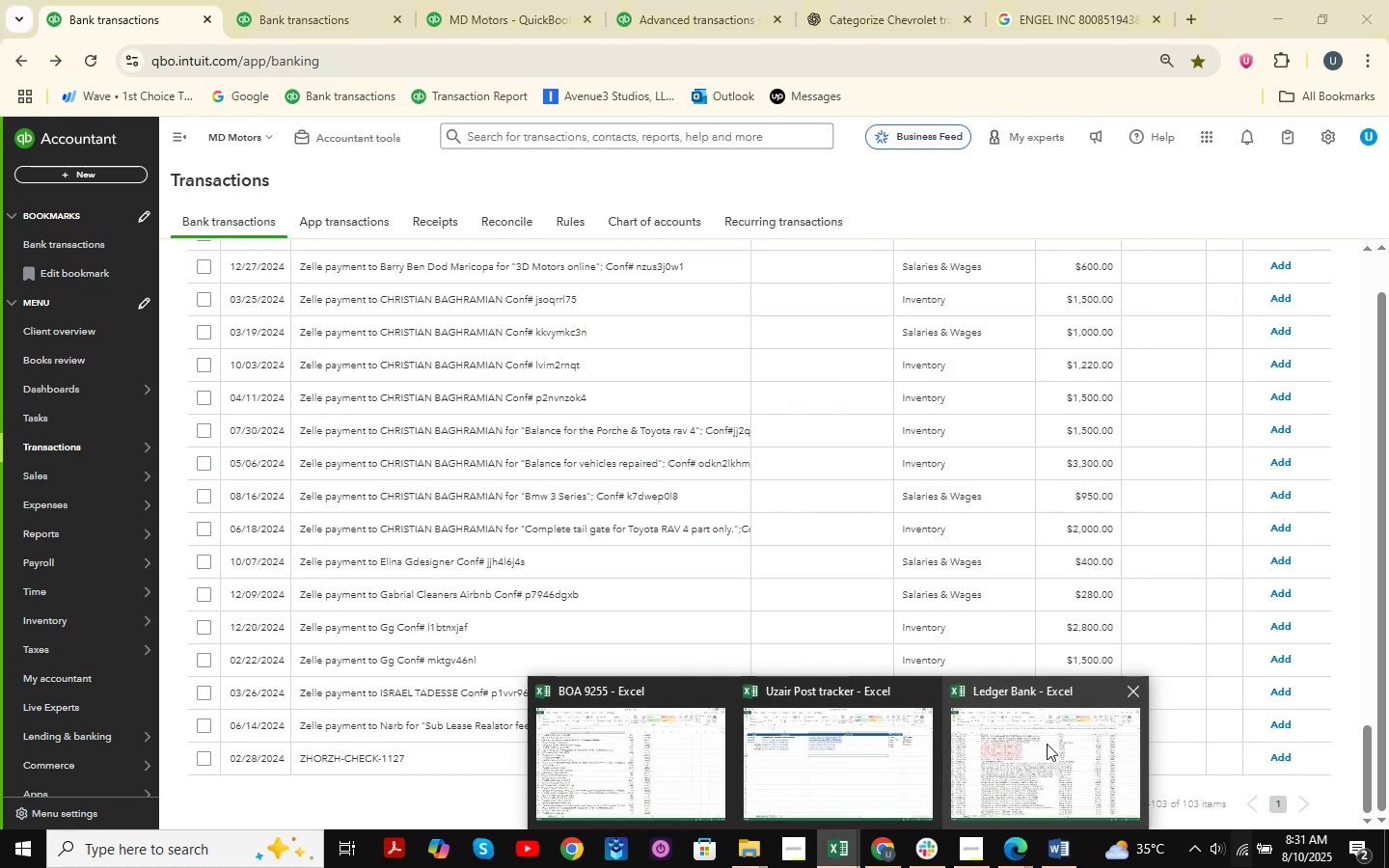 
left_click([1047, 744])
 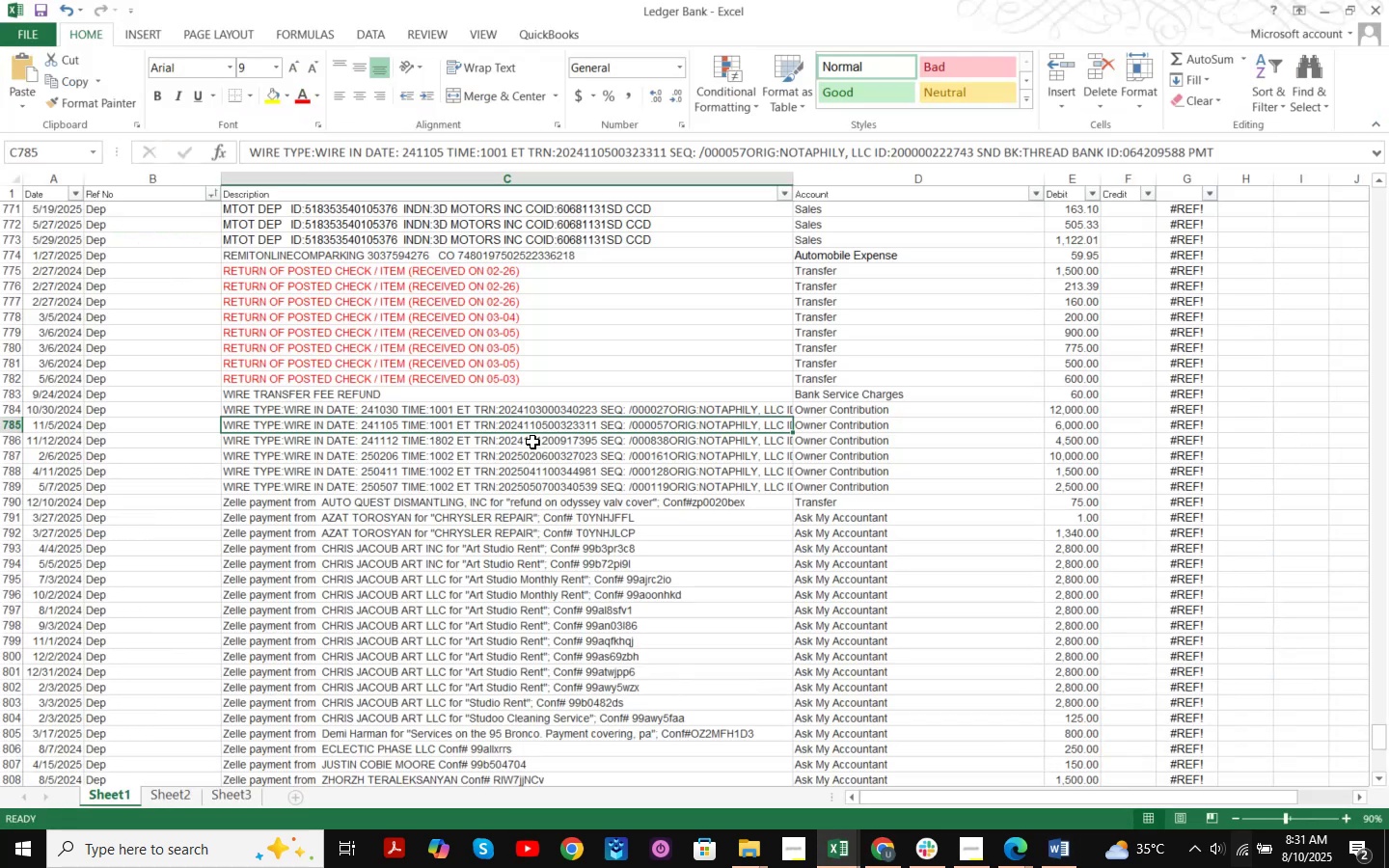 
key(Control+F)
 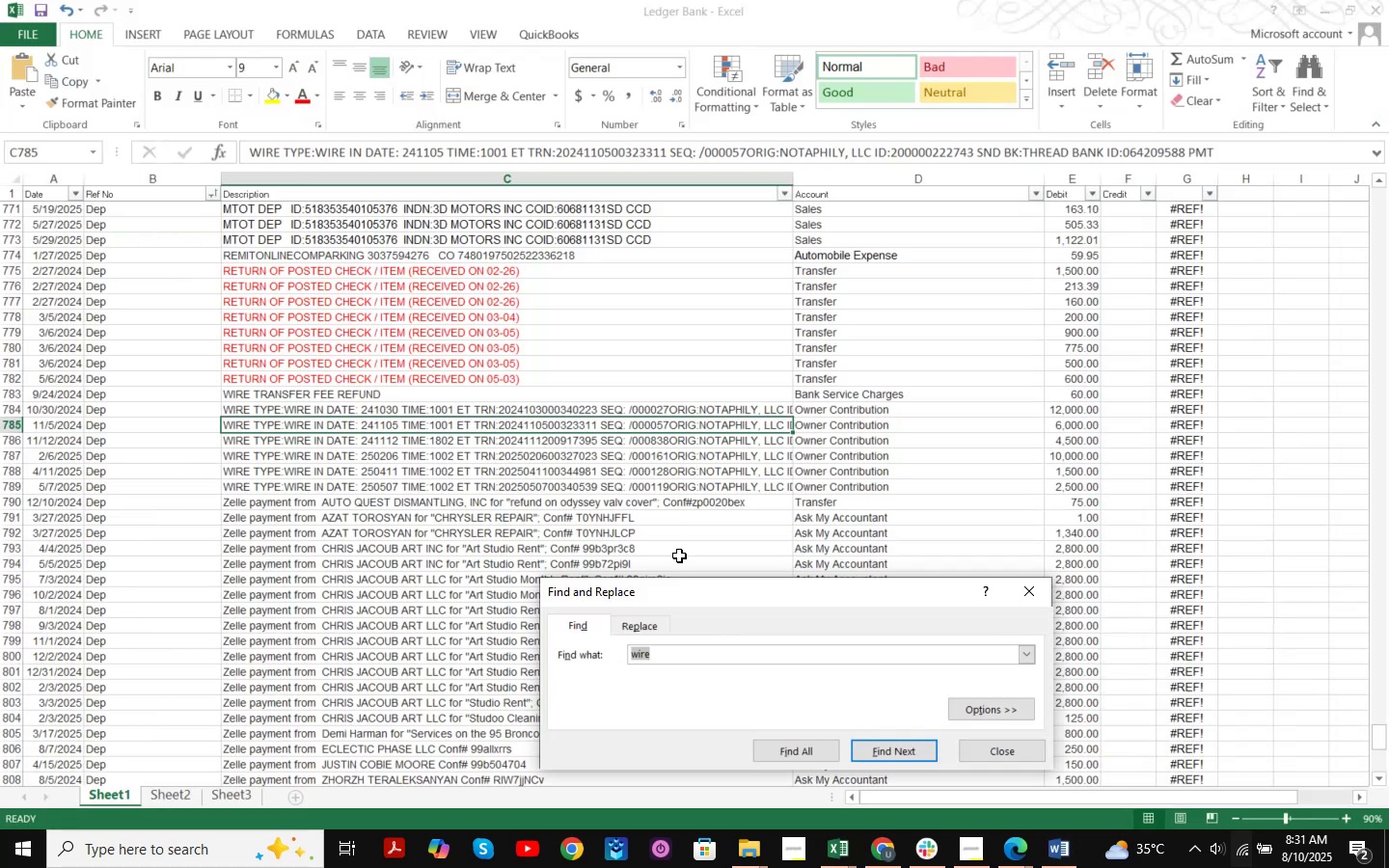 
type(gabriel )
 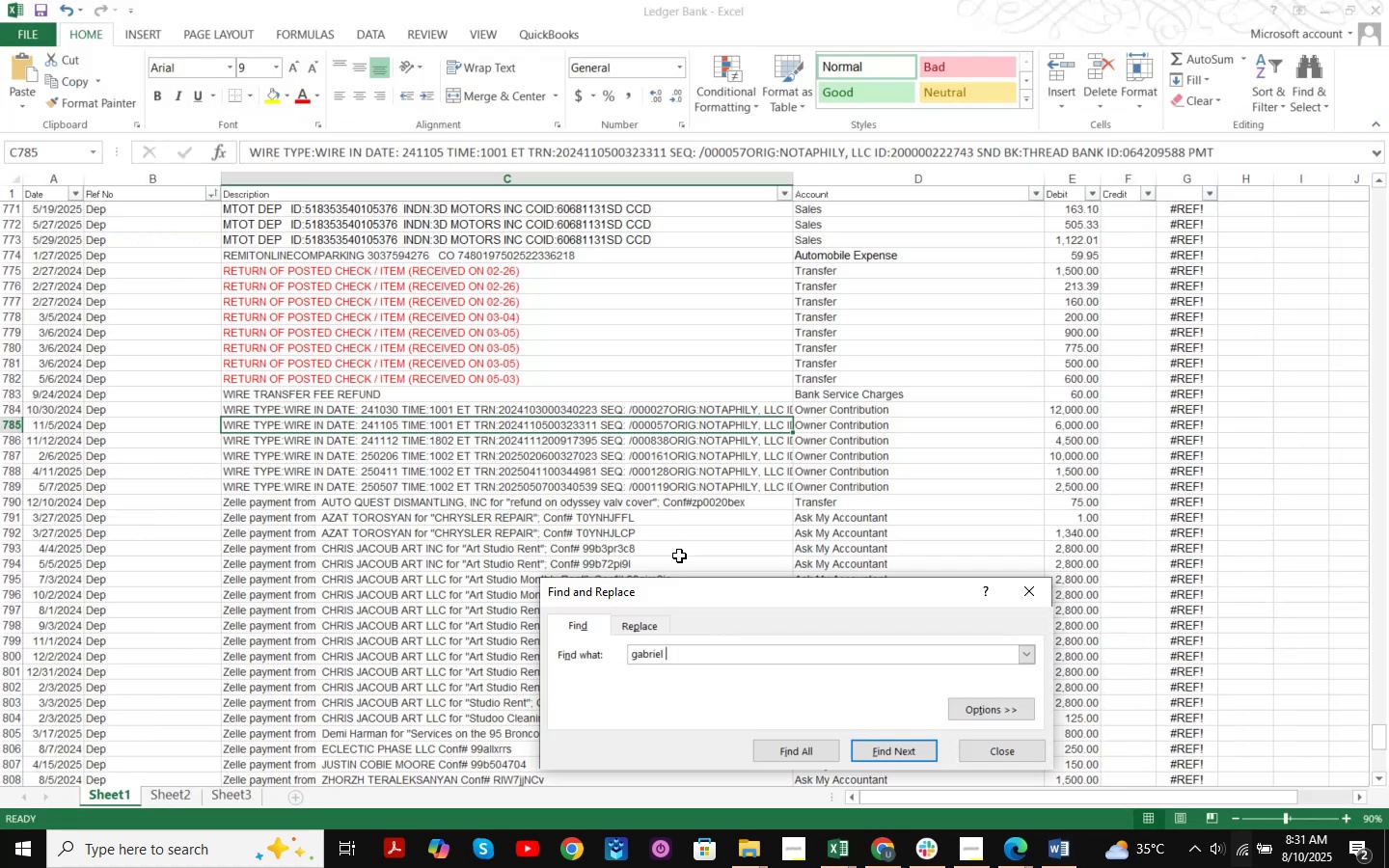 
key(Enter)
 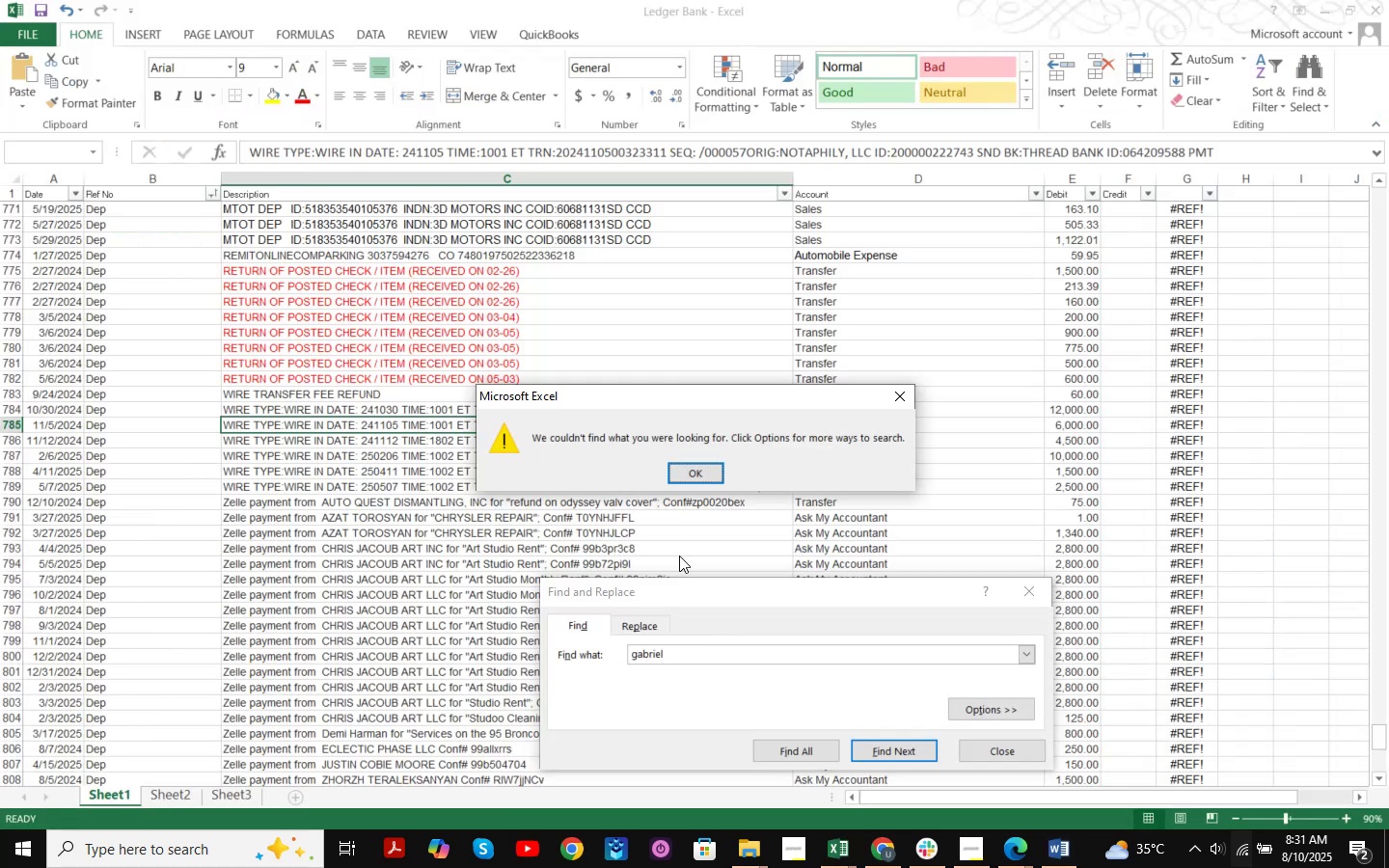 
key(Enter)
 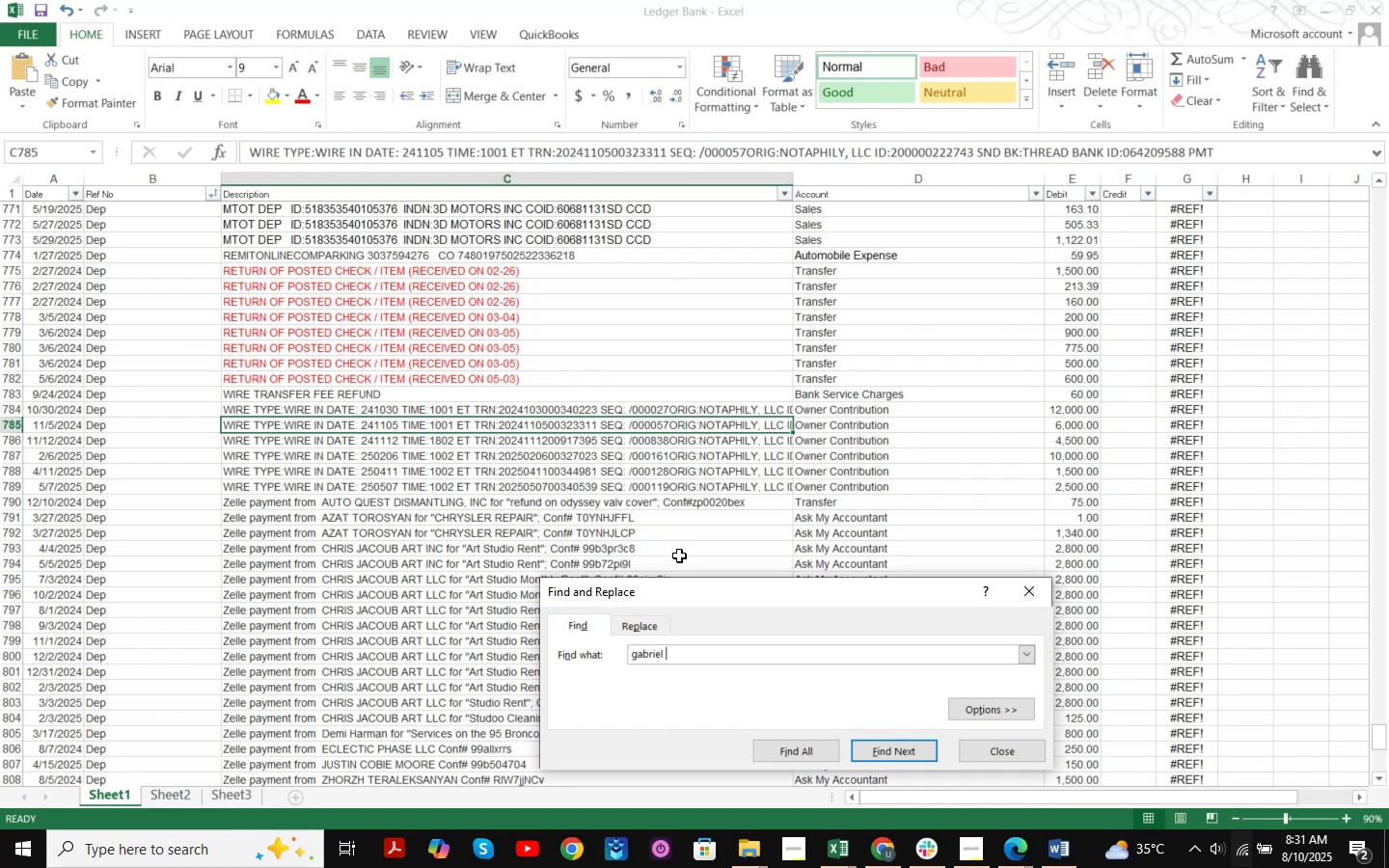 
hold_key(key=Backspace, duration=1.03)
 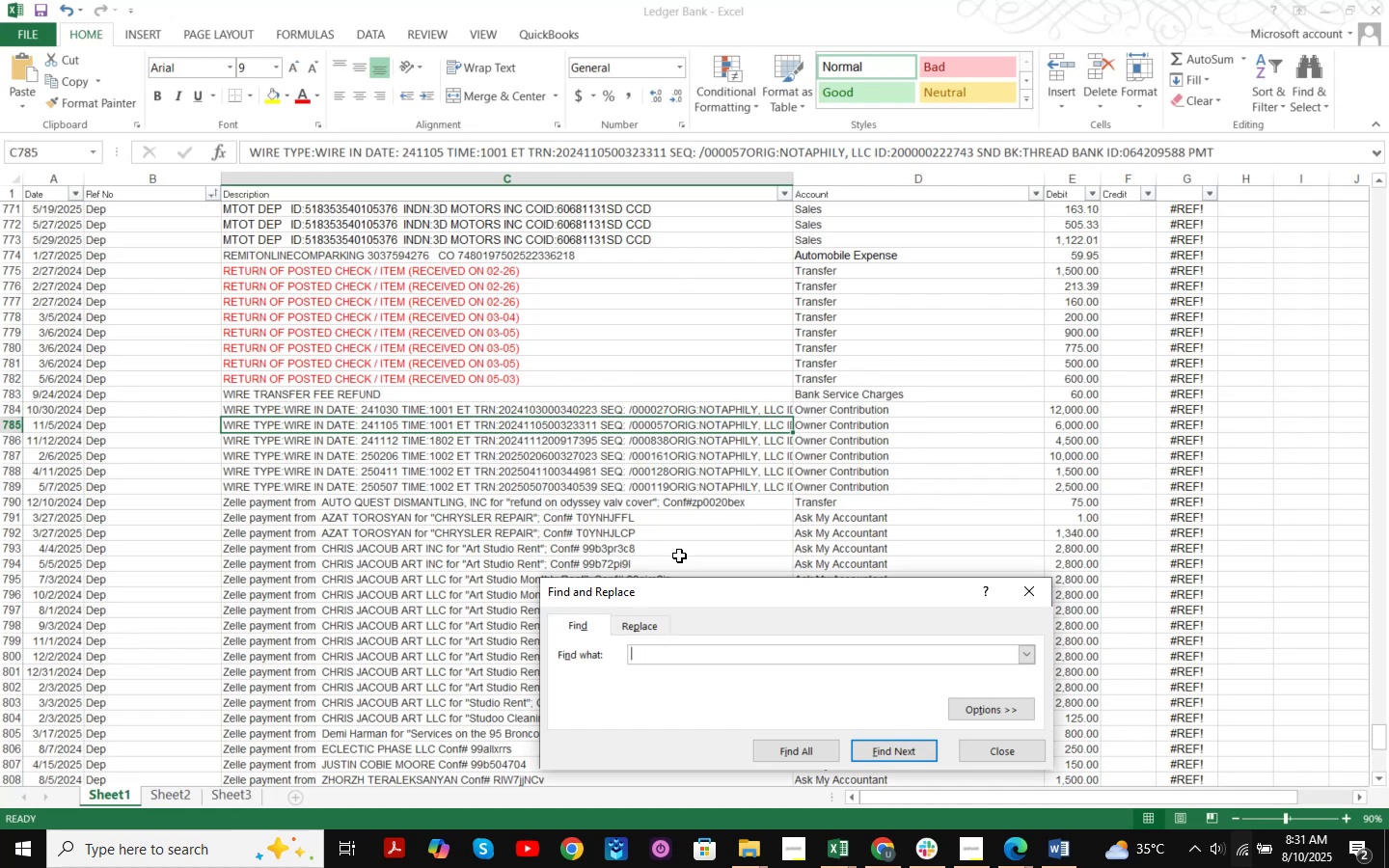 
type(cleaner ')
key(Backspace)
 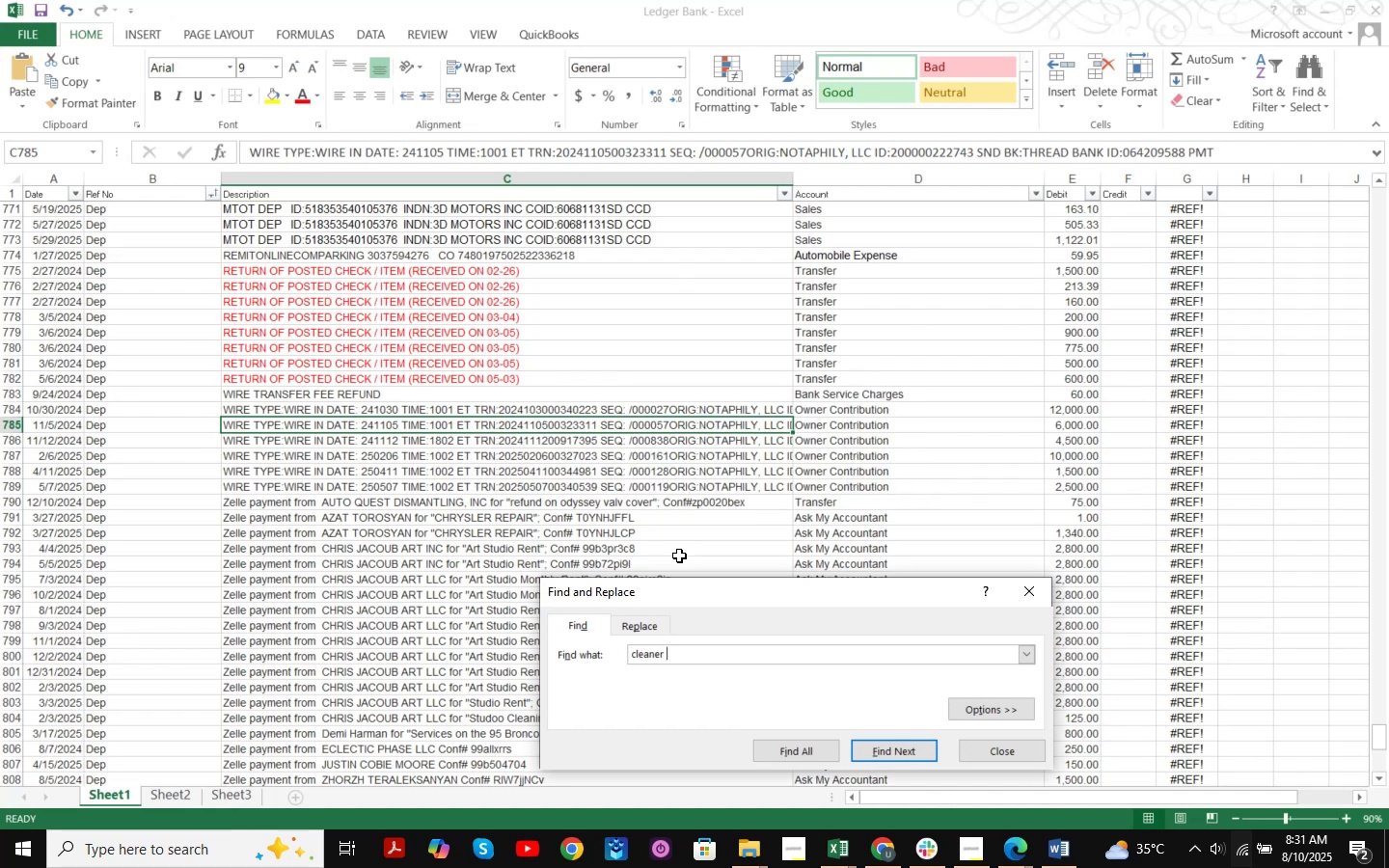 
key(Enter)
 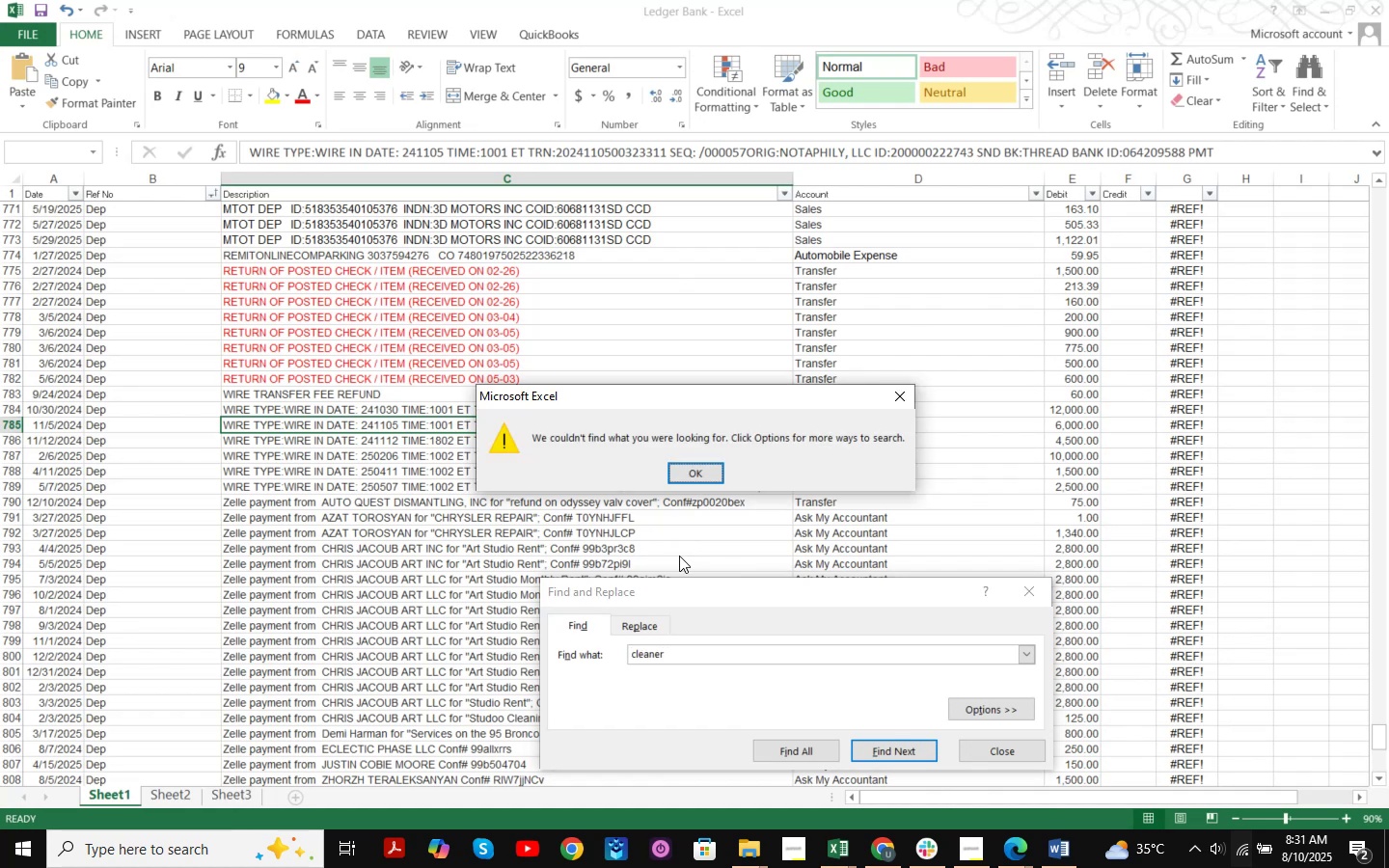 
key(Enter)
 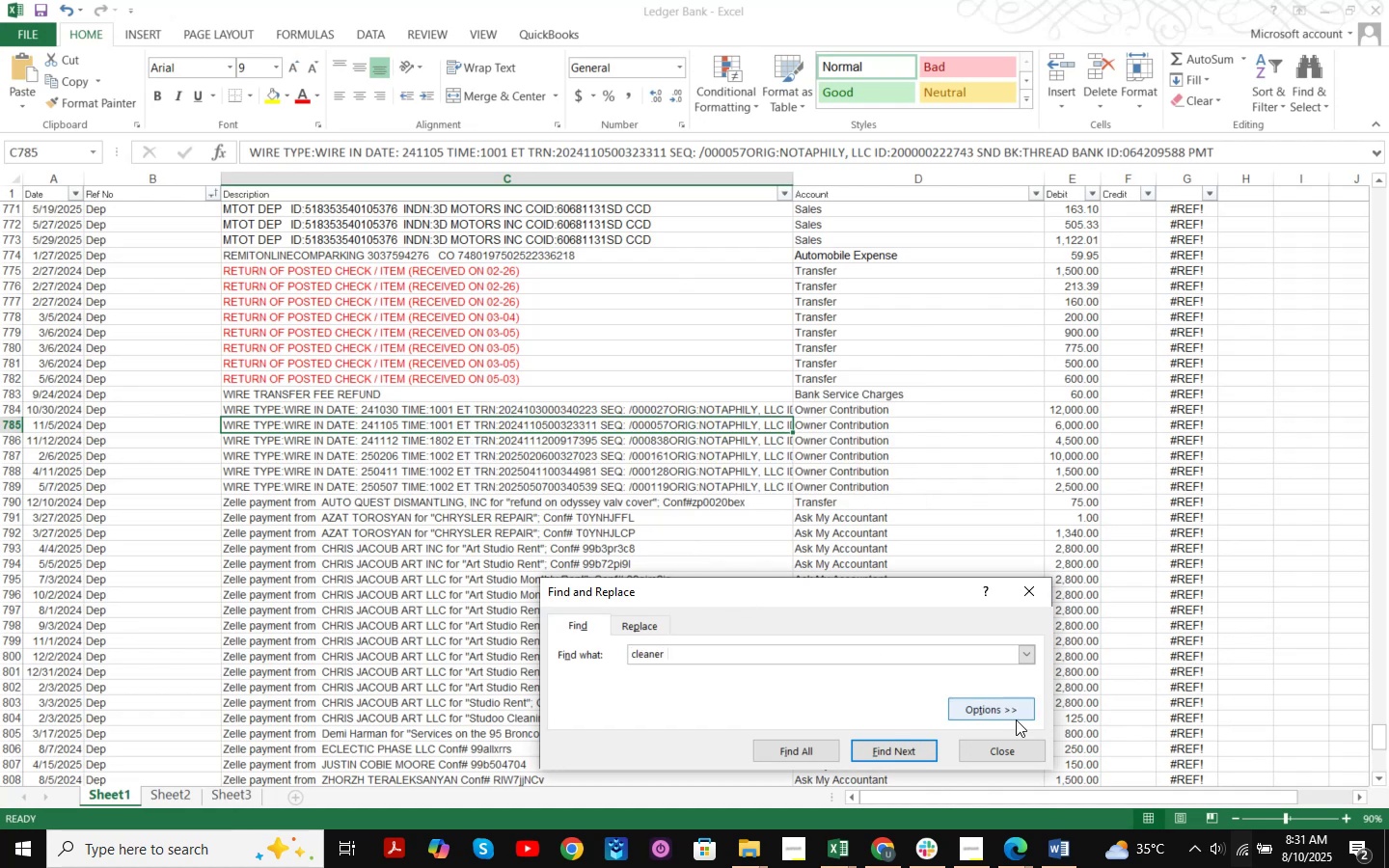 
left_click([1020, 753])
 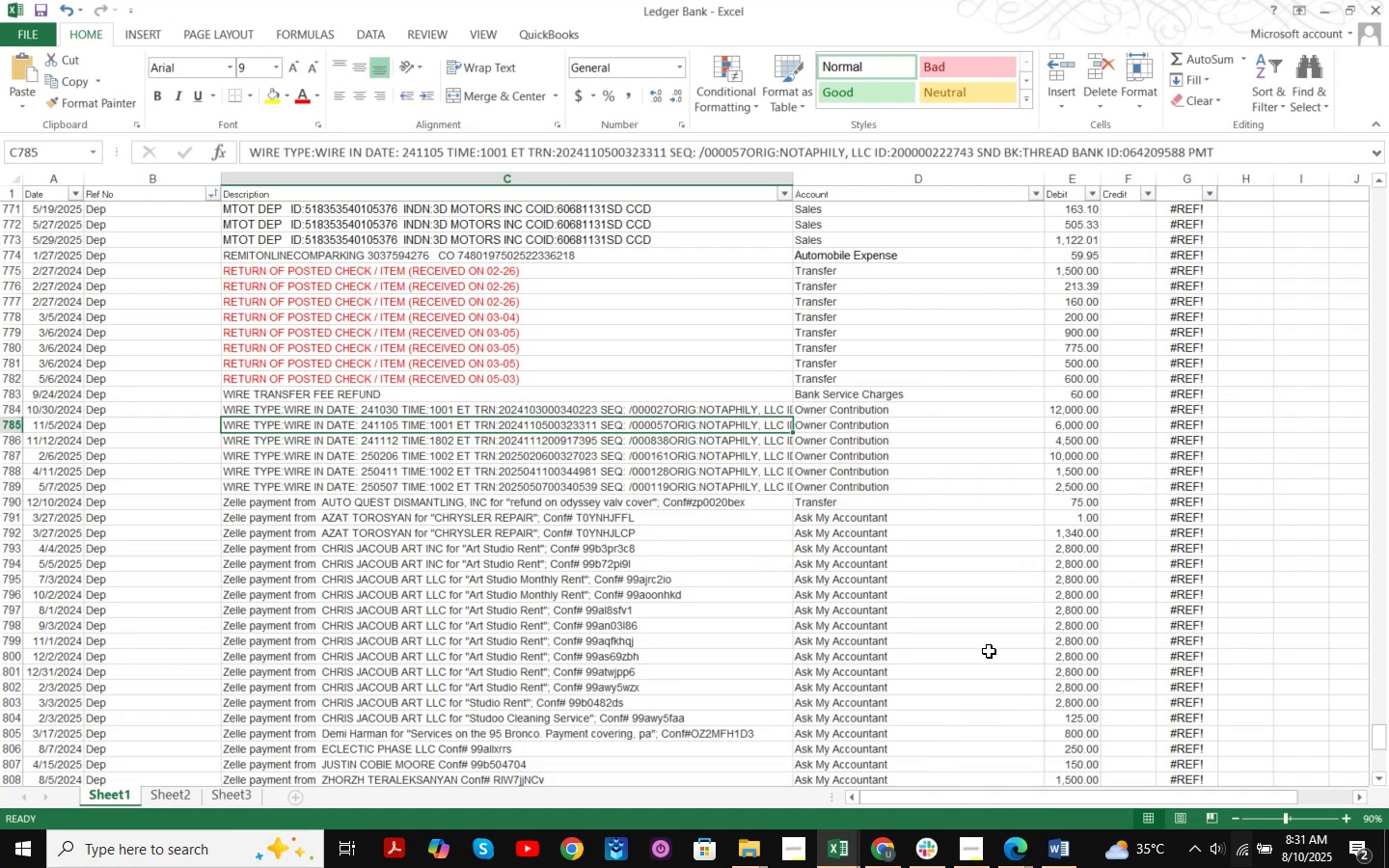 
scroll: coordinate [990, 574], scroll_direction: up, amount: 26.0
 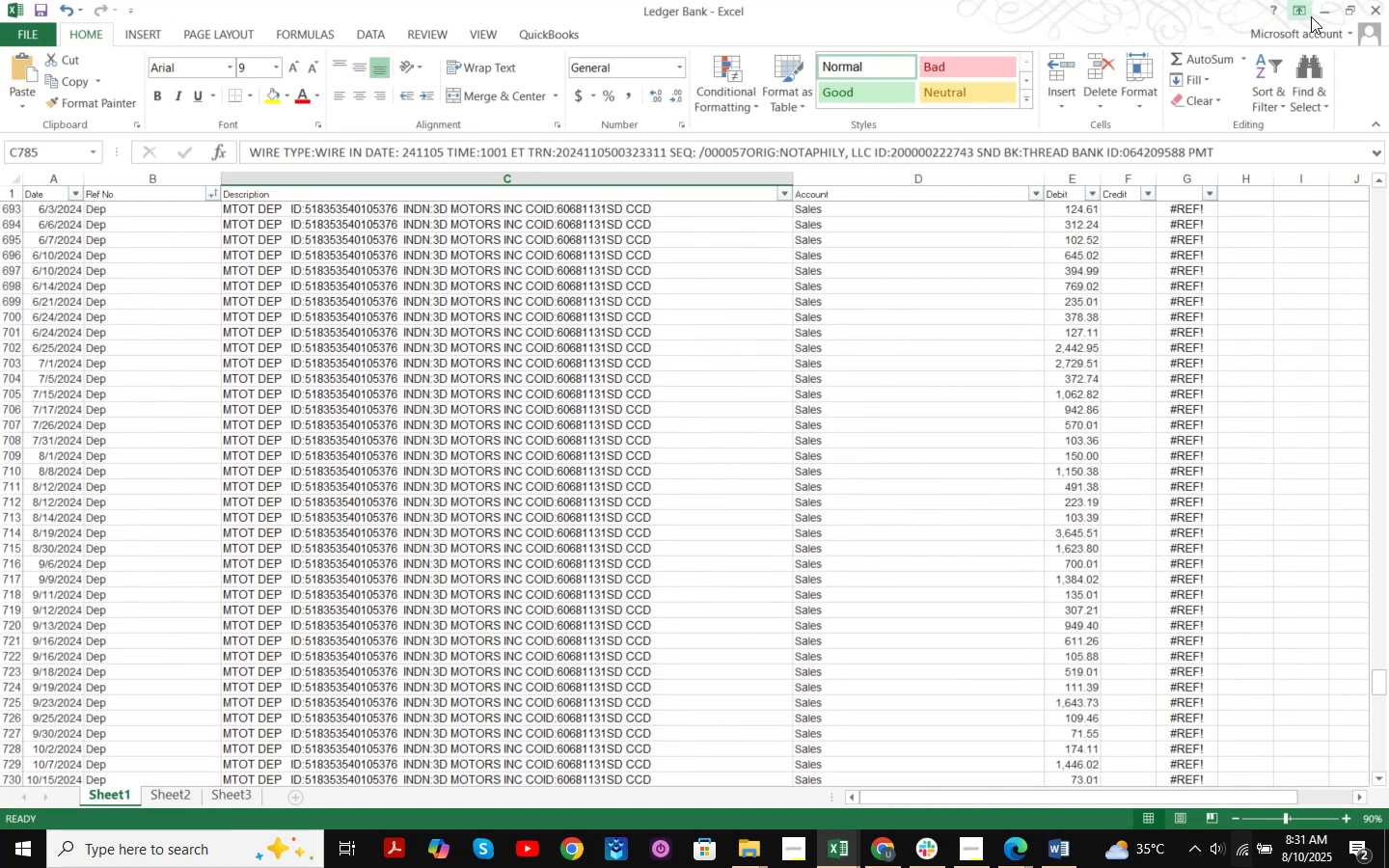 
left_click([1324, 17])
 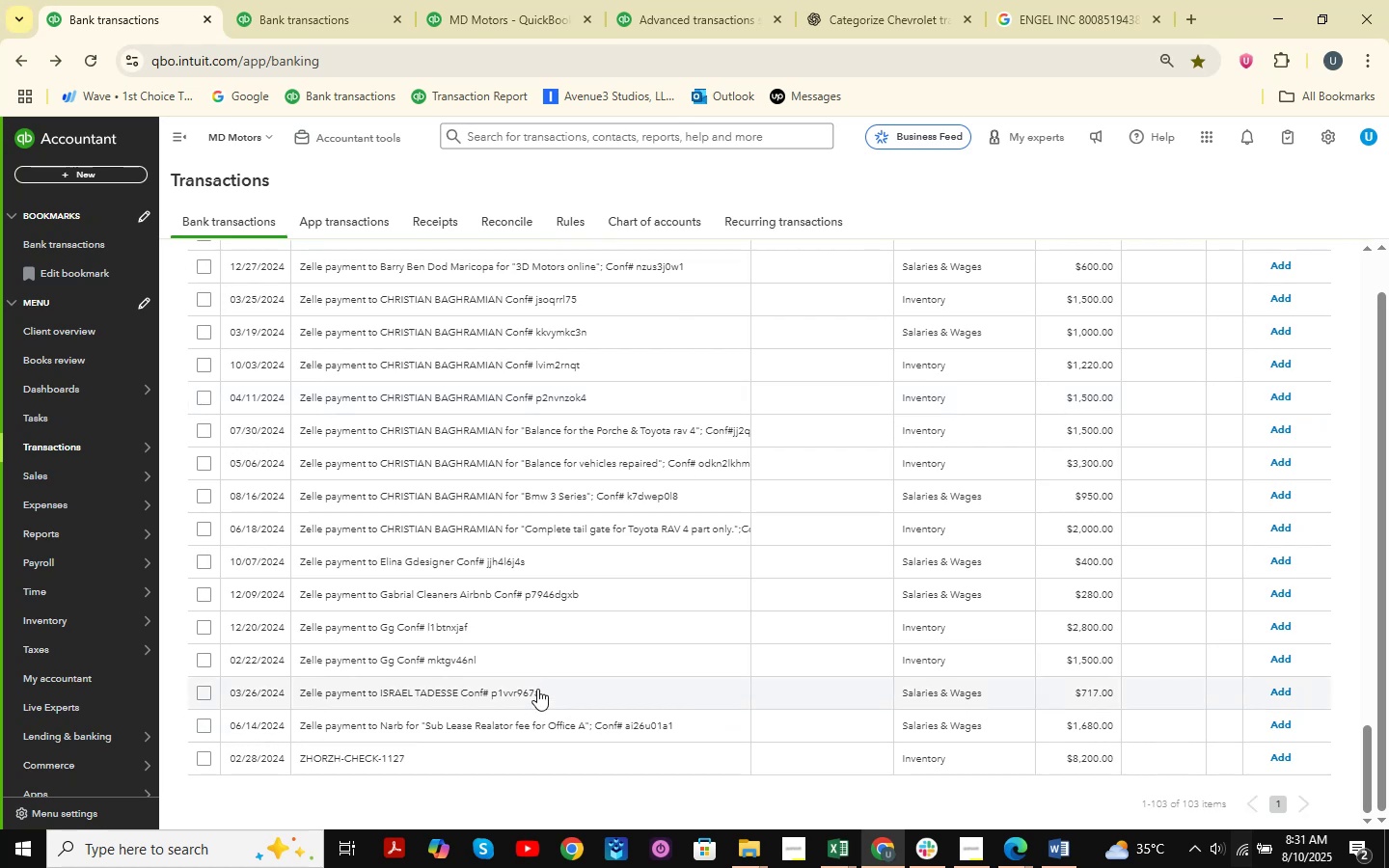 
left_click([538, 692])
 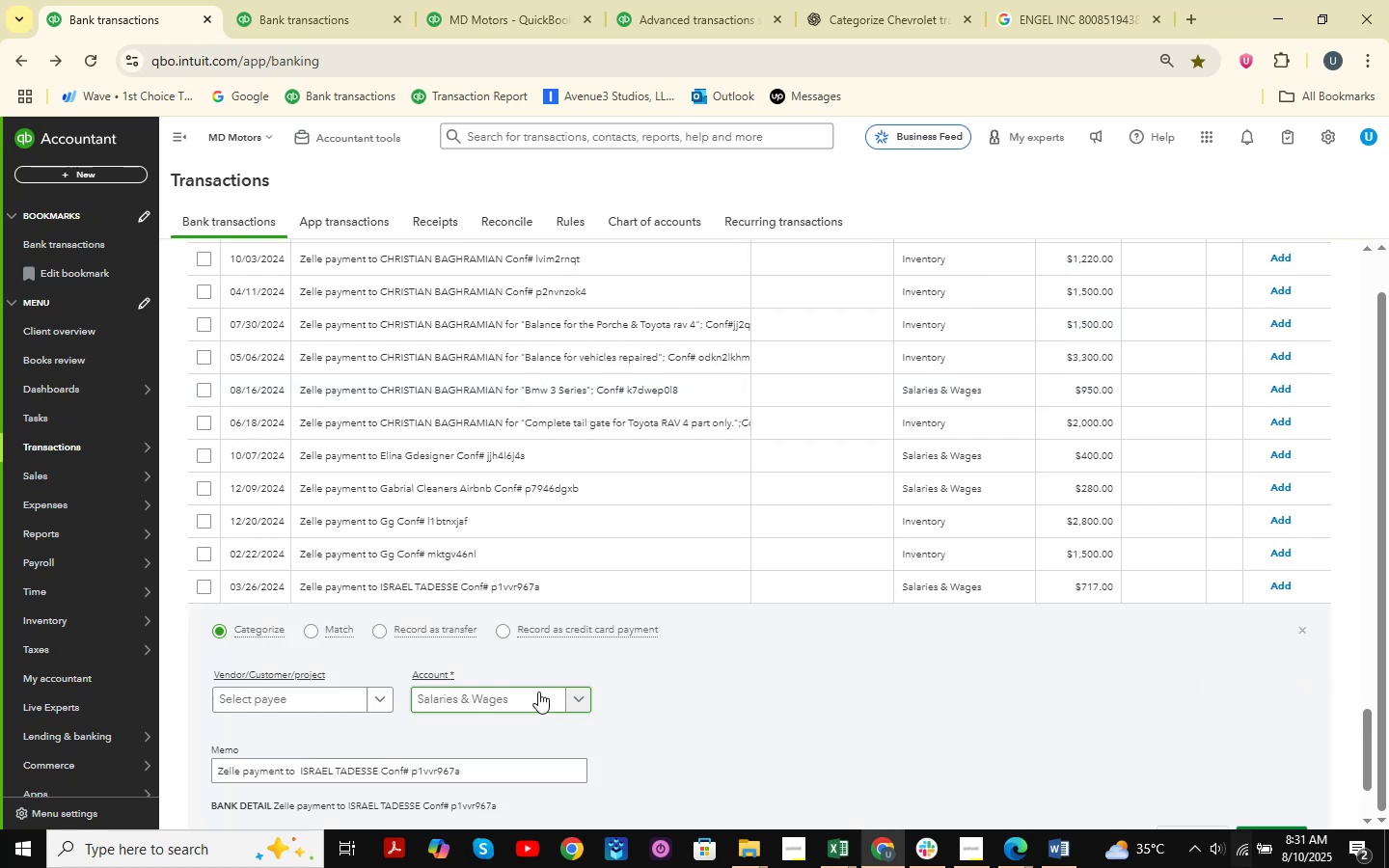 
scroll: coordinate [489, 497], scroll_direction: up, amount: 18.0
 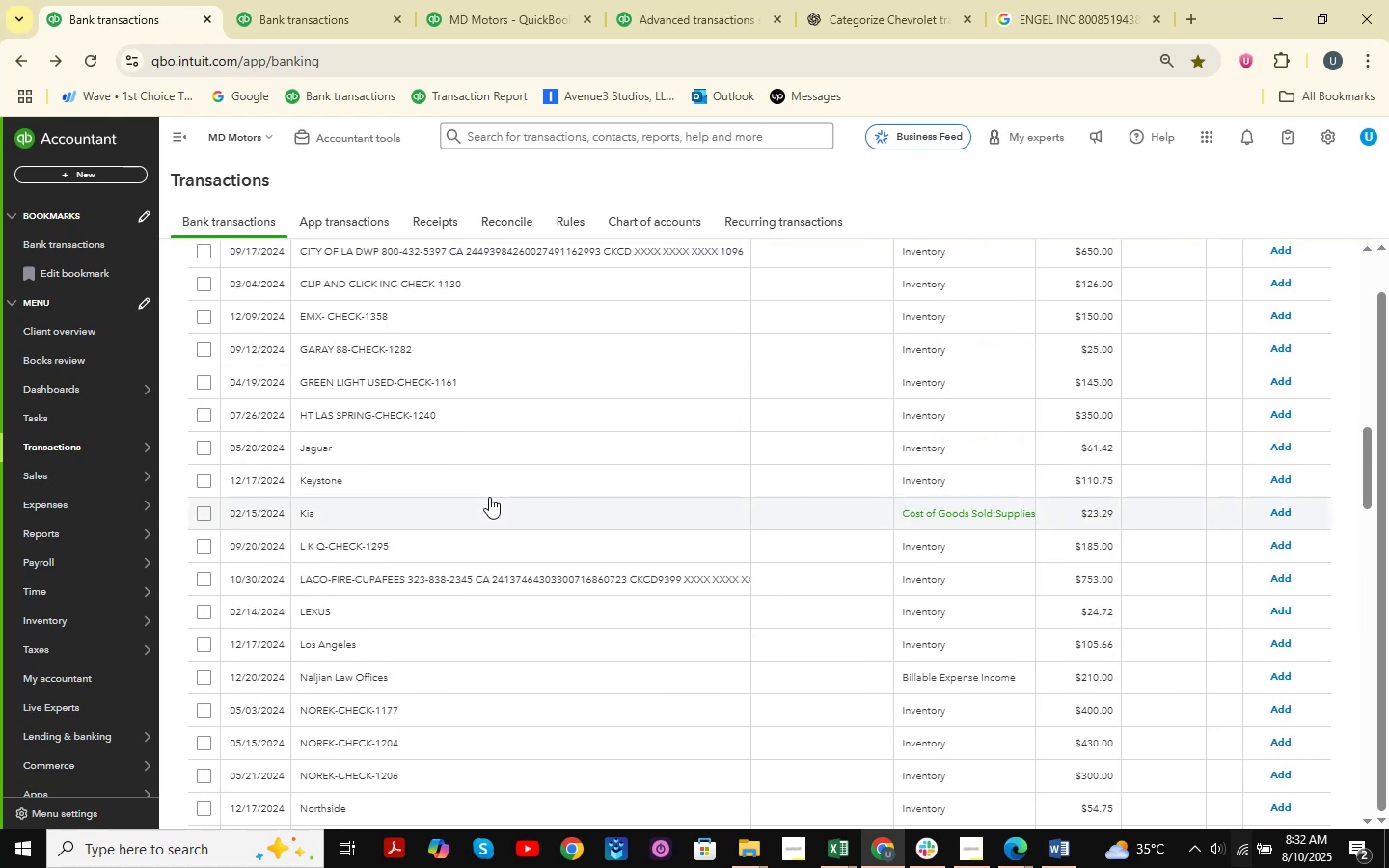 
scroll: coordinate [489, 497], scroll_direction: up, amount: 3.0
 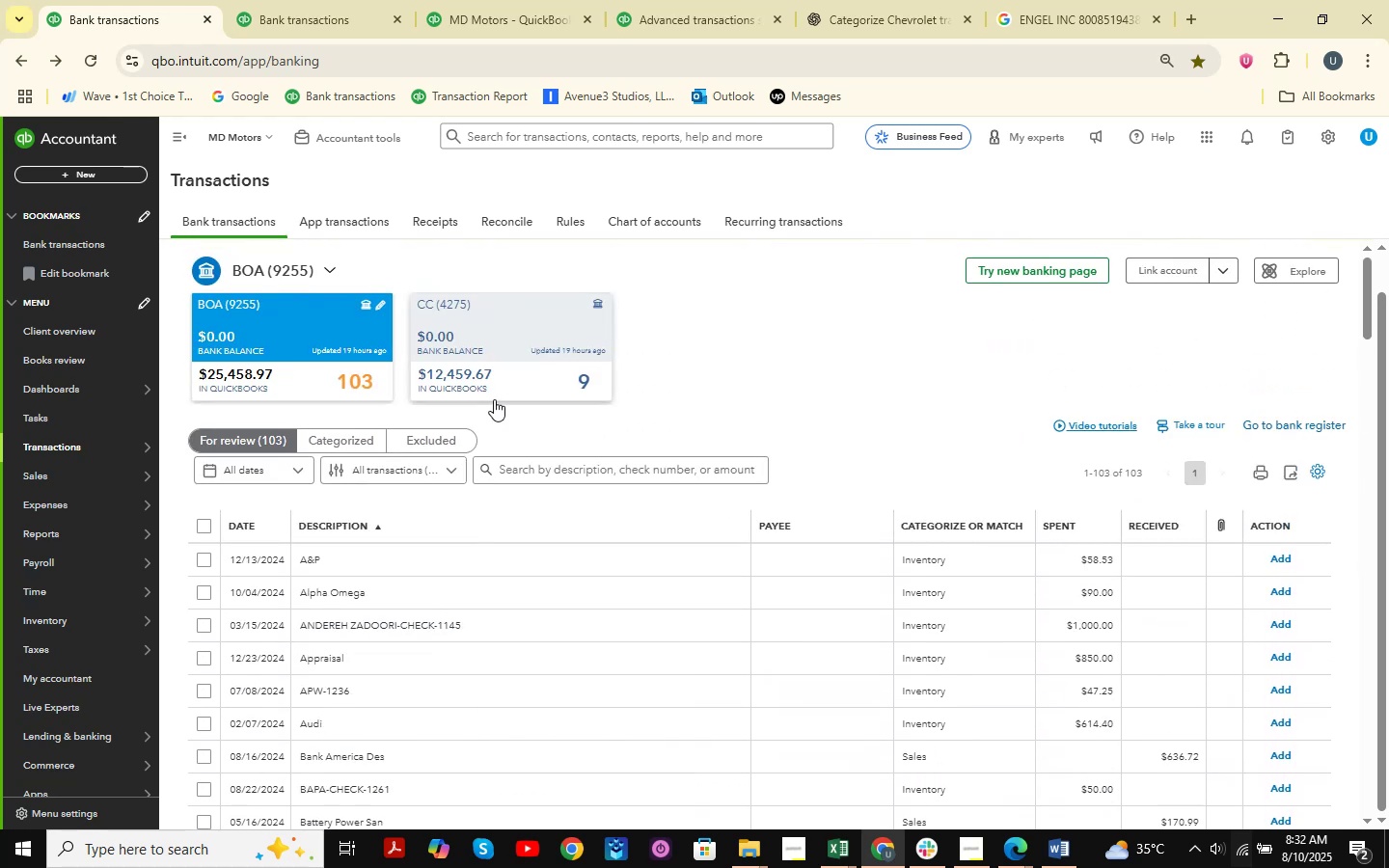 
double_click([509, 390])
 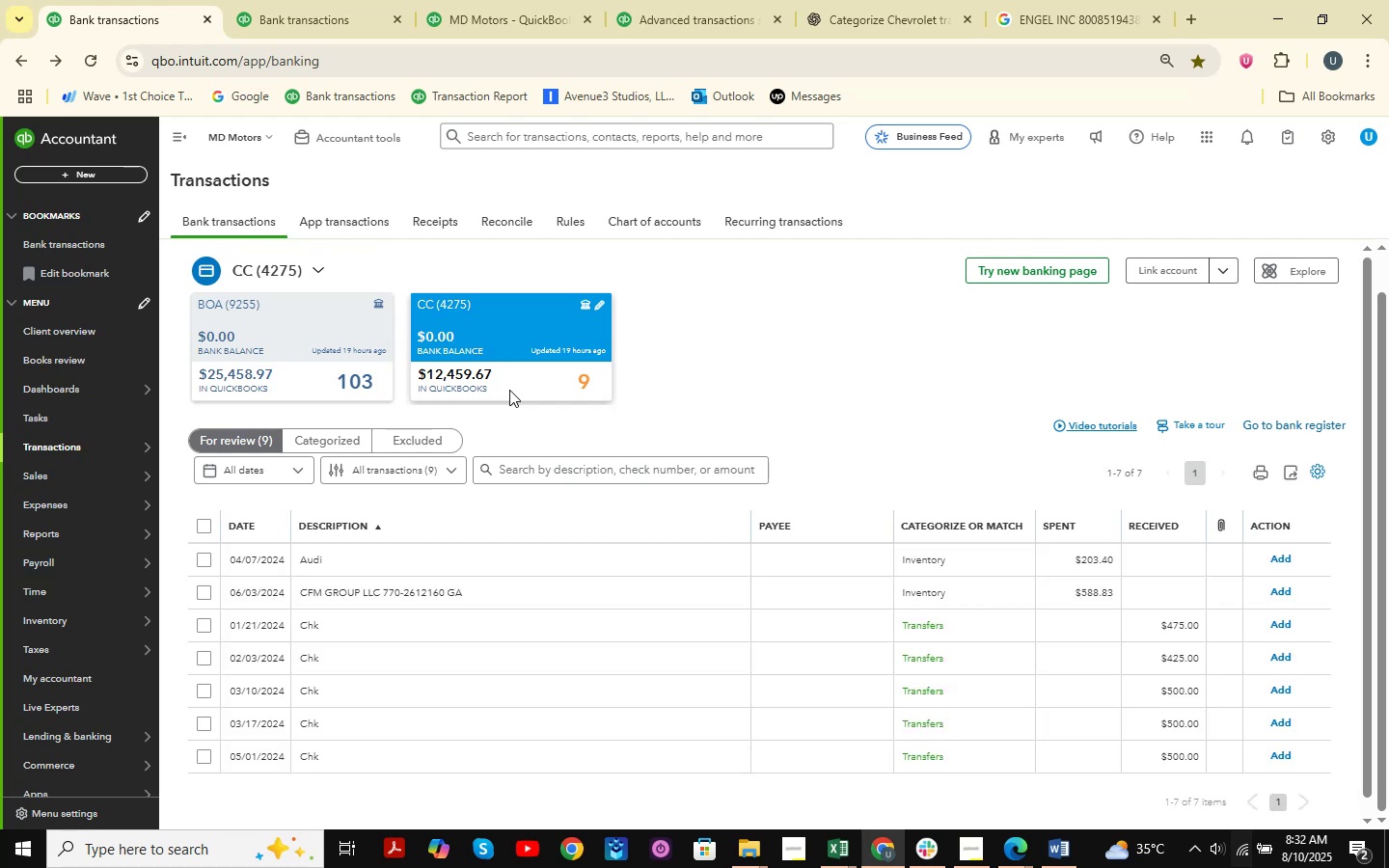 
wait(11.71)
 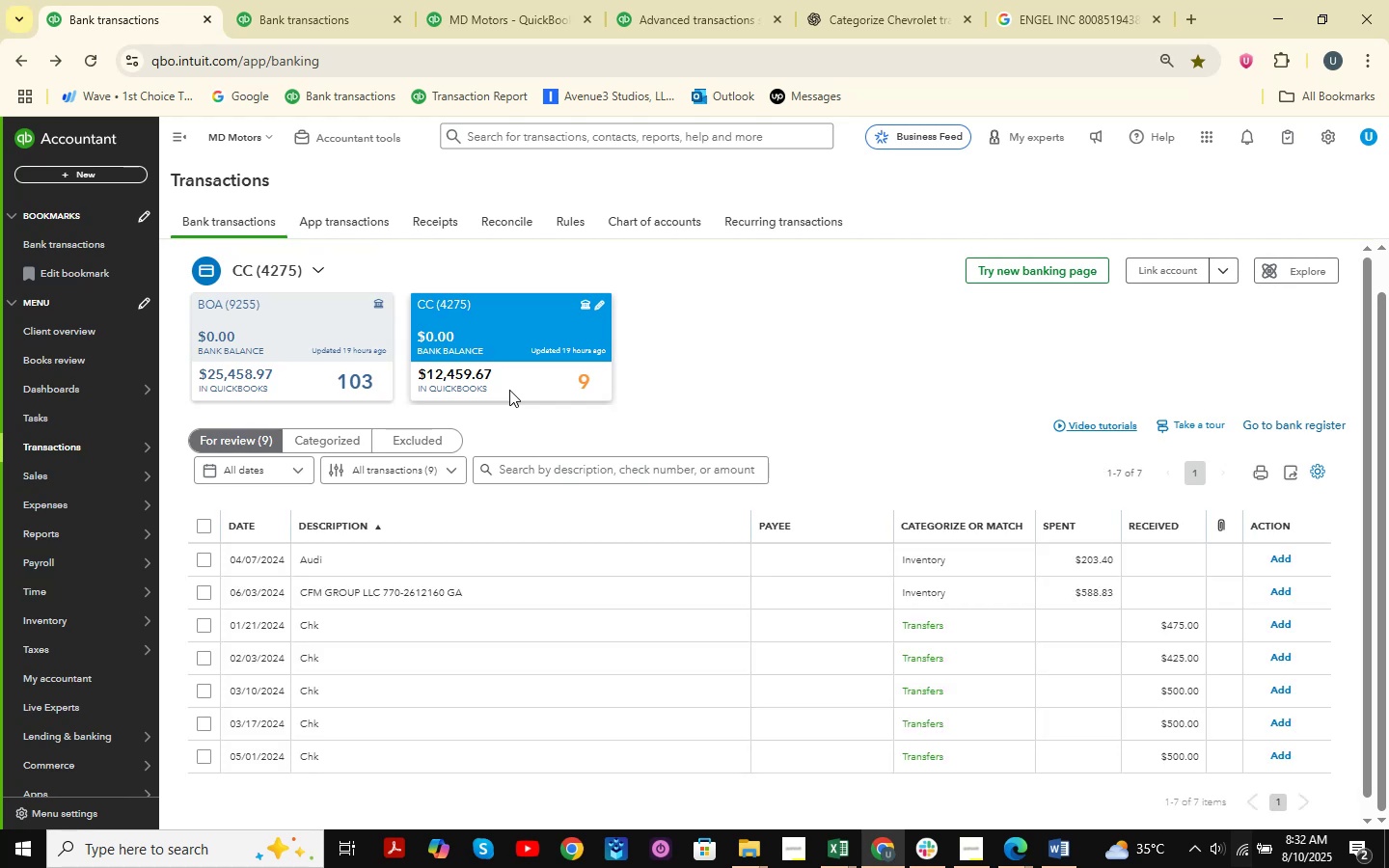 
scroll: coordinate [624, 546], scroll_direction: up, amount: 1.0
 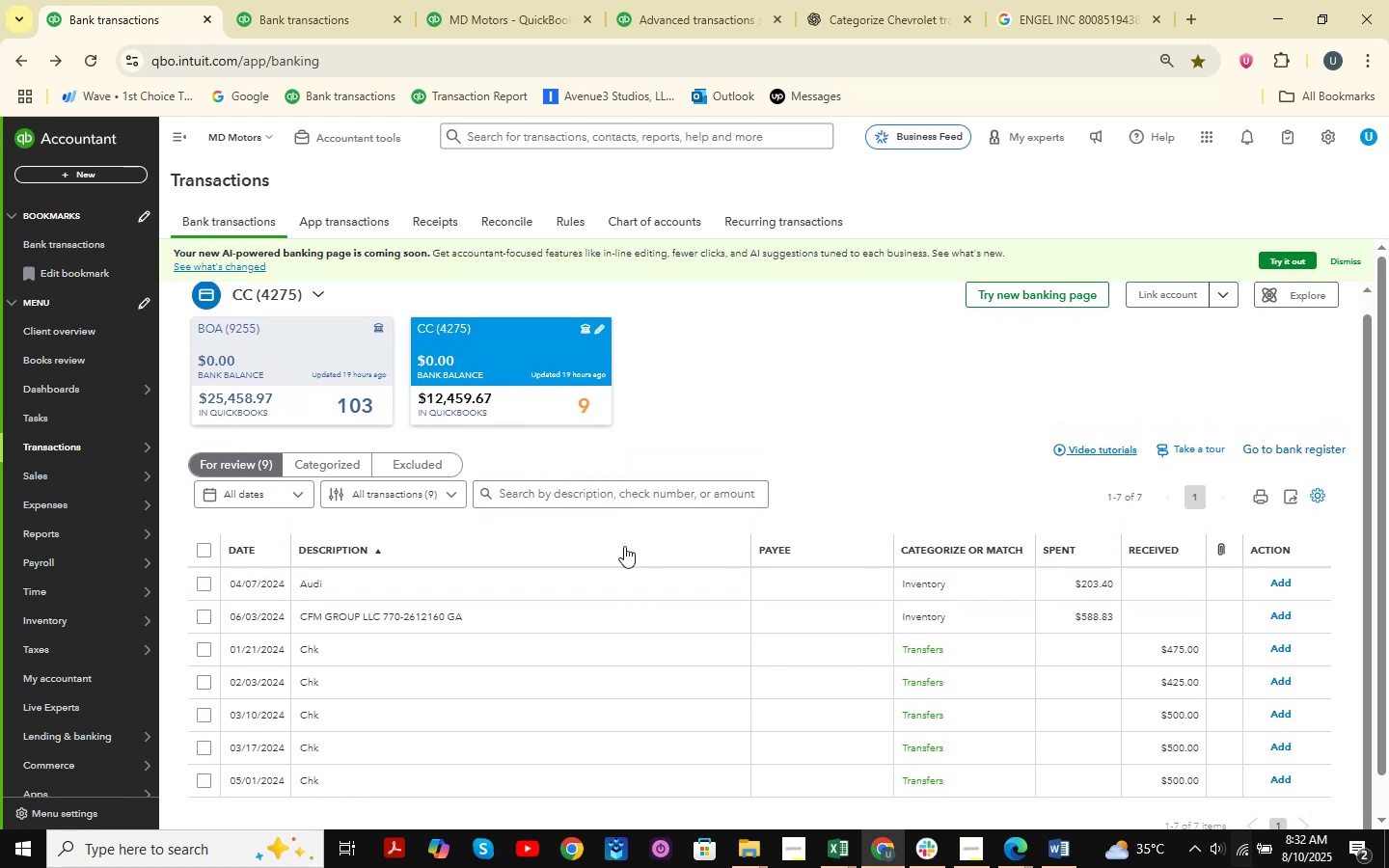 
wait(8.93)
 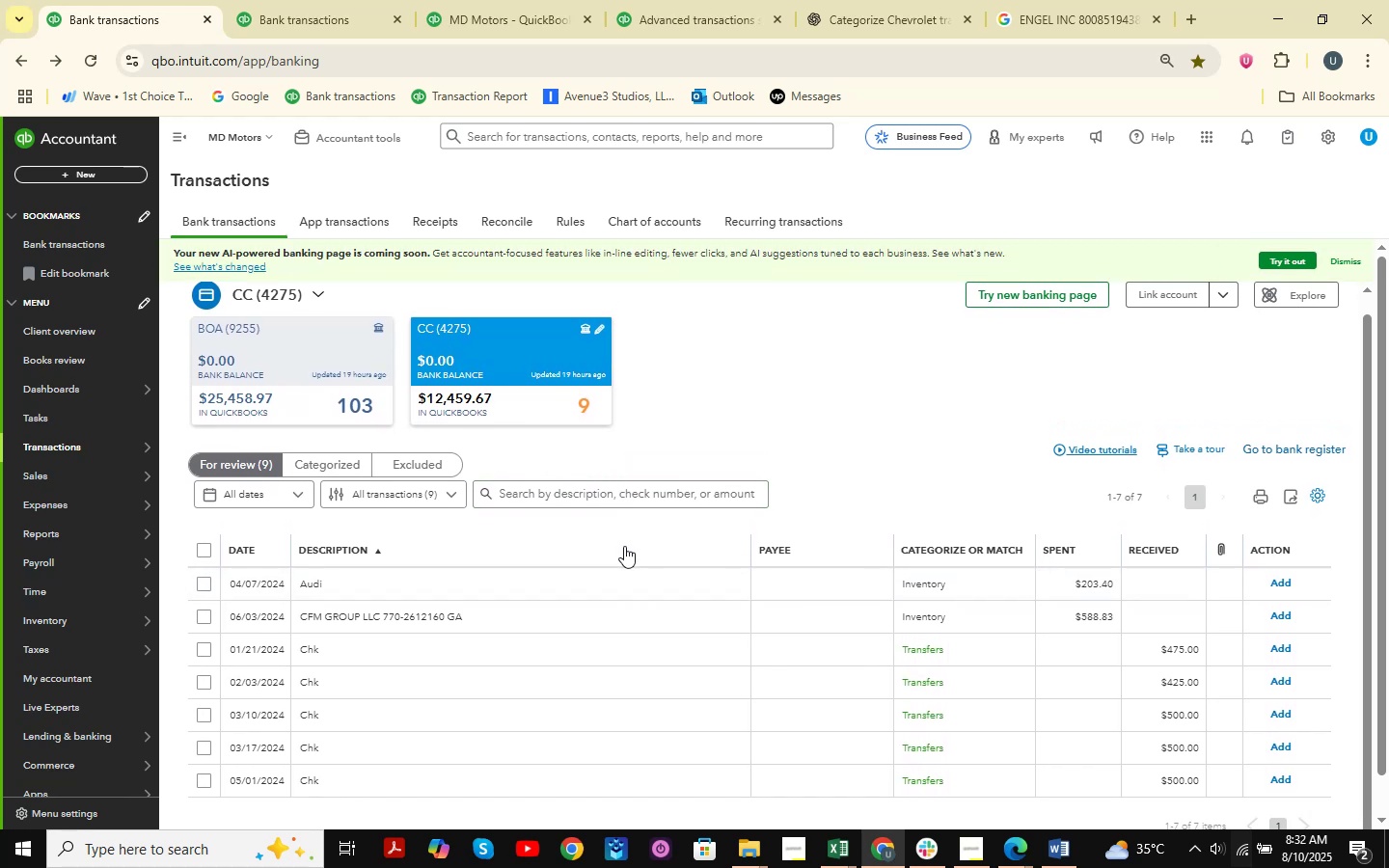 
scroll: coordinate [624, 546], scroll_direction: down, amount: 2.0
 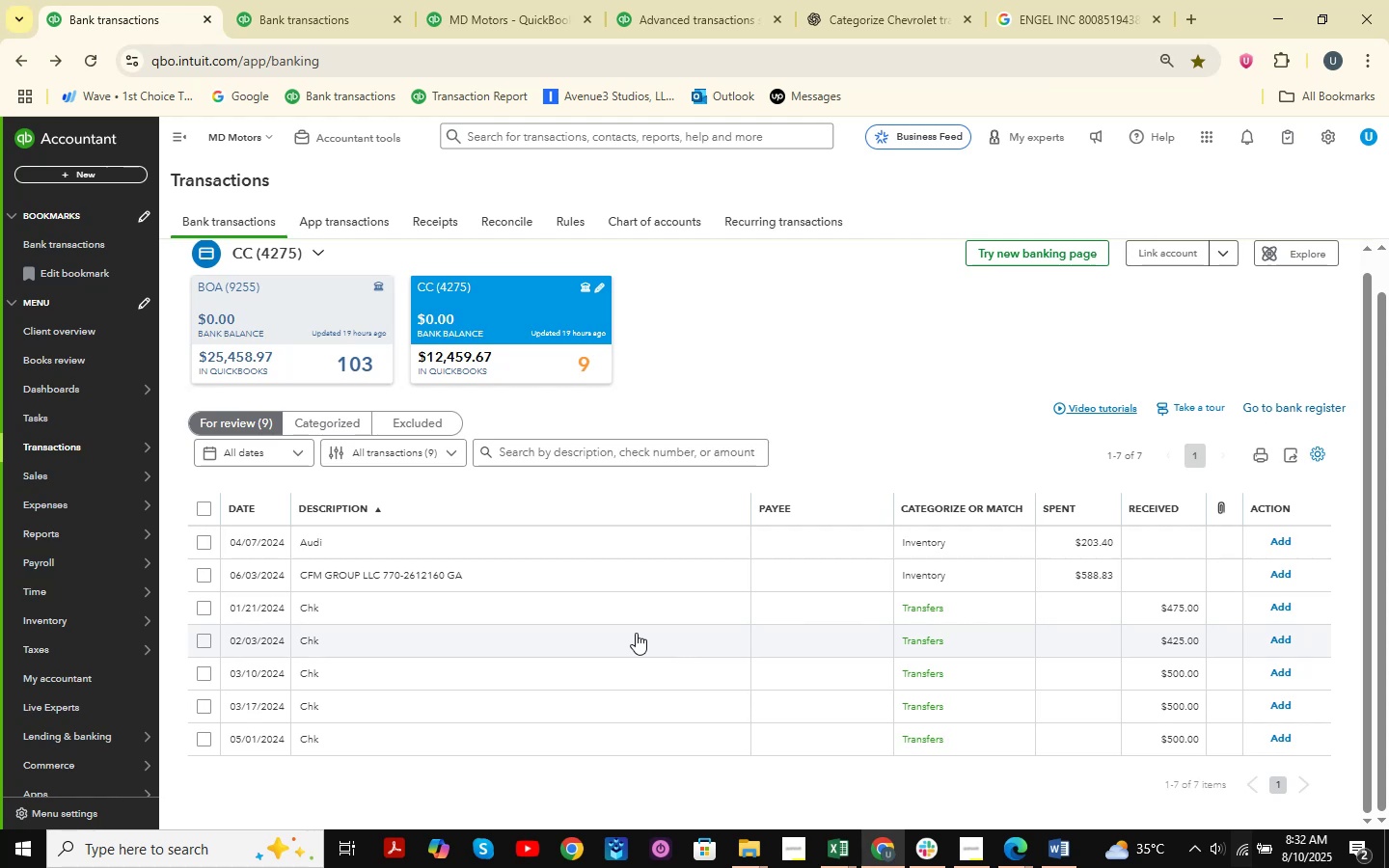 
wait(13.91)
 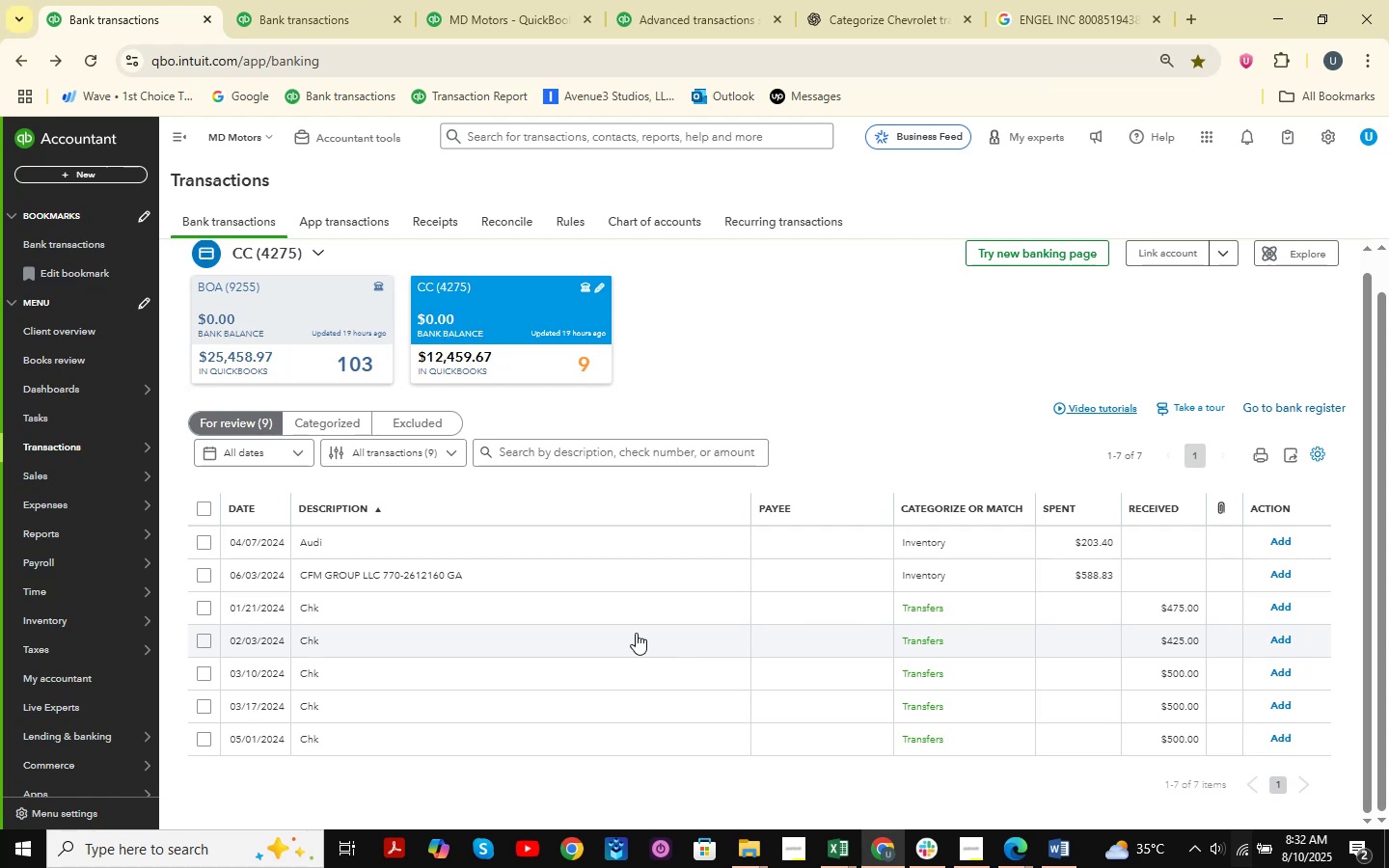 
left_click([356, 346])
 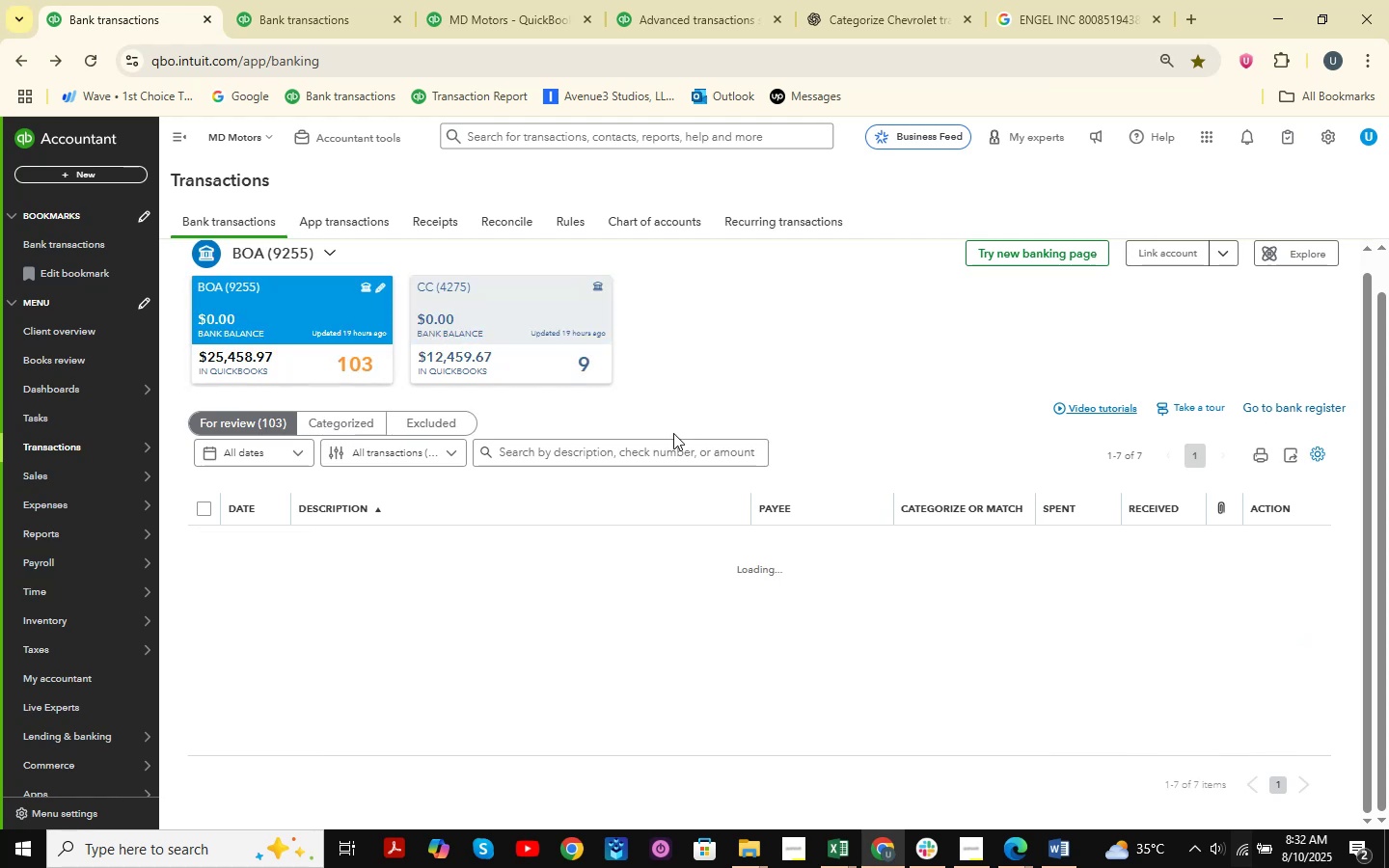 
scroll: coordinate [493, 510], scroll_direction: down, amount: 29.0
 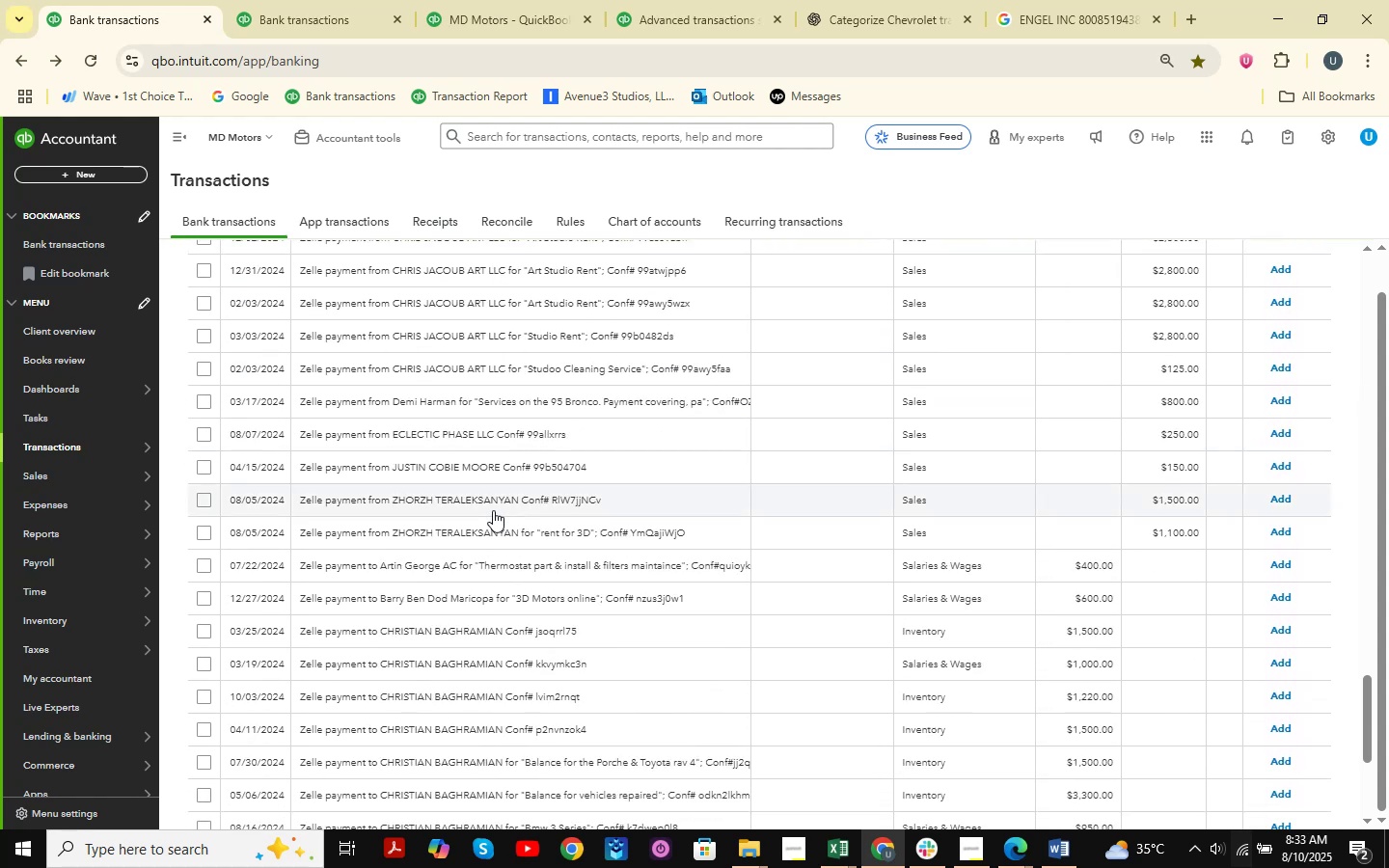 
scroll: coordinate [587, 0], scroll_direction: down, amount: 8.0
 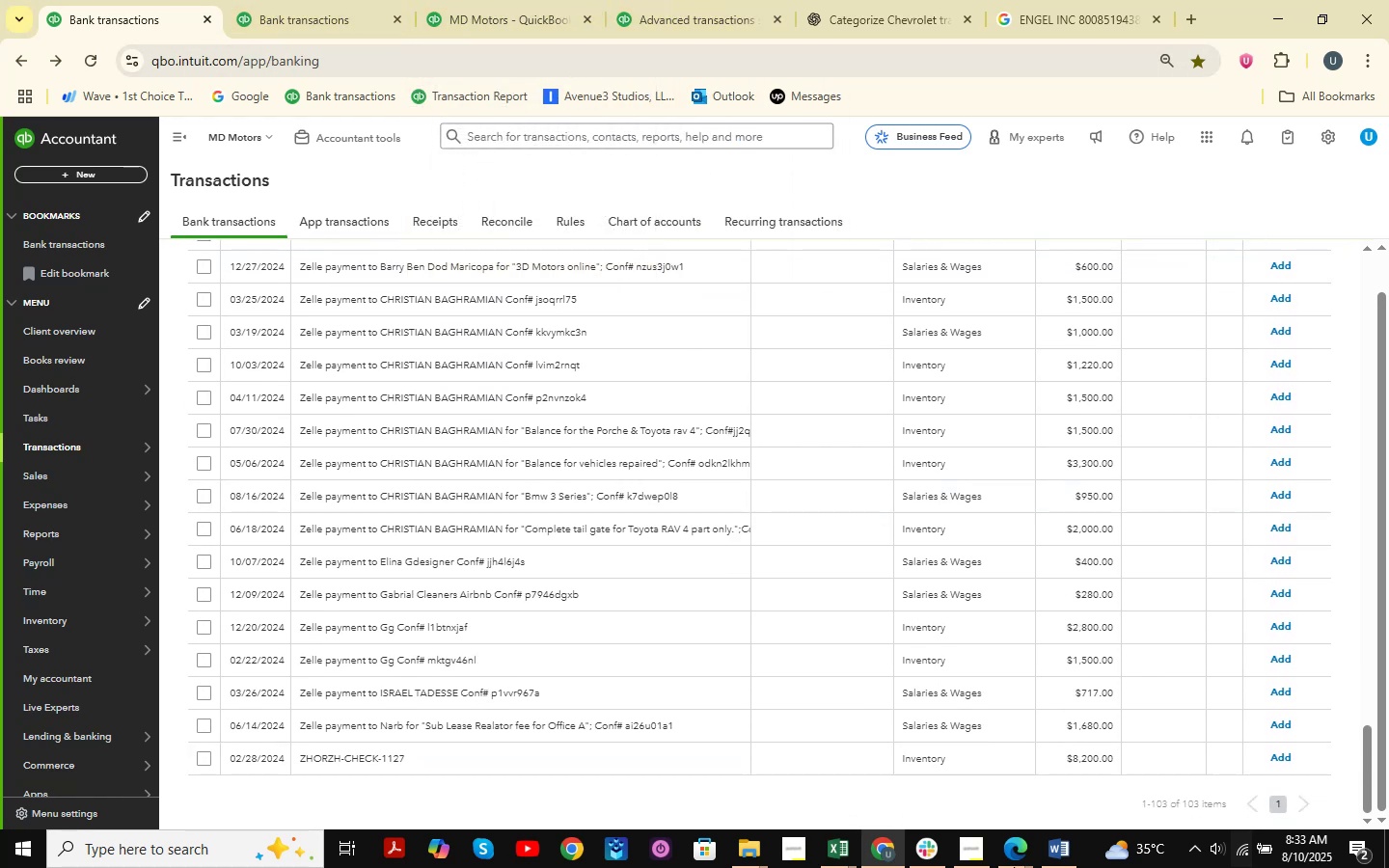 
double_click([891, 775])
 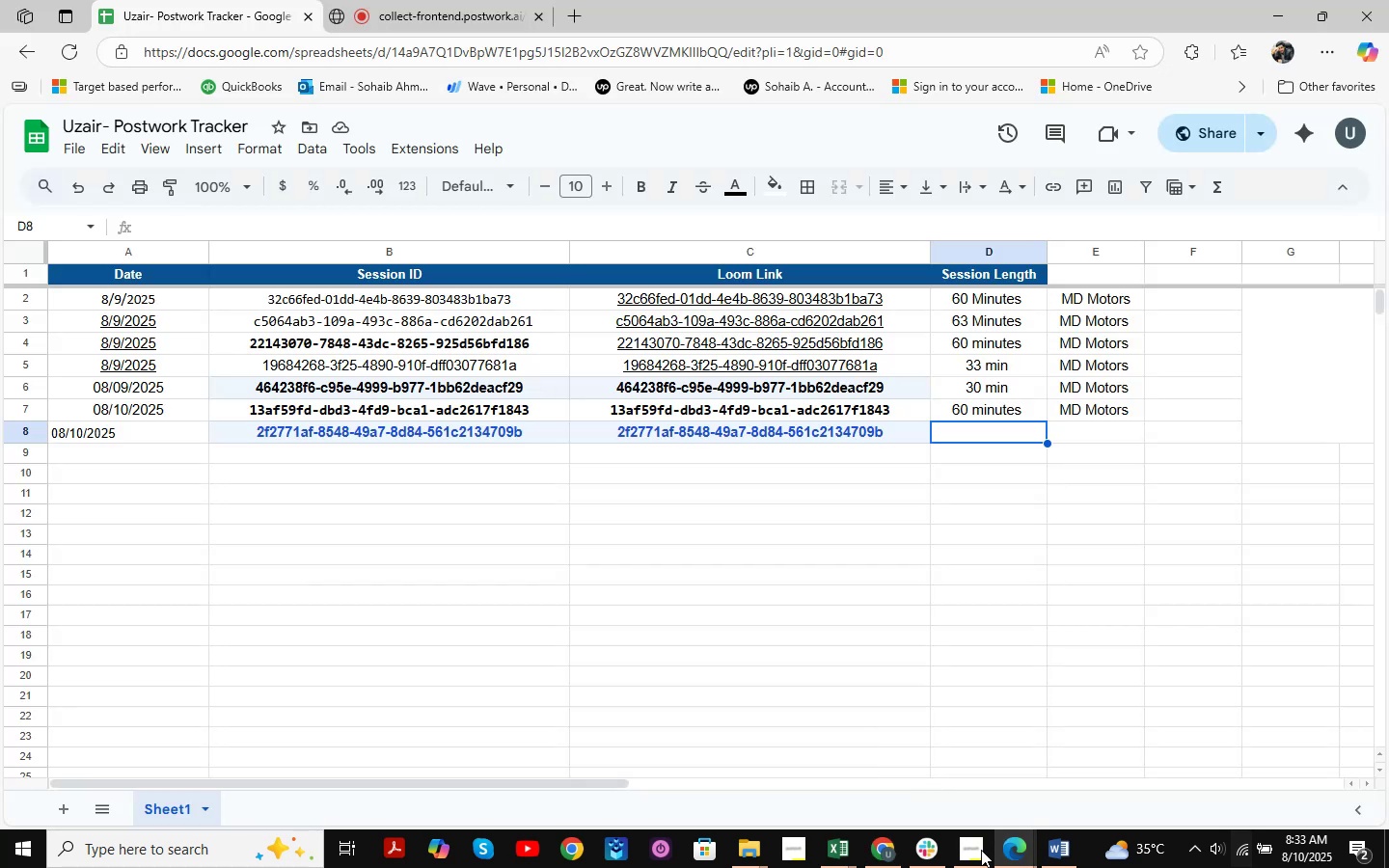 
left_click([1021, 848])
 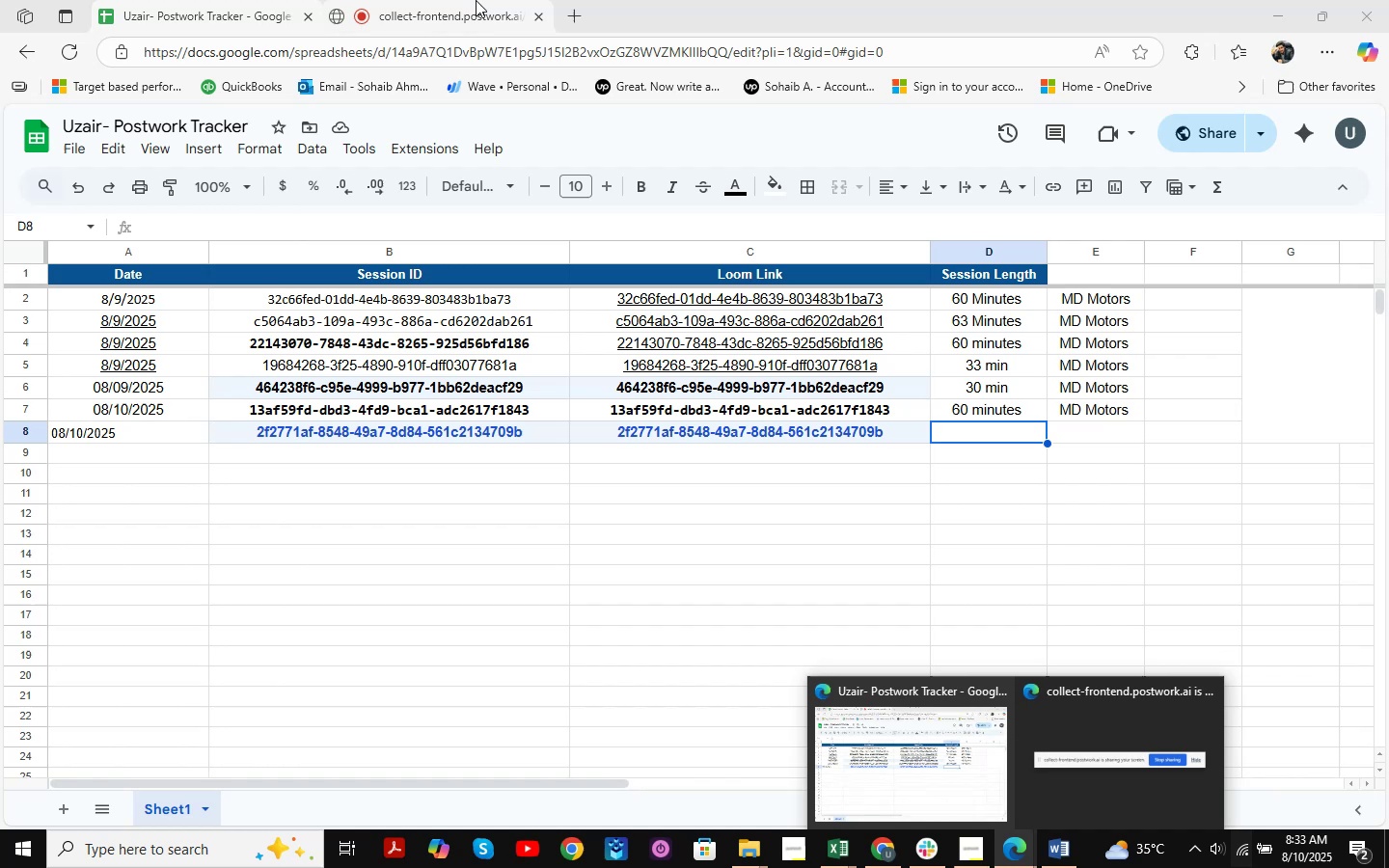 
left_click([466, 0])
 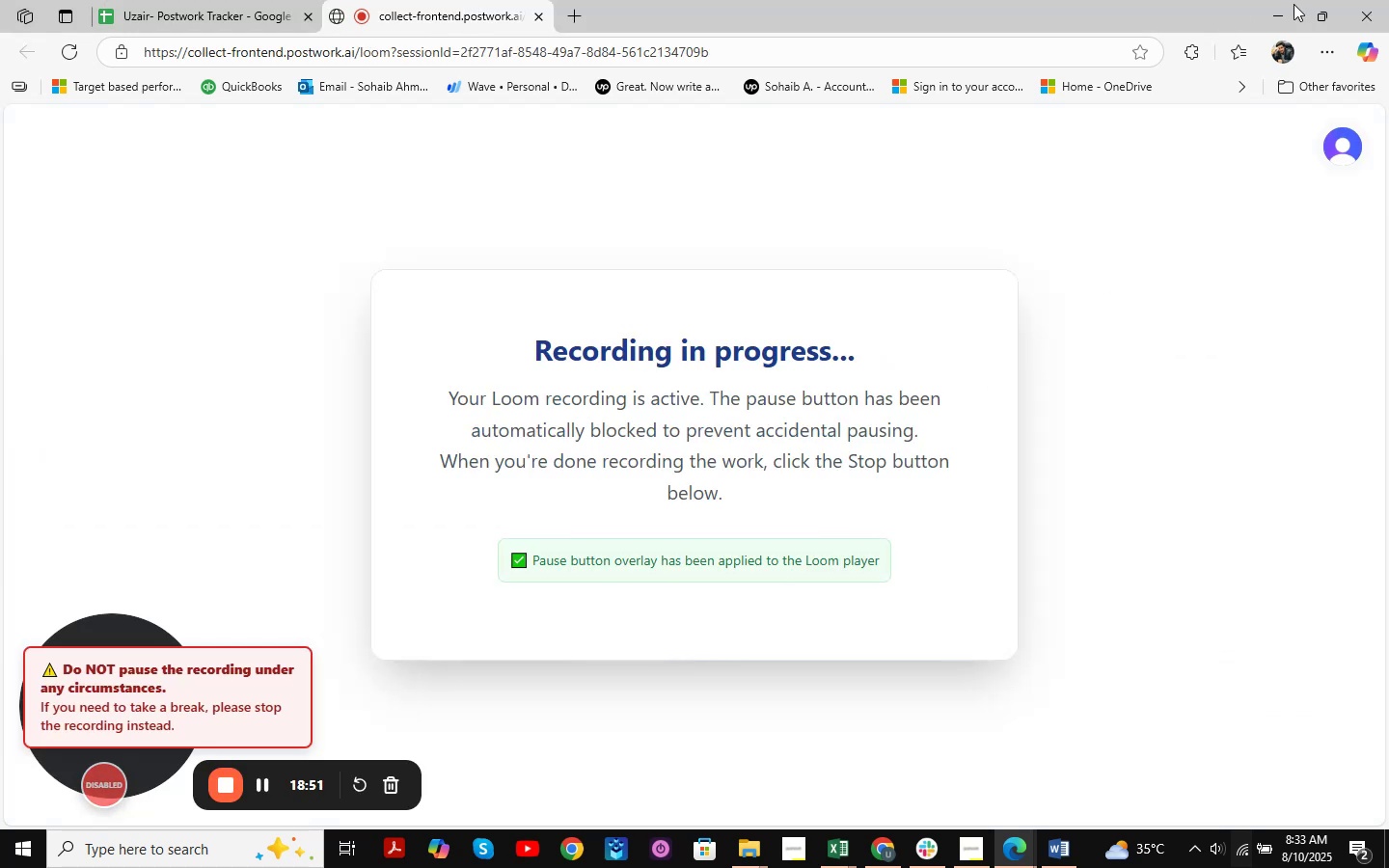 
left_click([1274, 25])
 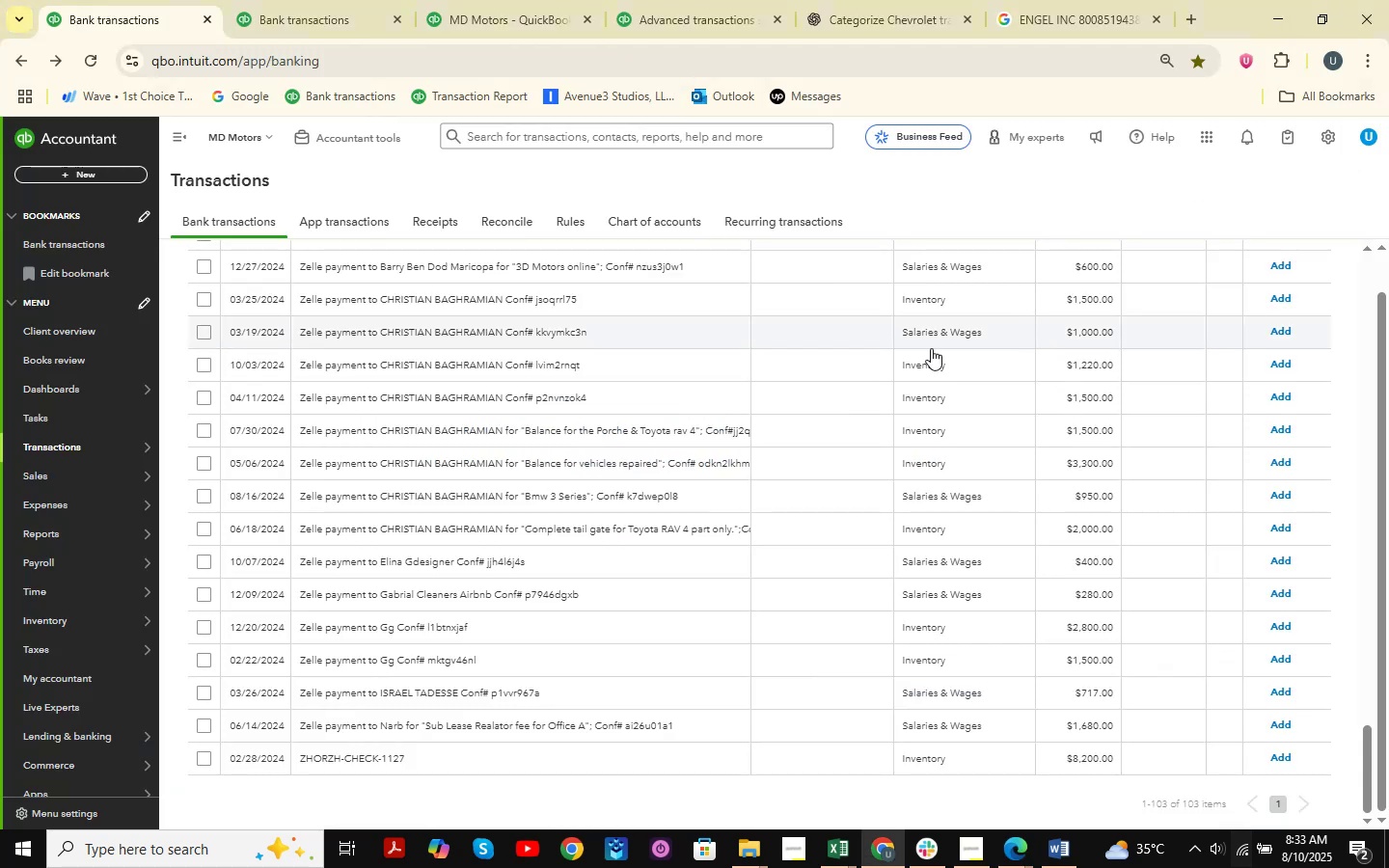 
scroll: coordinate [680, 481], scroll_direction: up, amount: 13.0
 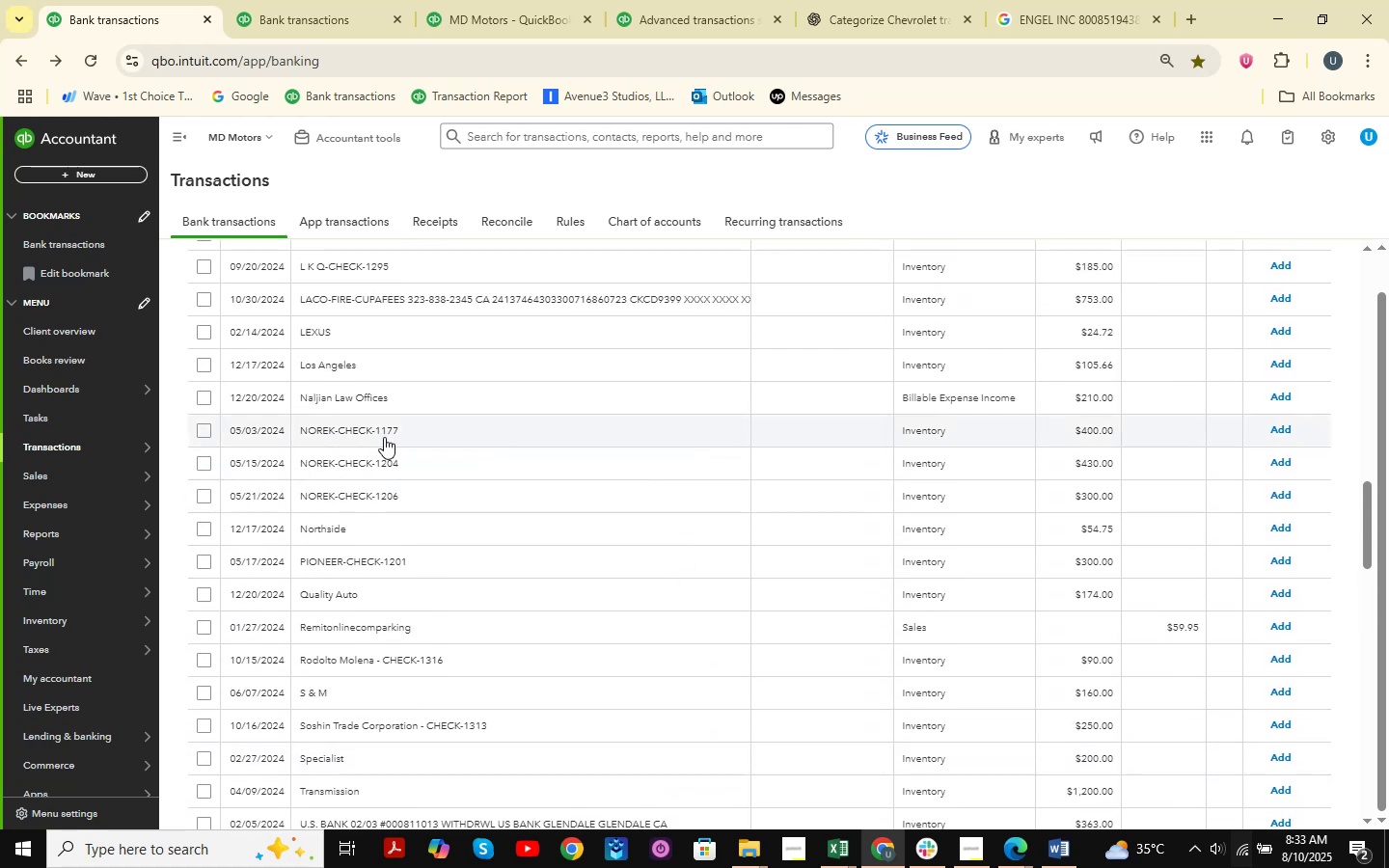 
left_click([485, 1])
 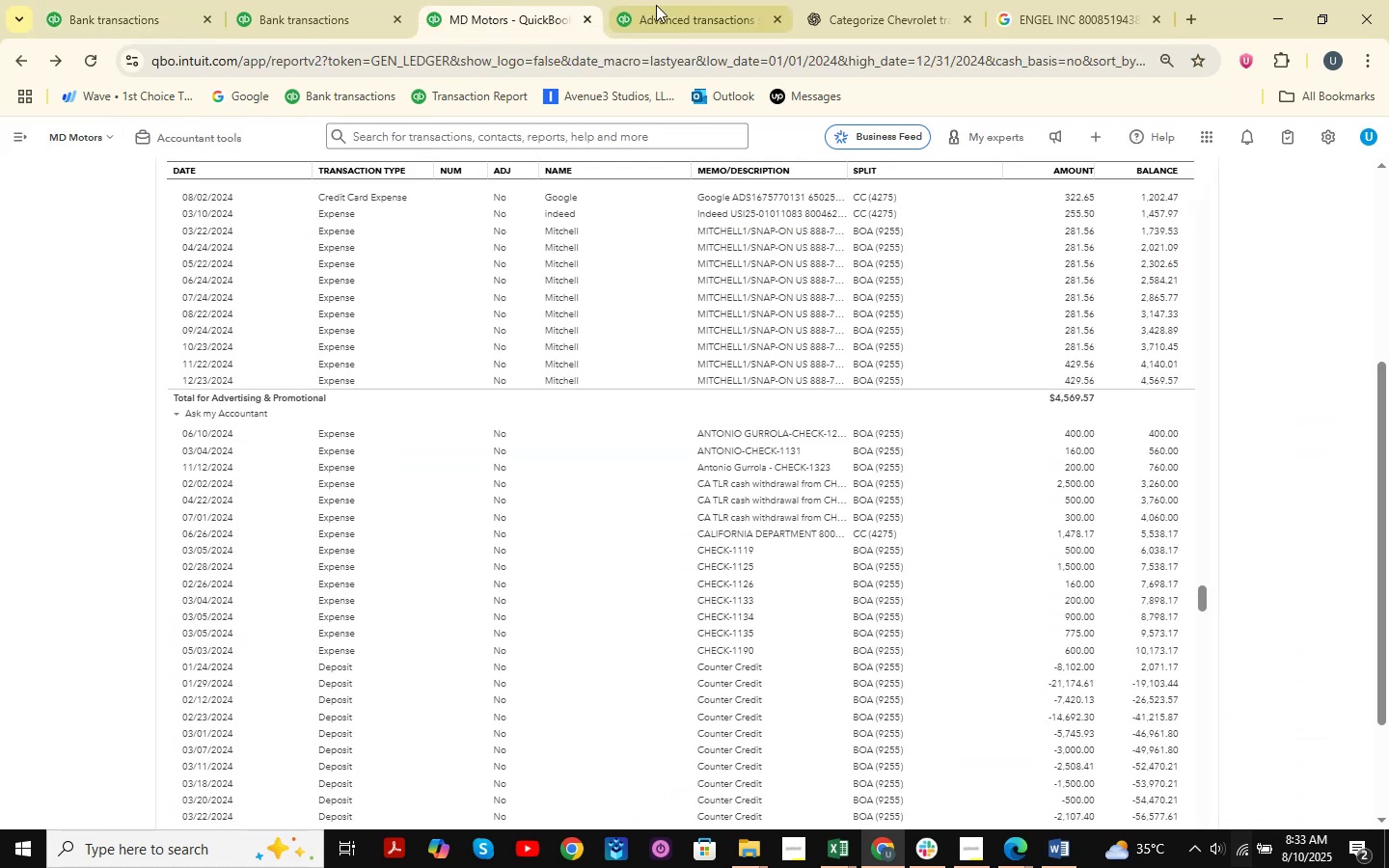 
left_click([681, 0])
 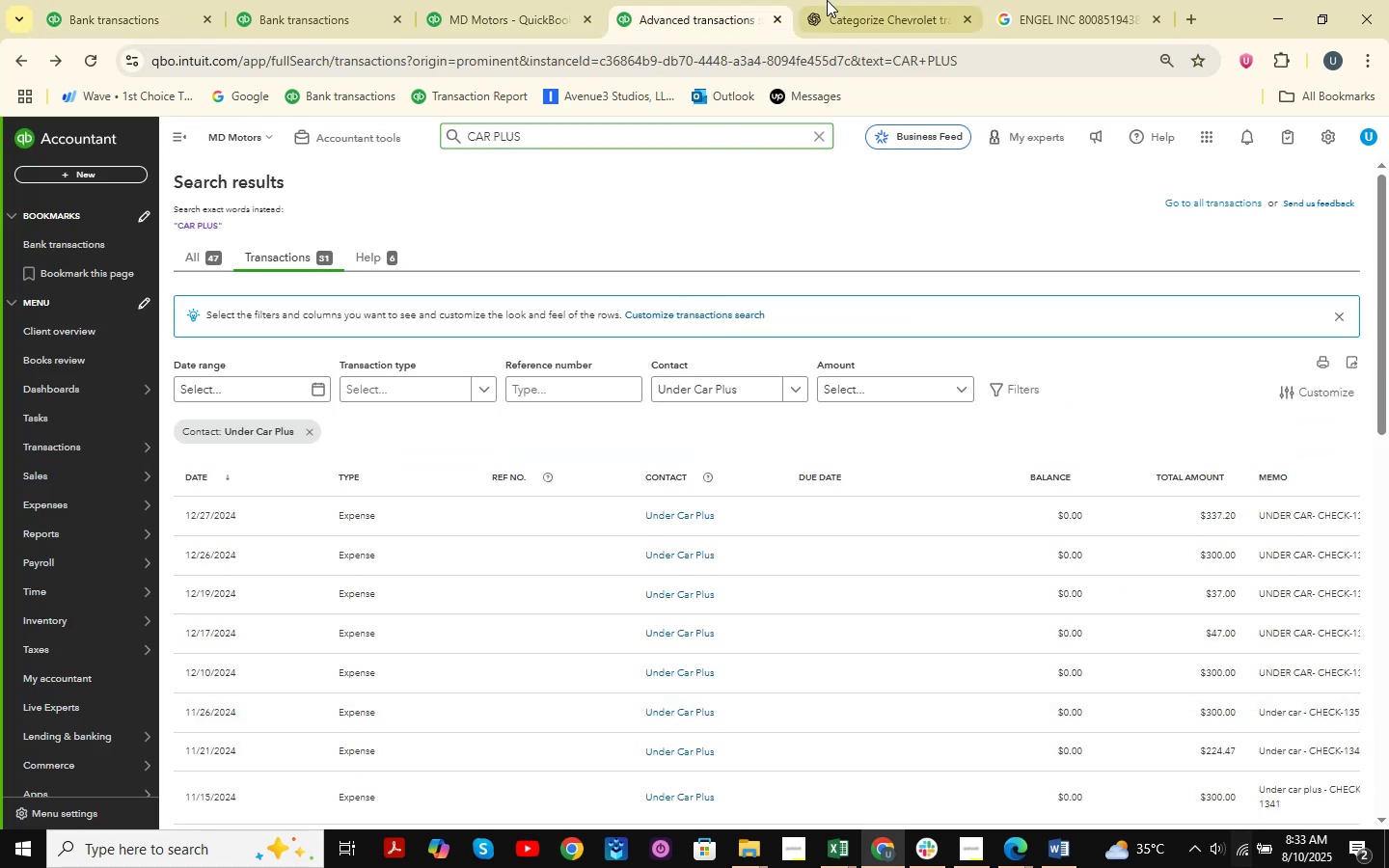 
left_click([851, 0])
 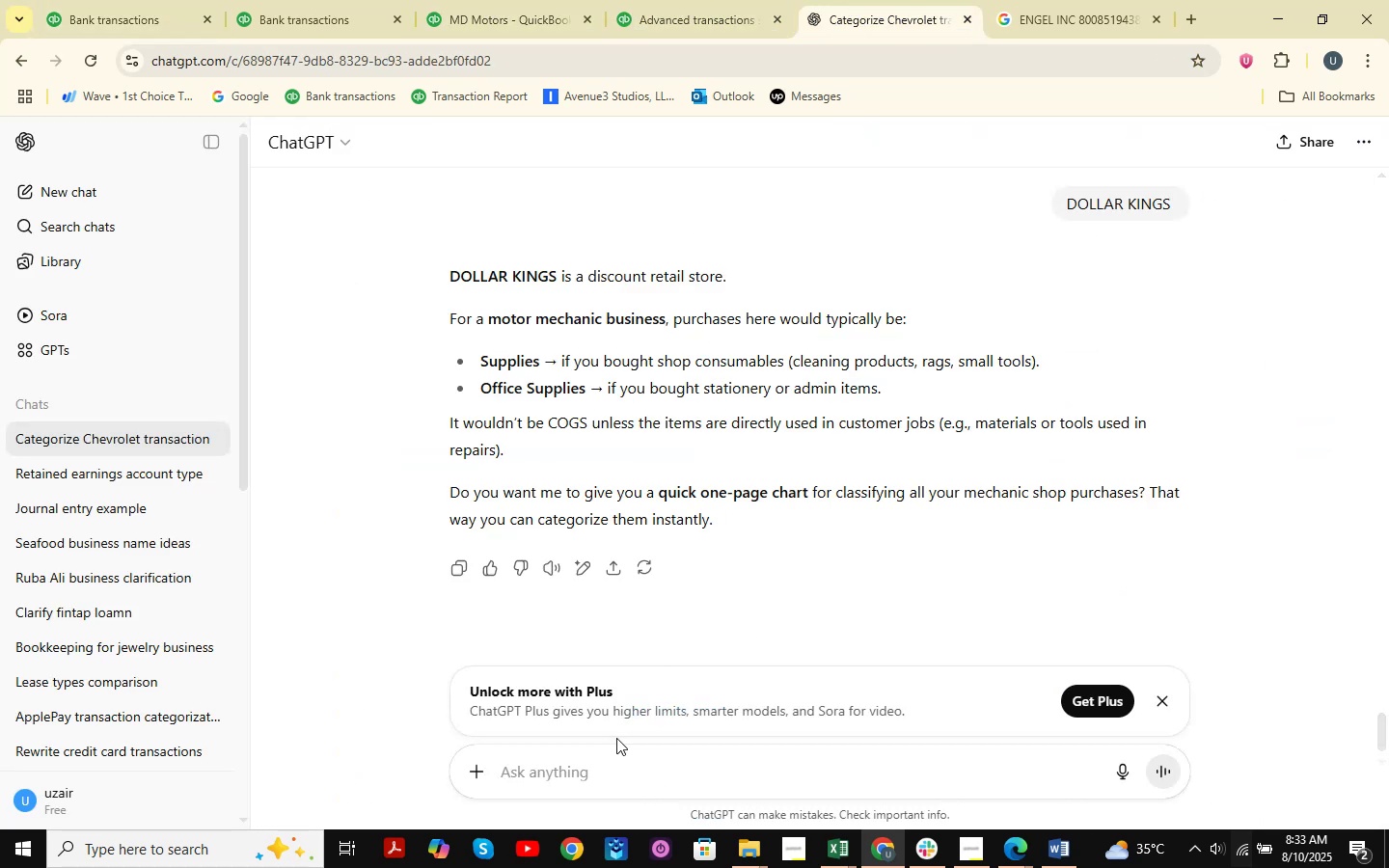 
type(norek )
 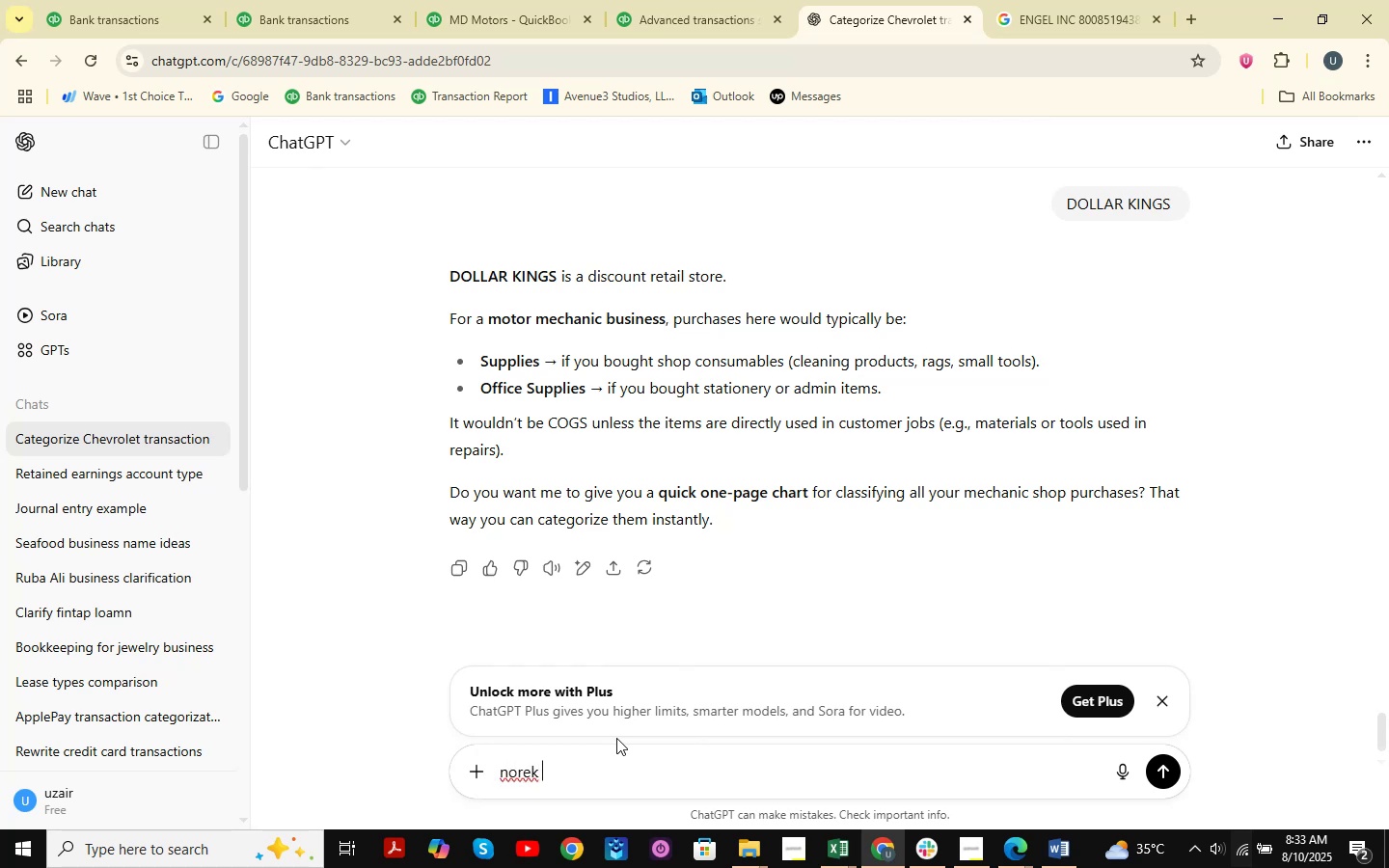 
key(Enter)
 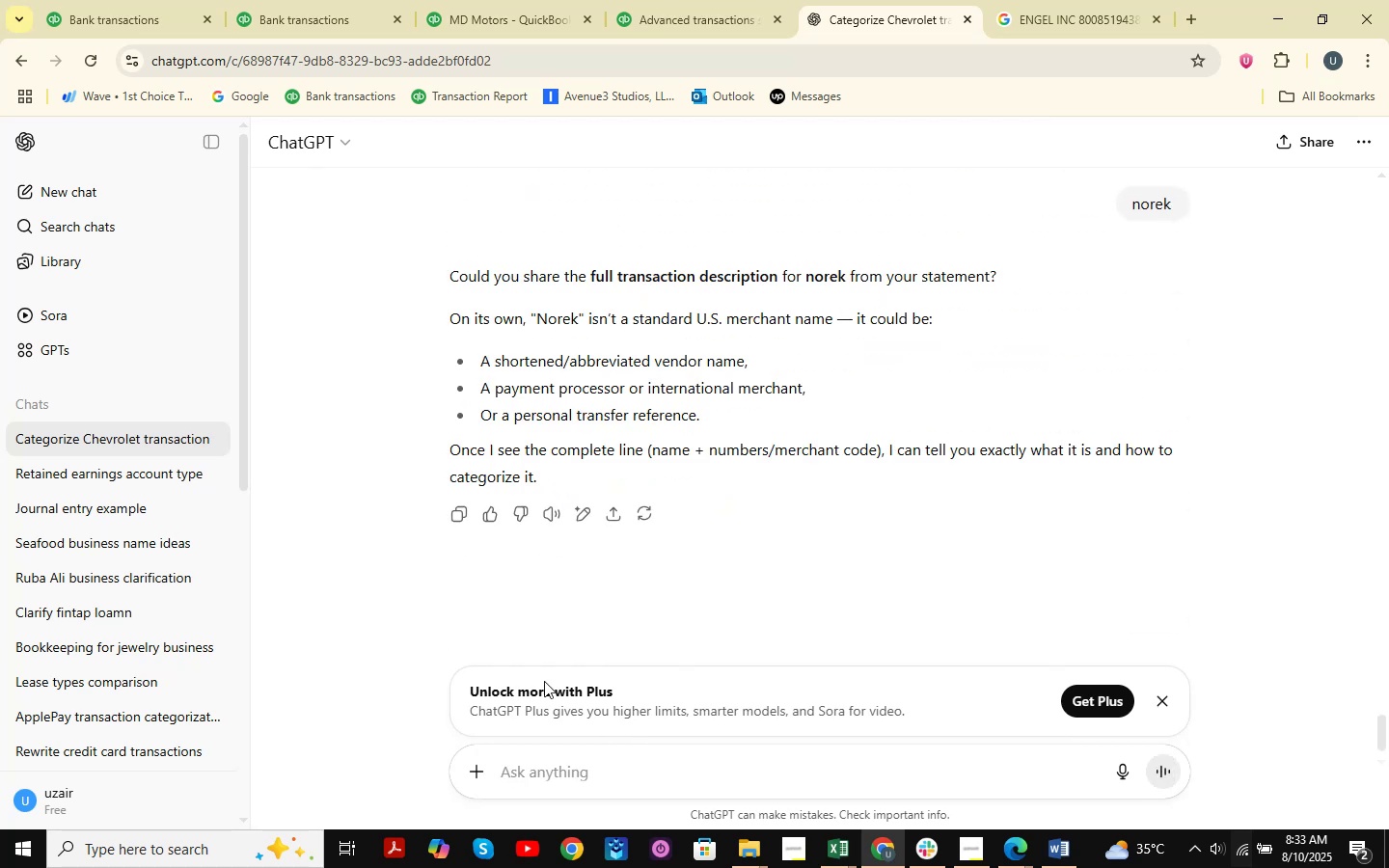 
wait(11.6)
 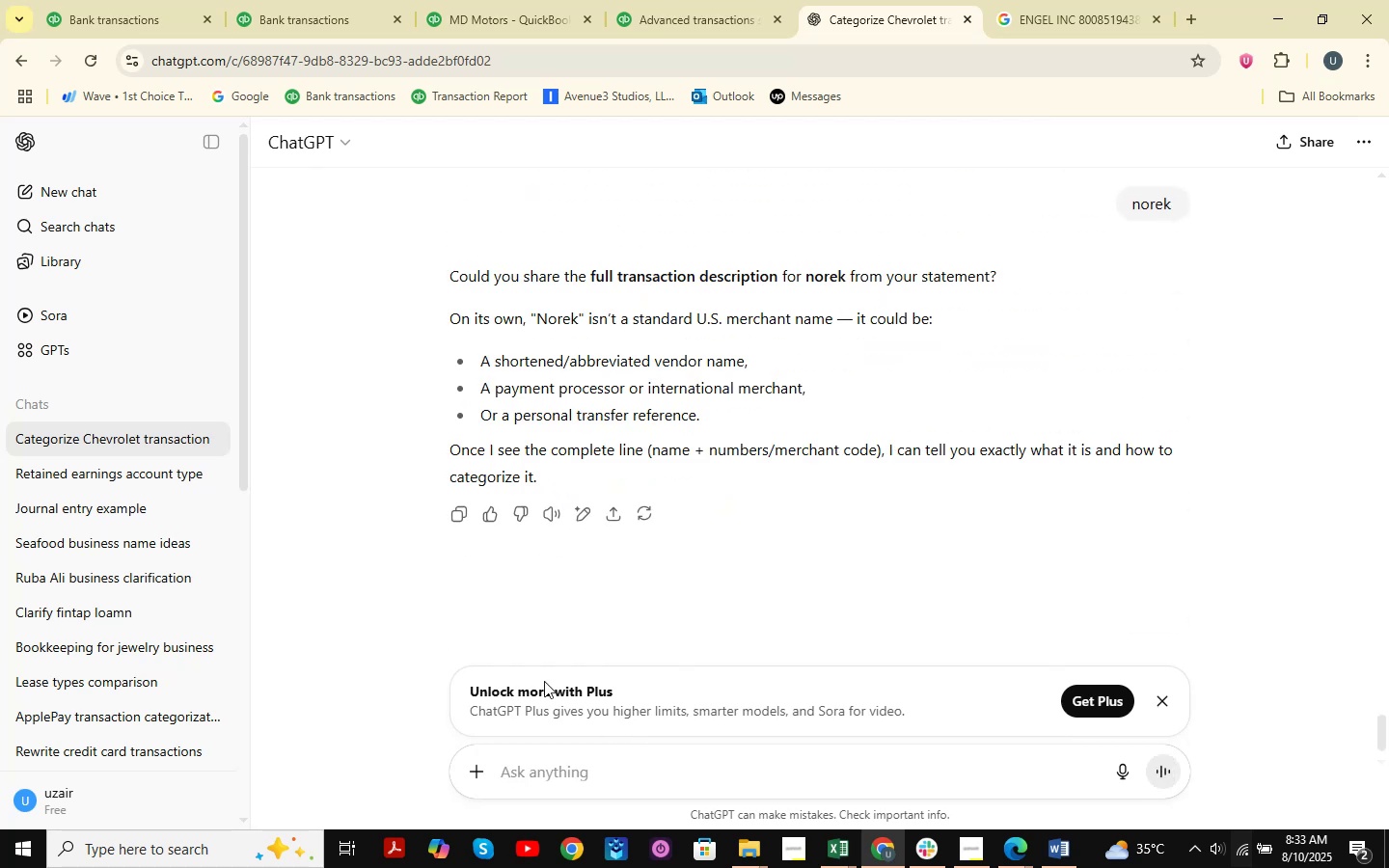 
scroll: coordinate [585, 694], scroll_direction: down, amount: 2.0
 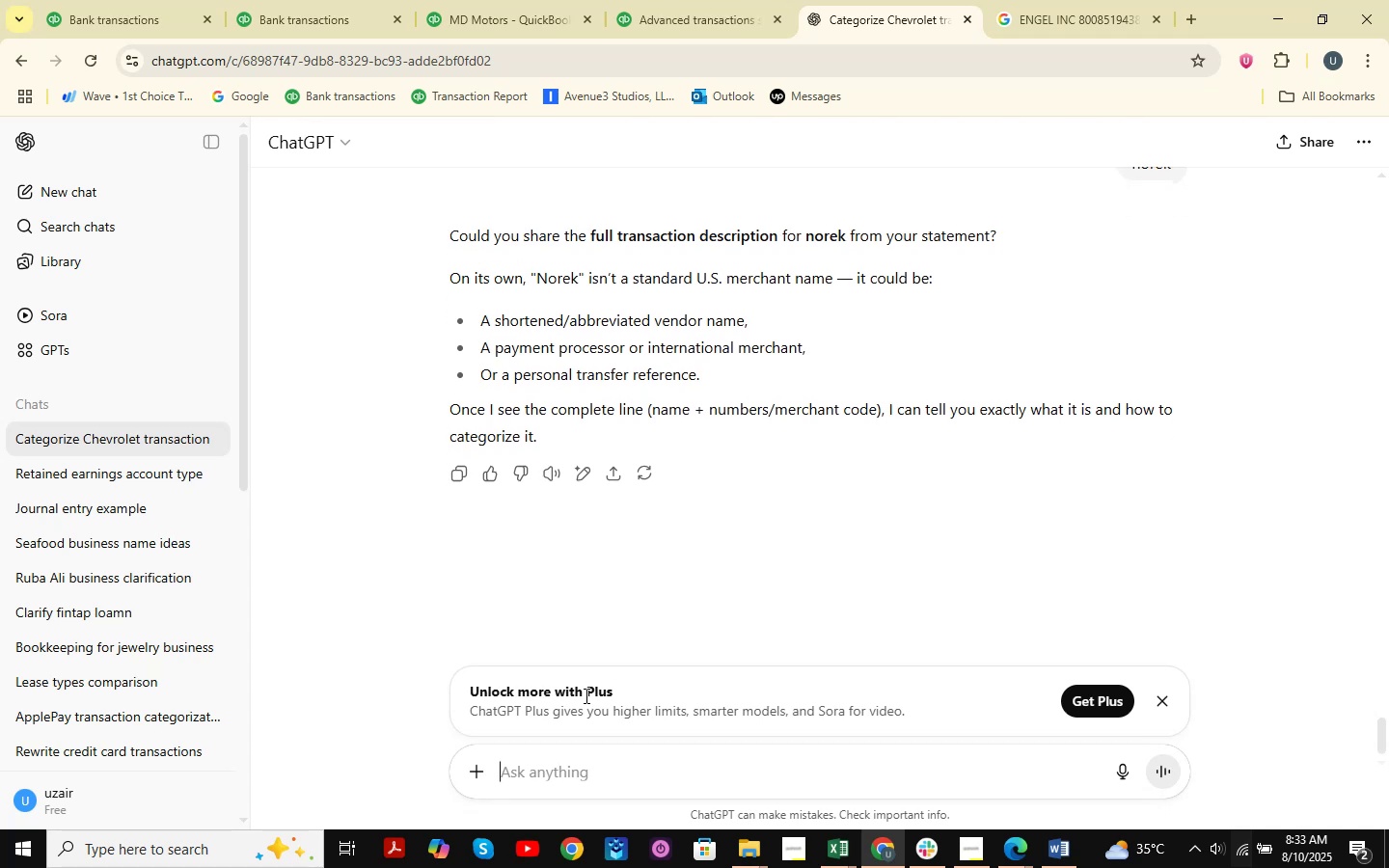 
scroll: coordinate [585, 695], scroll_direction: up, amount: 4.0
 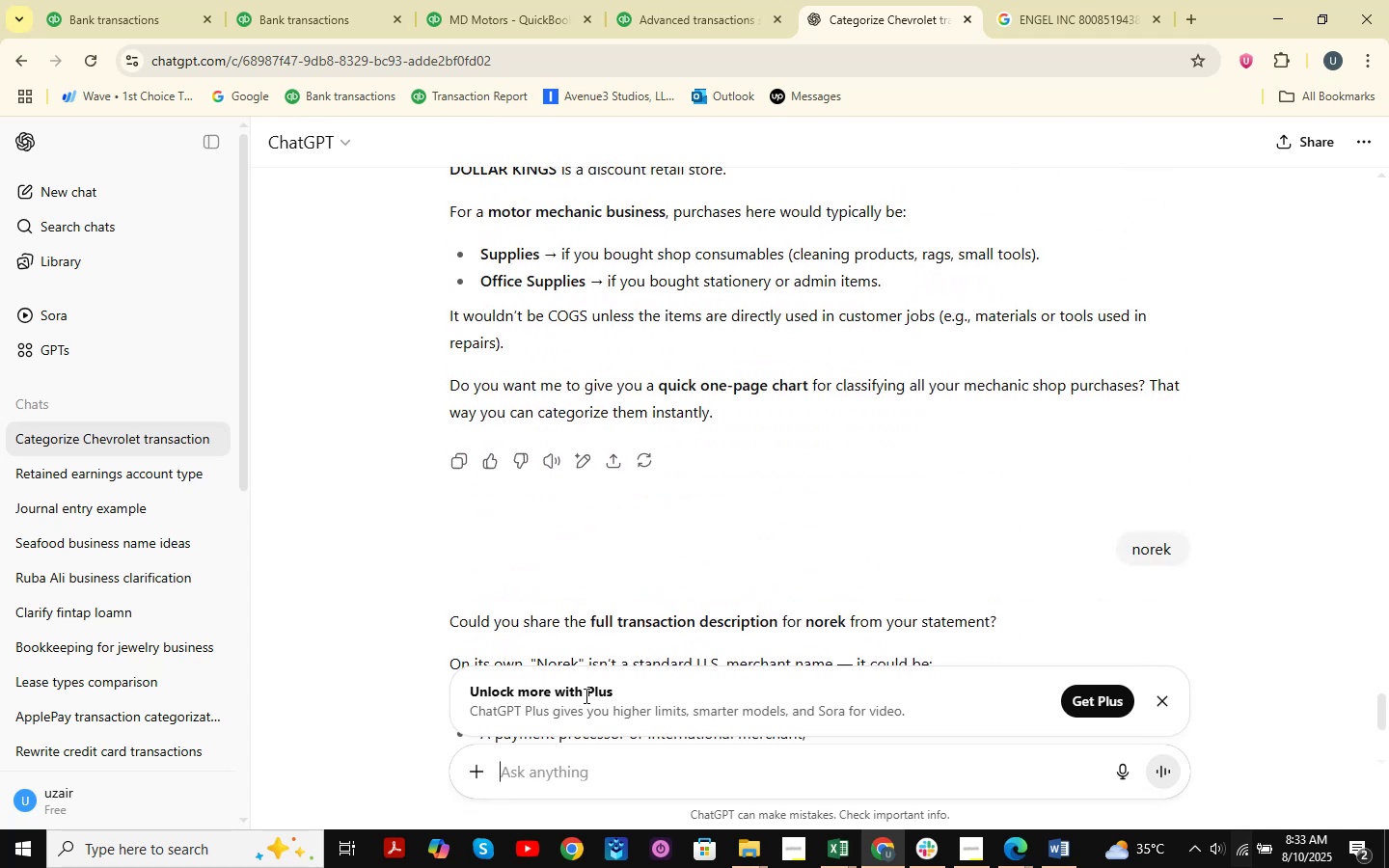 
scroll: coordinate [836, 538], scroll_direction: down, amount: 14.0
 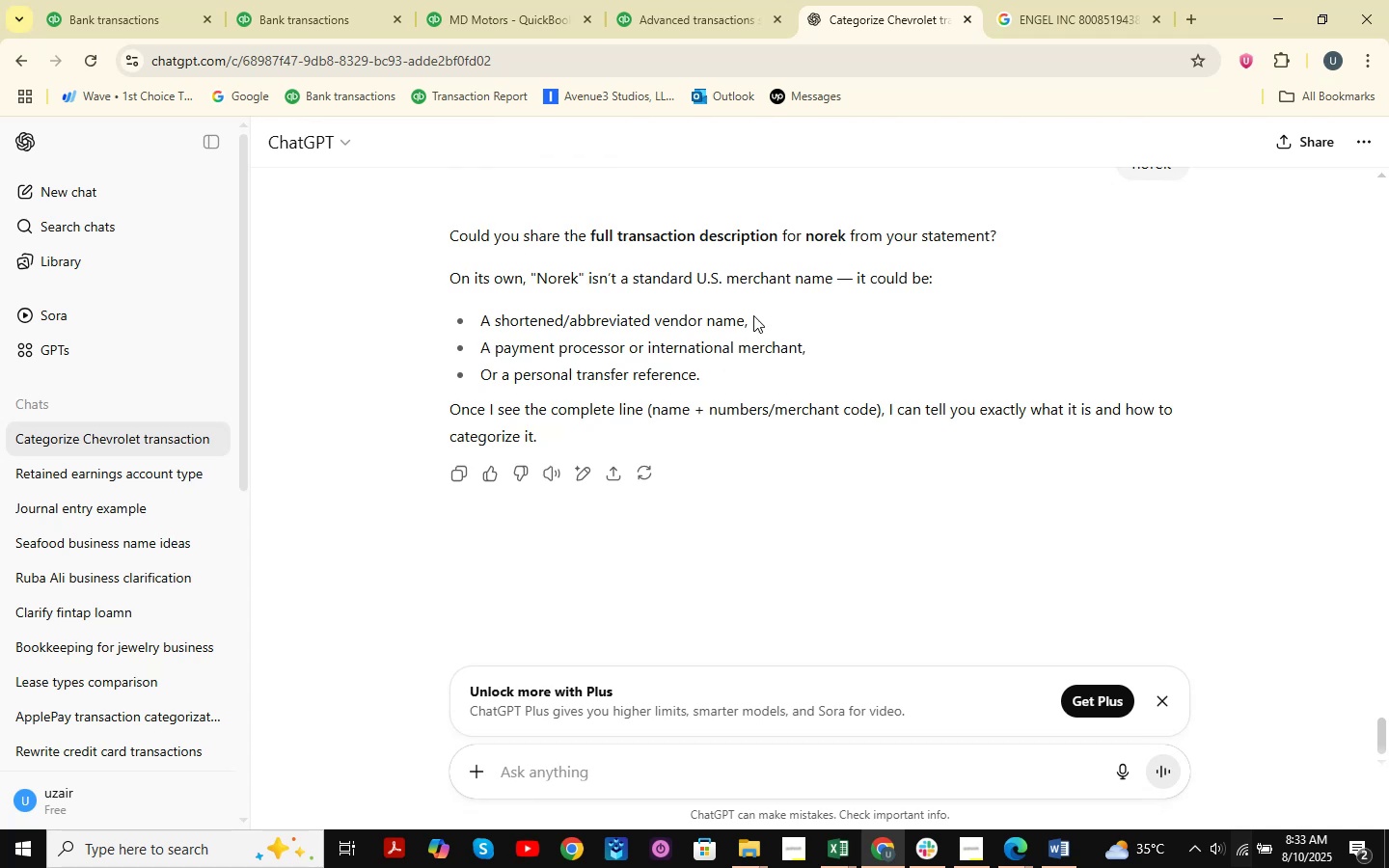 
left_click([683, 0])
 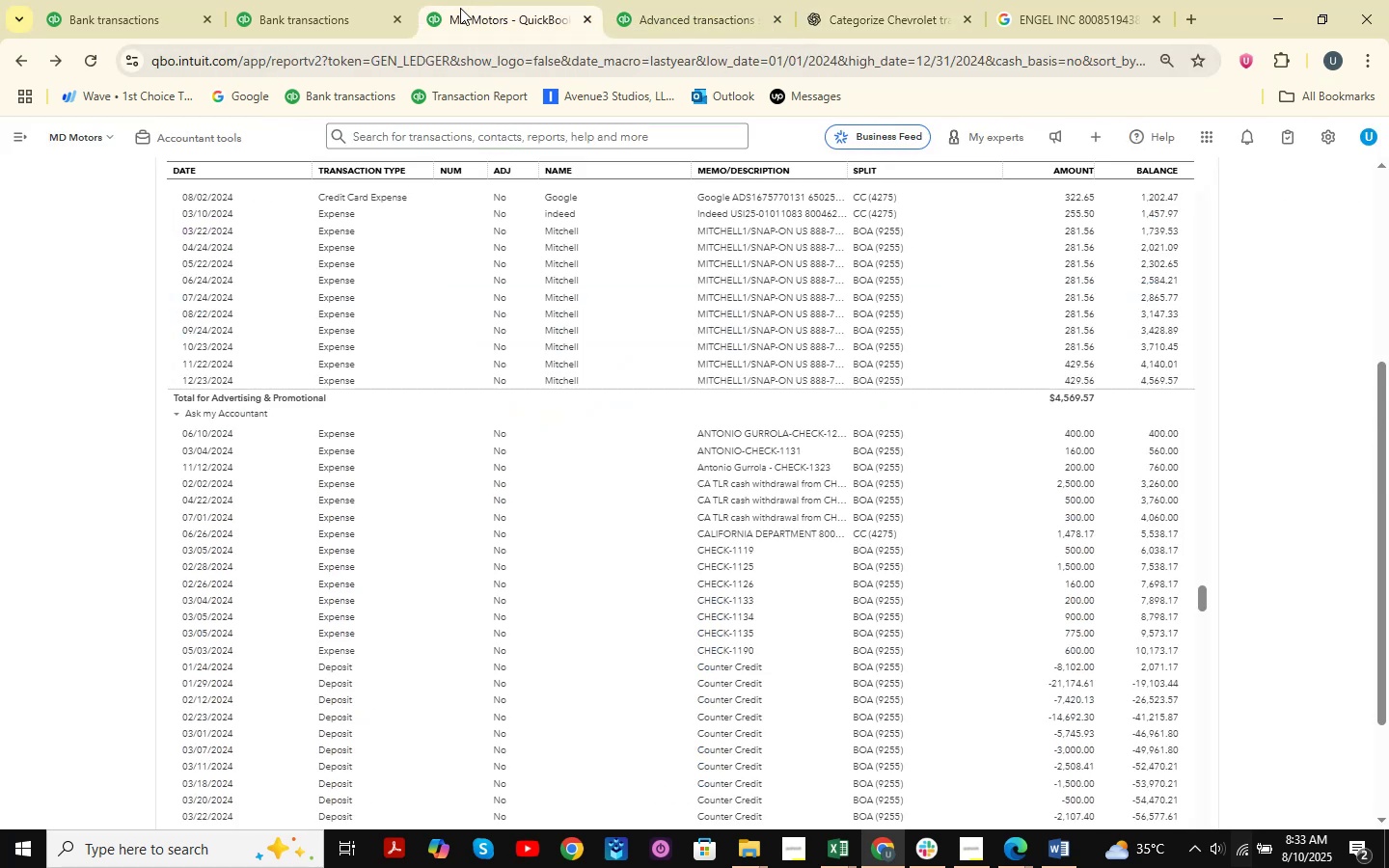 
double_click([294, 0])
 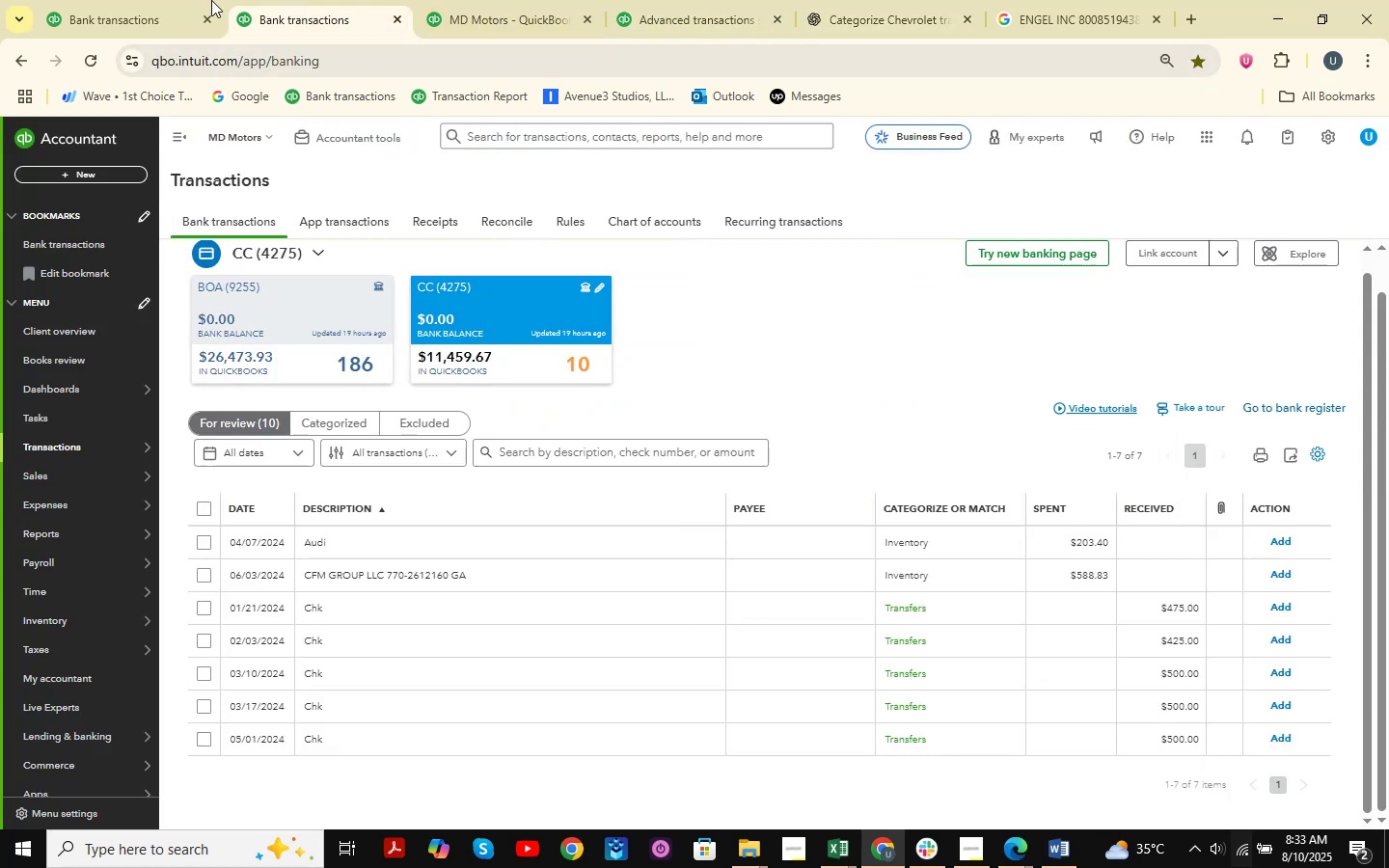 
left_click([169, 0])
 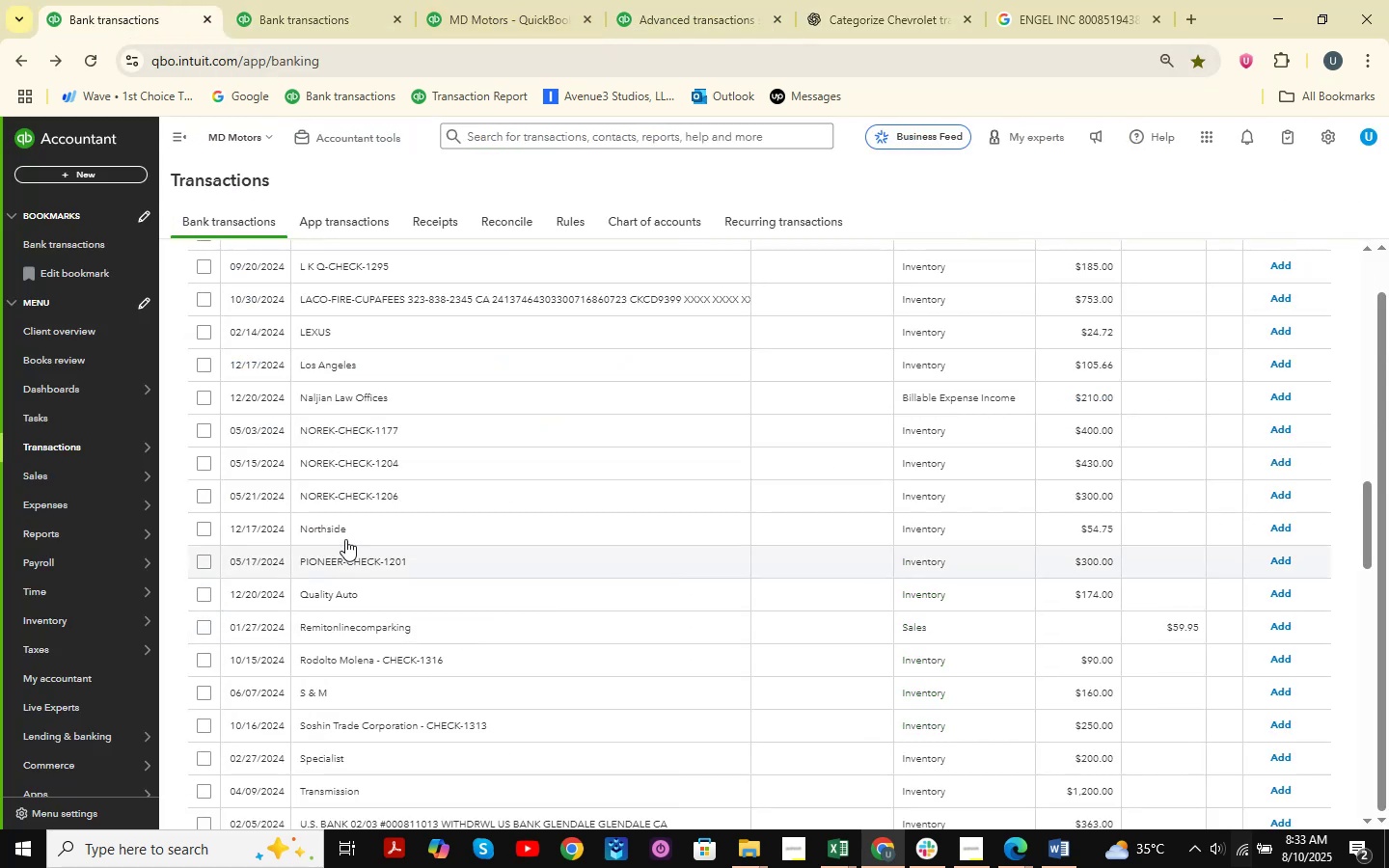 
scroll: coordinate [584, 523], scroll_direction: down, amount: 12.0
 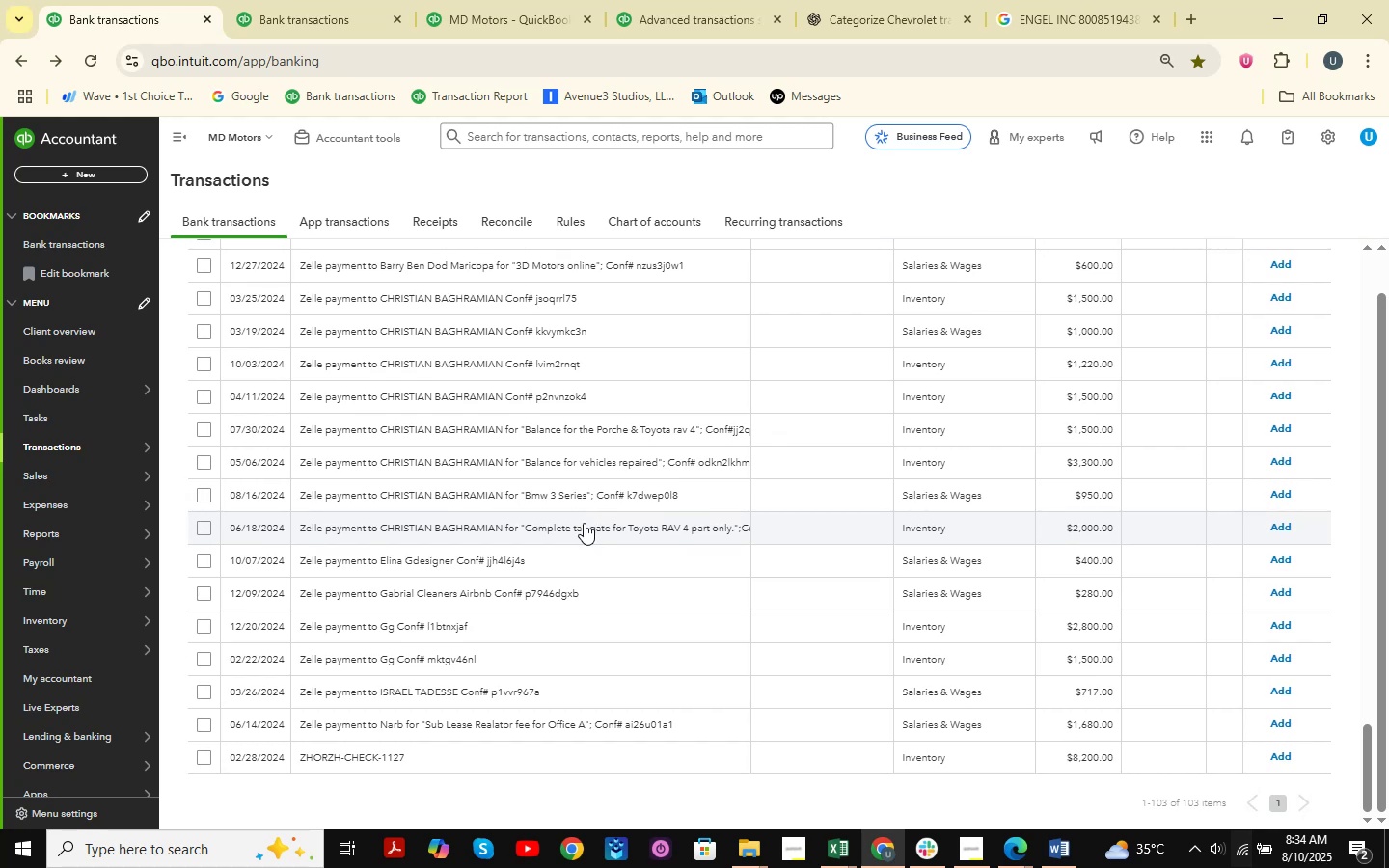 
wait(6.04)
 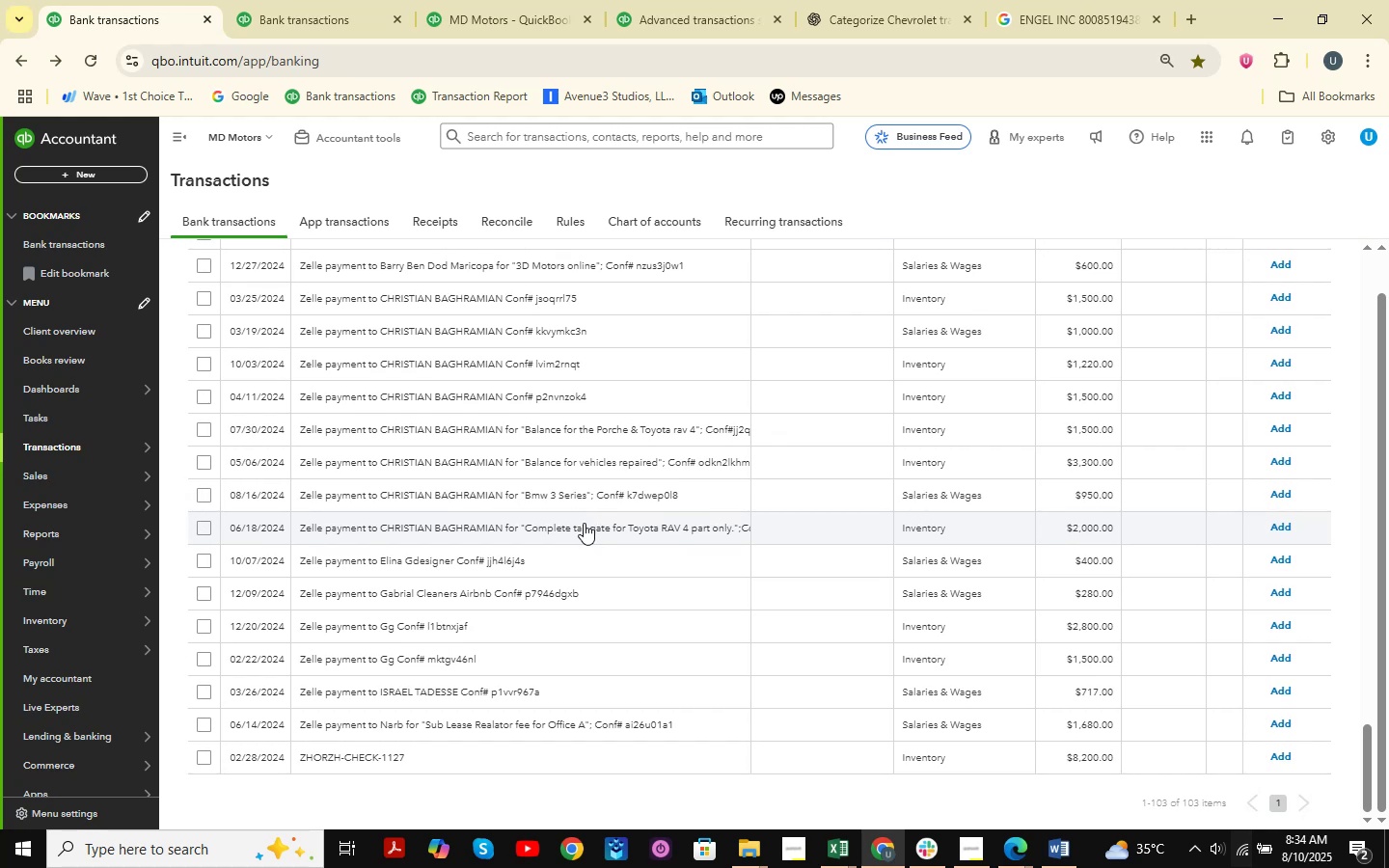 
scroll: coordinate [584, 523], scroll_direction: up, amount: 3.0
 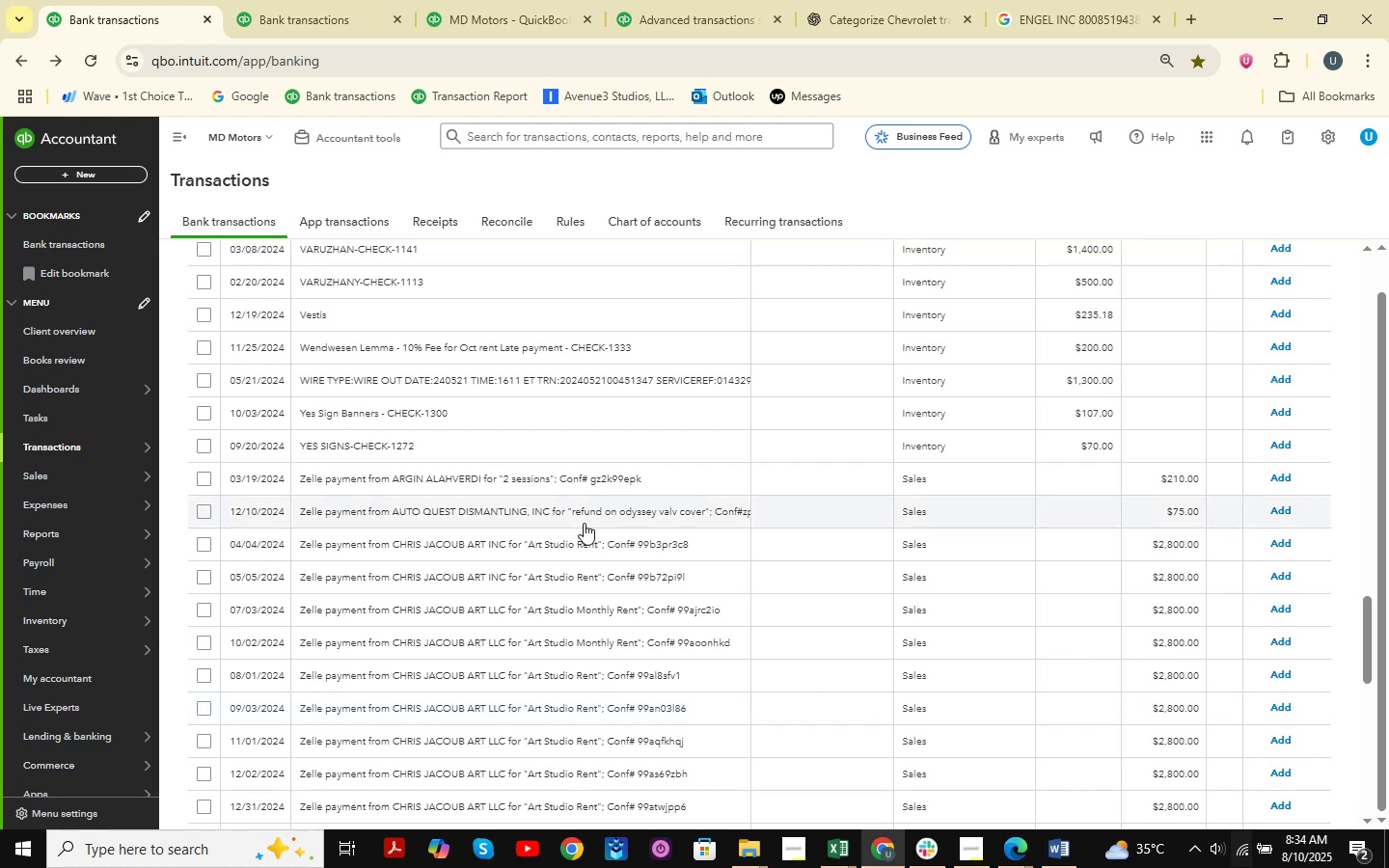 
wait(9.36)
 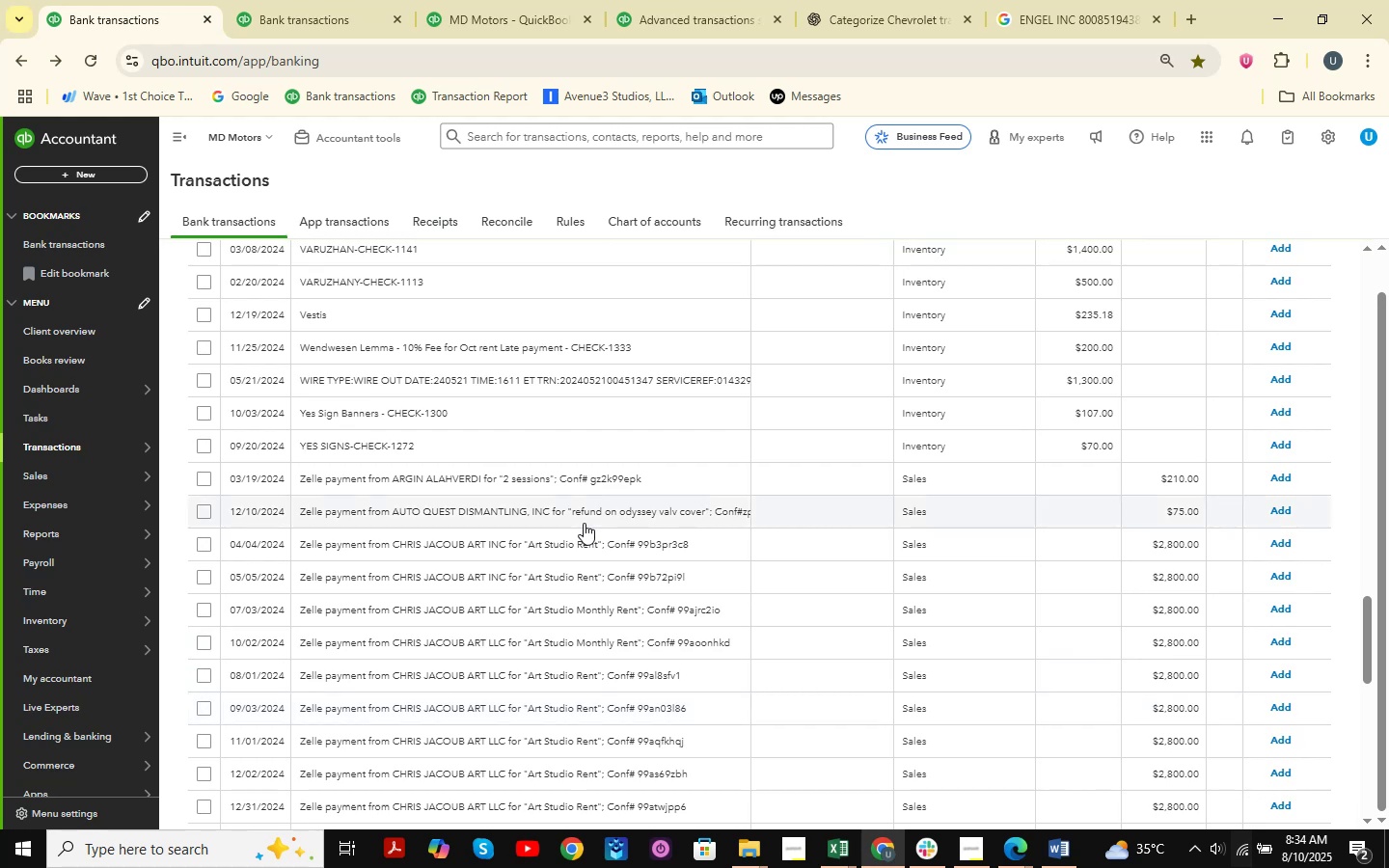 
scroll: coordinate [584, 523], scroll_direction: up, amount: 5.0
 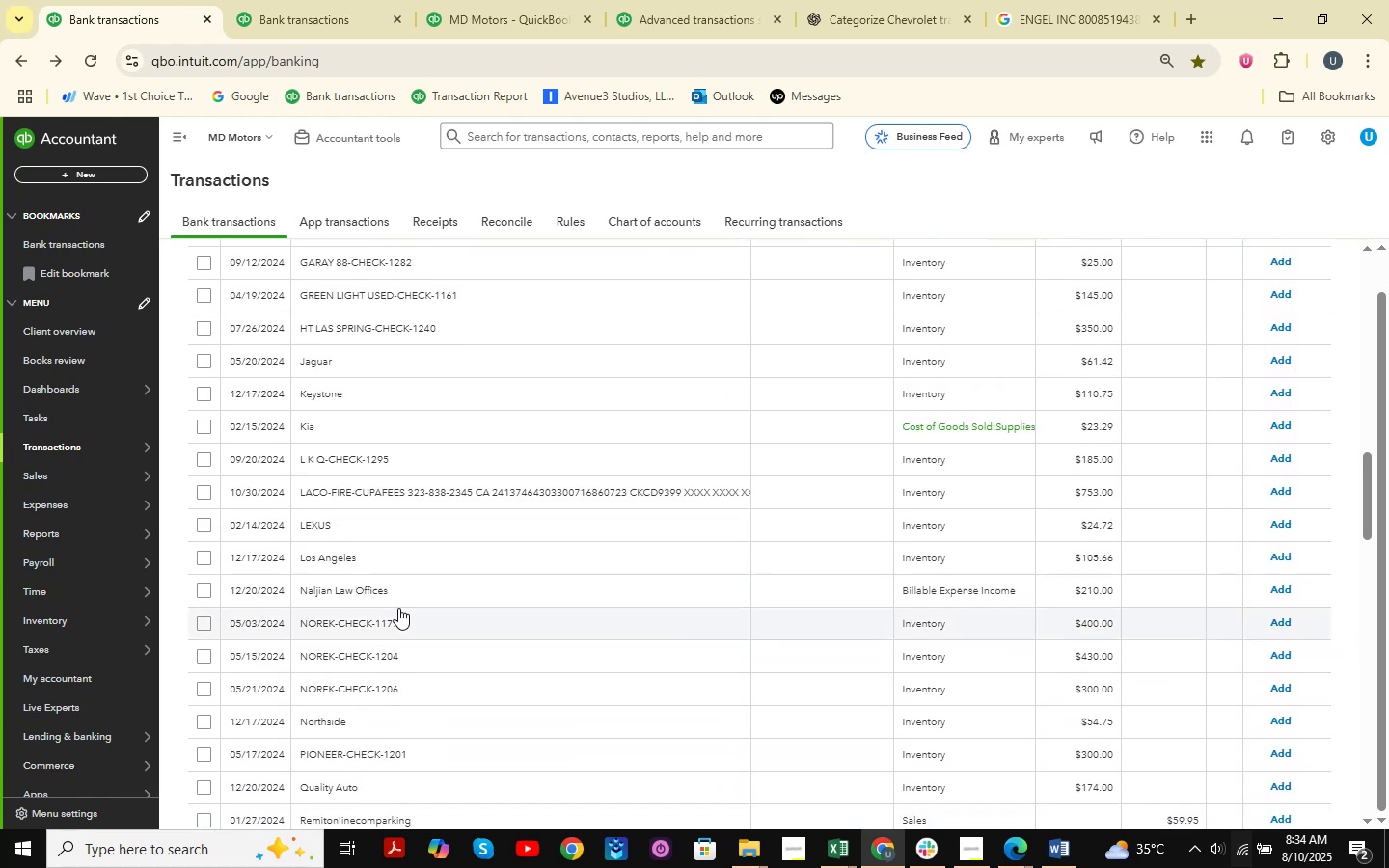 
left_click([398, 612])
 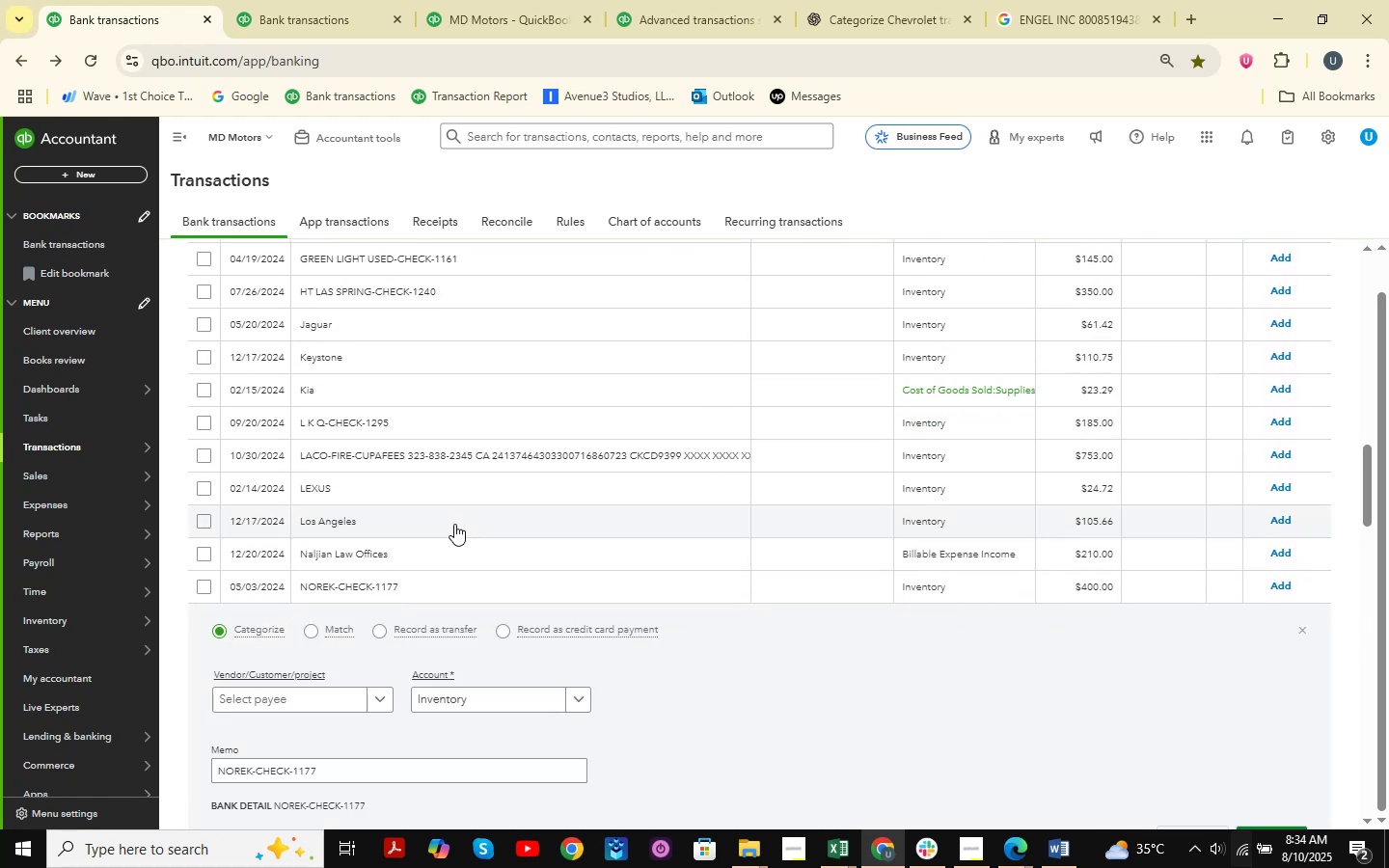 
wait(5.4)
 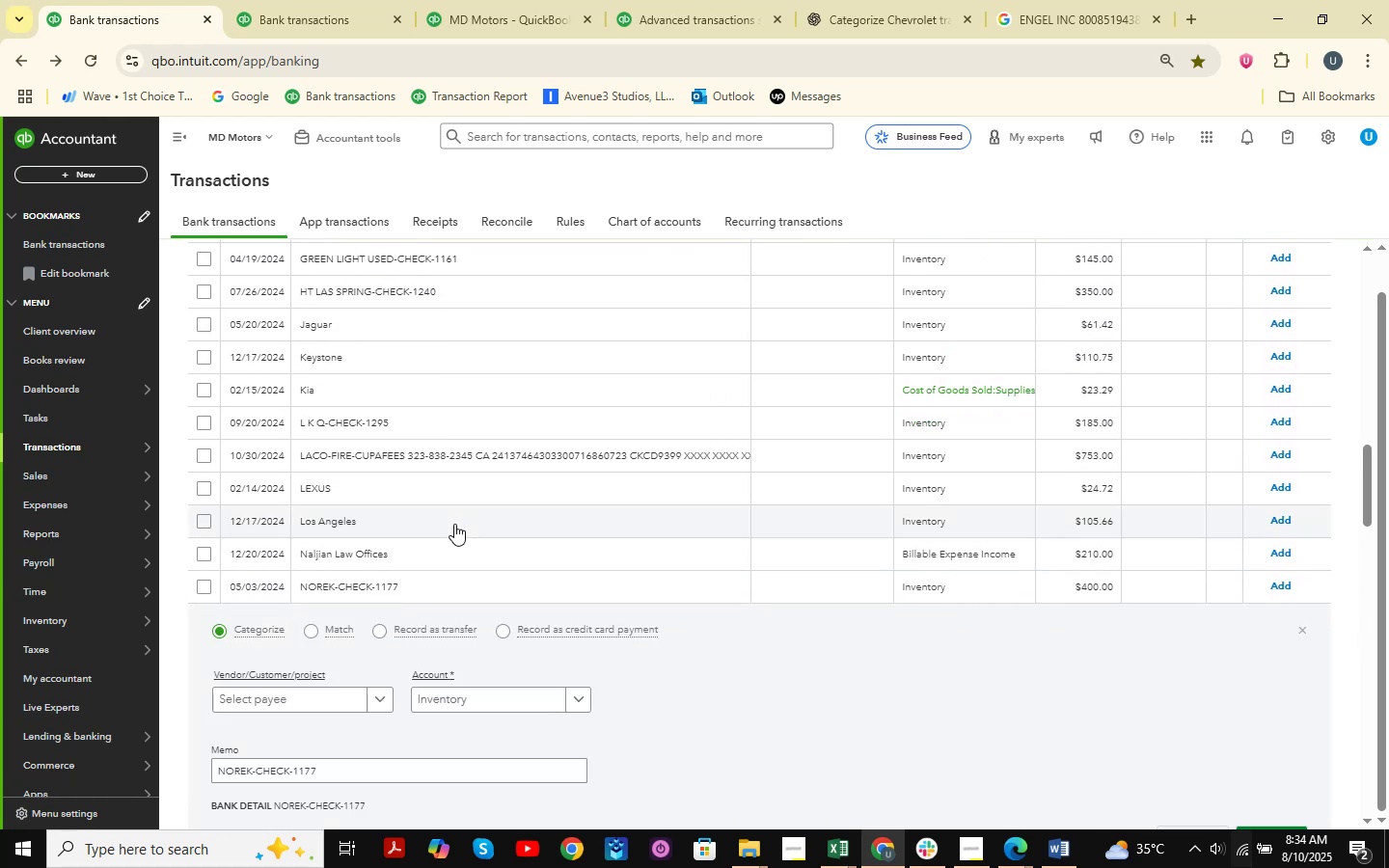 
double_click([1305, 635])
 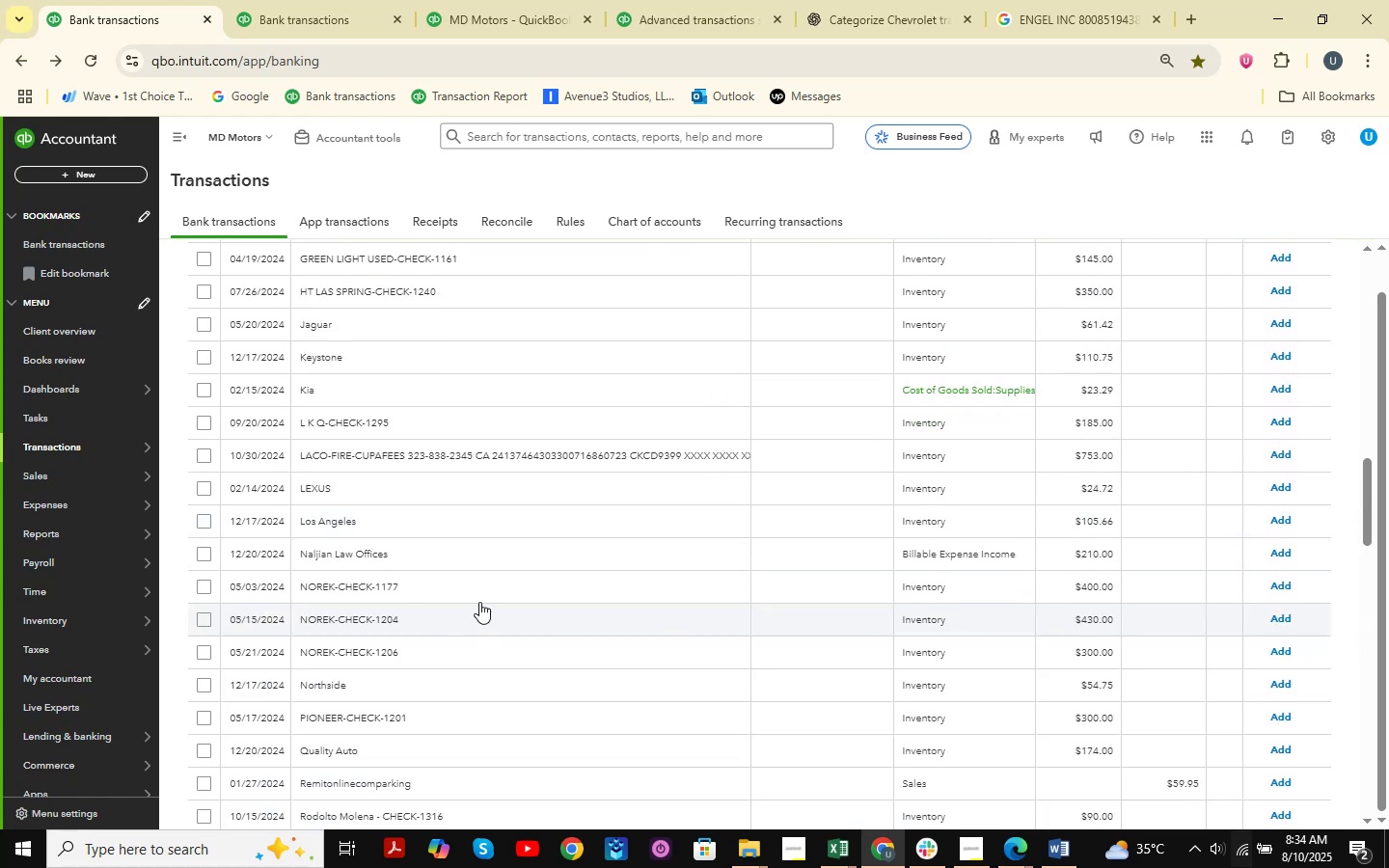 
scroll: coordinate [448, 574], scroll_direction: down, amount: 1.0
 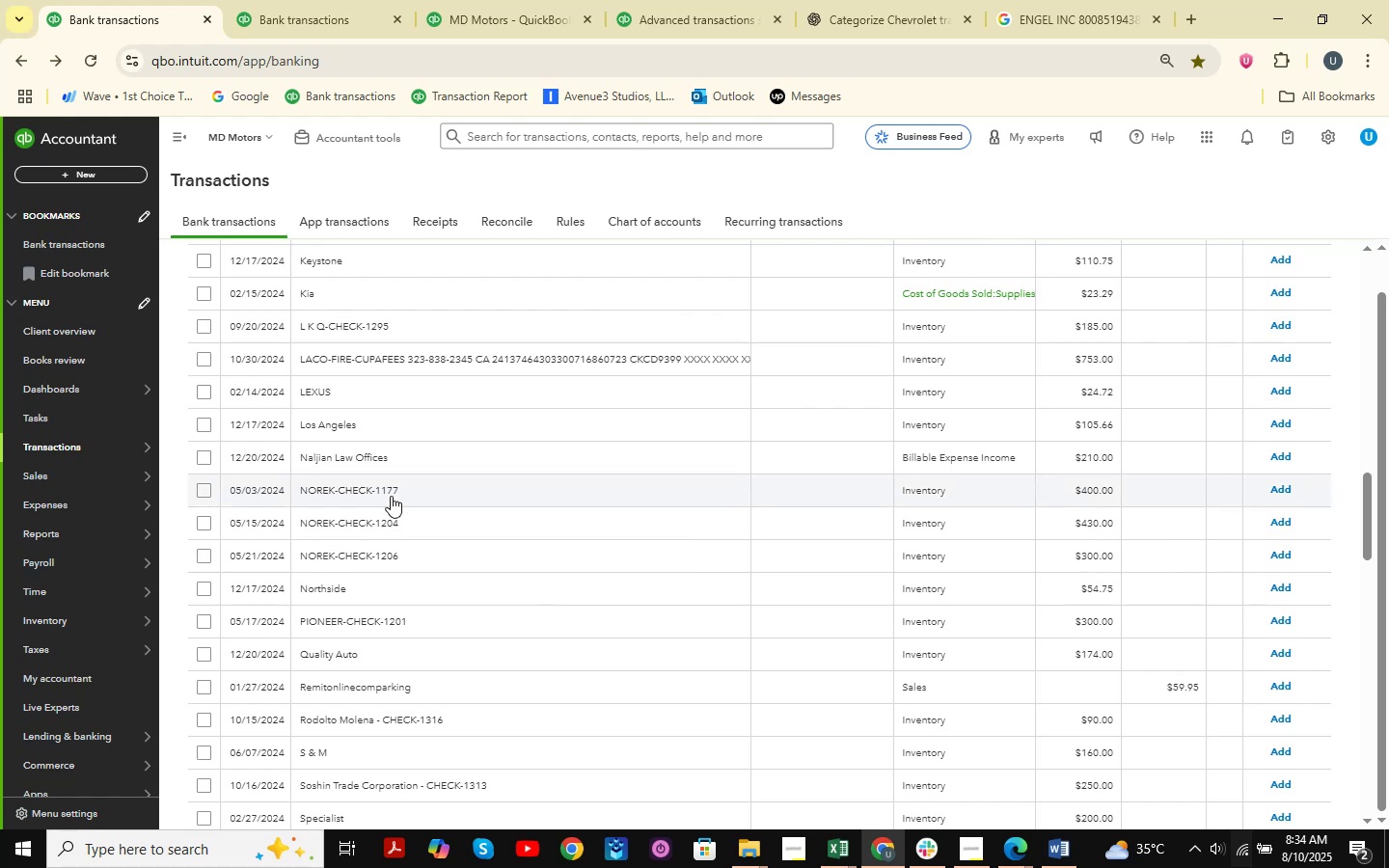 
left_click([391, 495])
 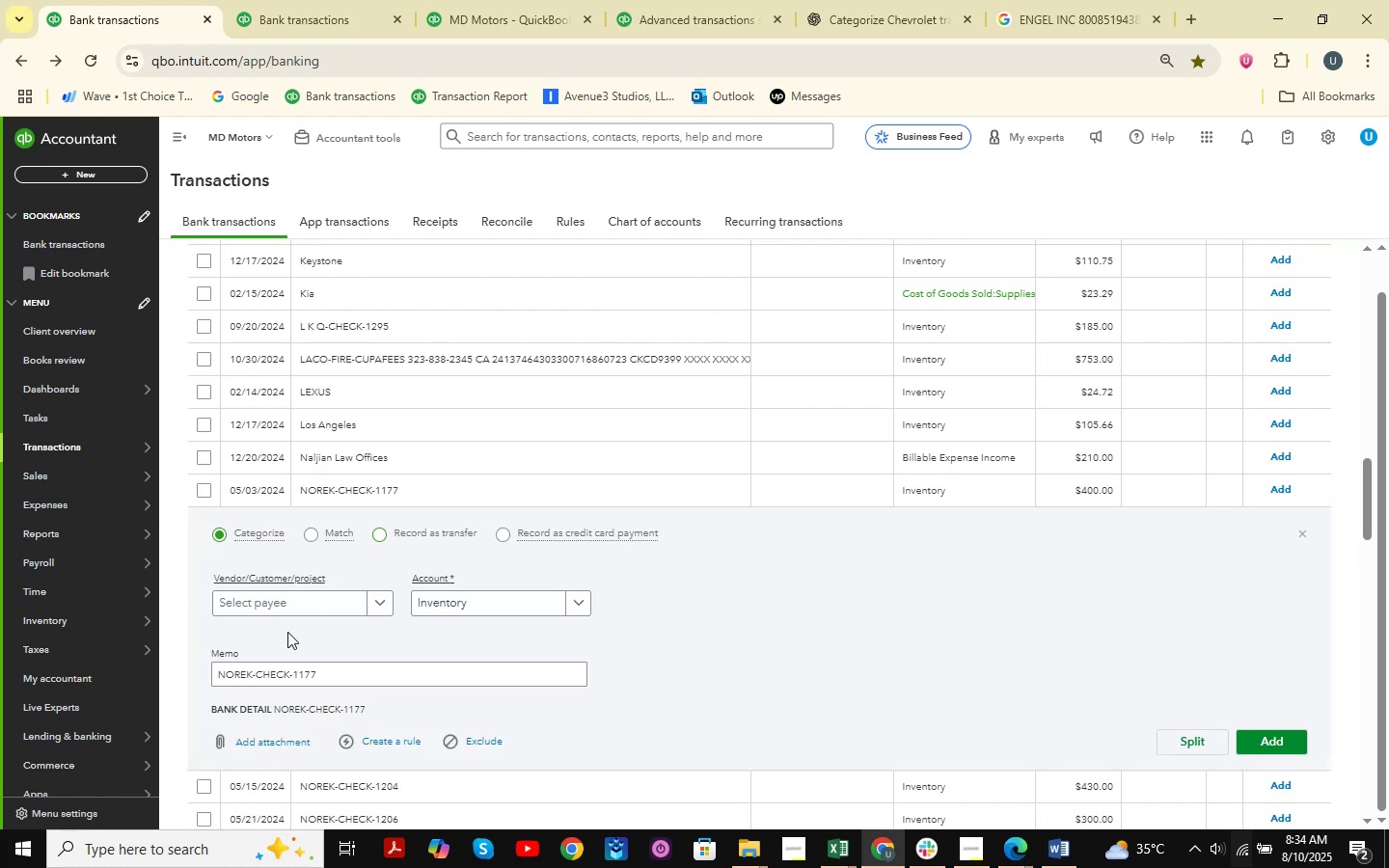 
left_click_drag(start_coordinate=[213, 681], to_coordinate=[252, 687])
 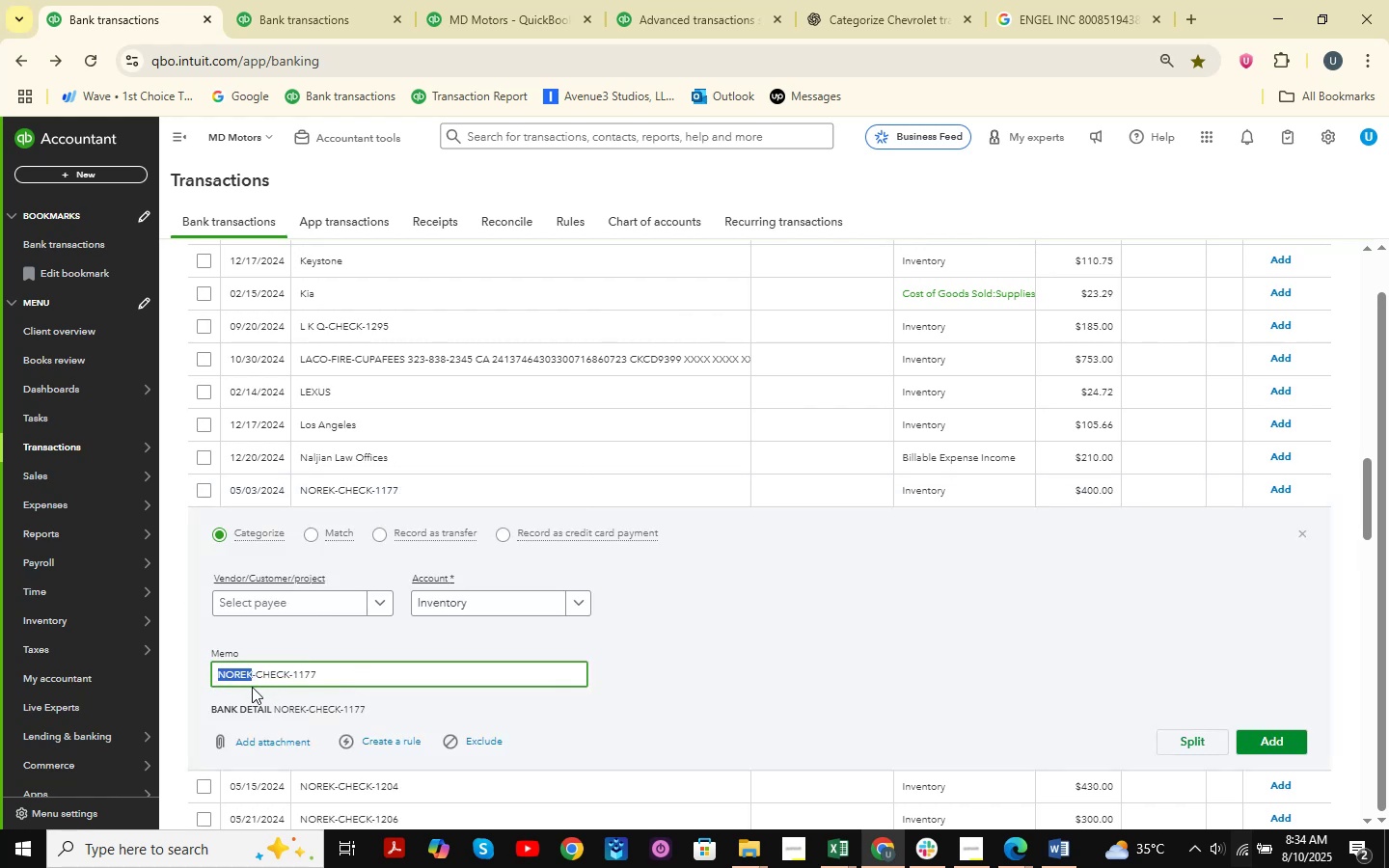 
key(Control+ControlLeft)
 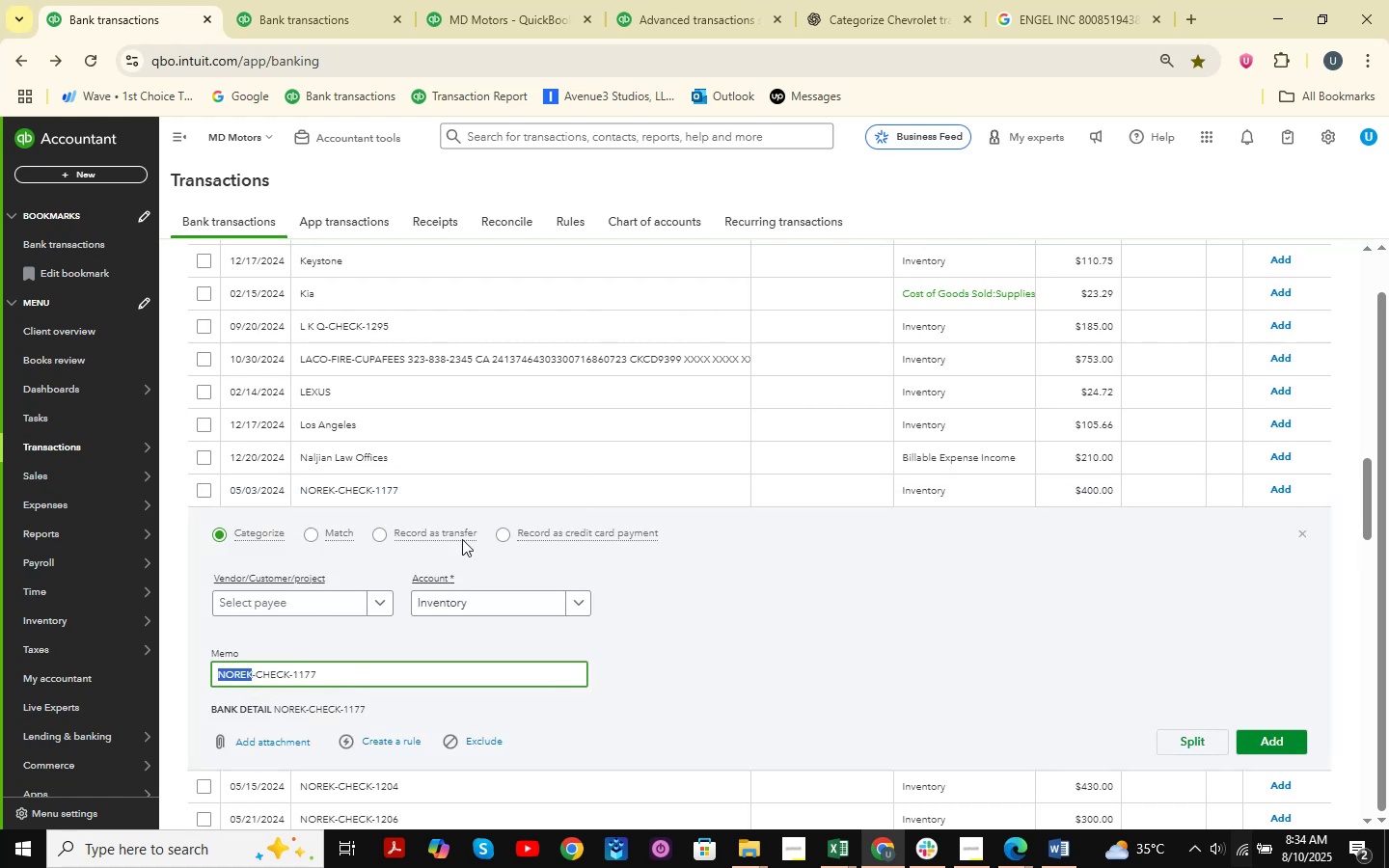 
key(Control+C)
 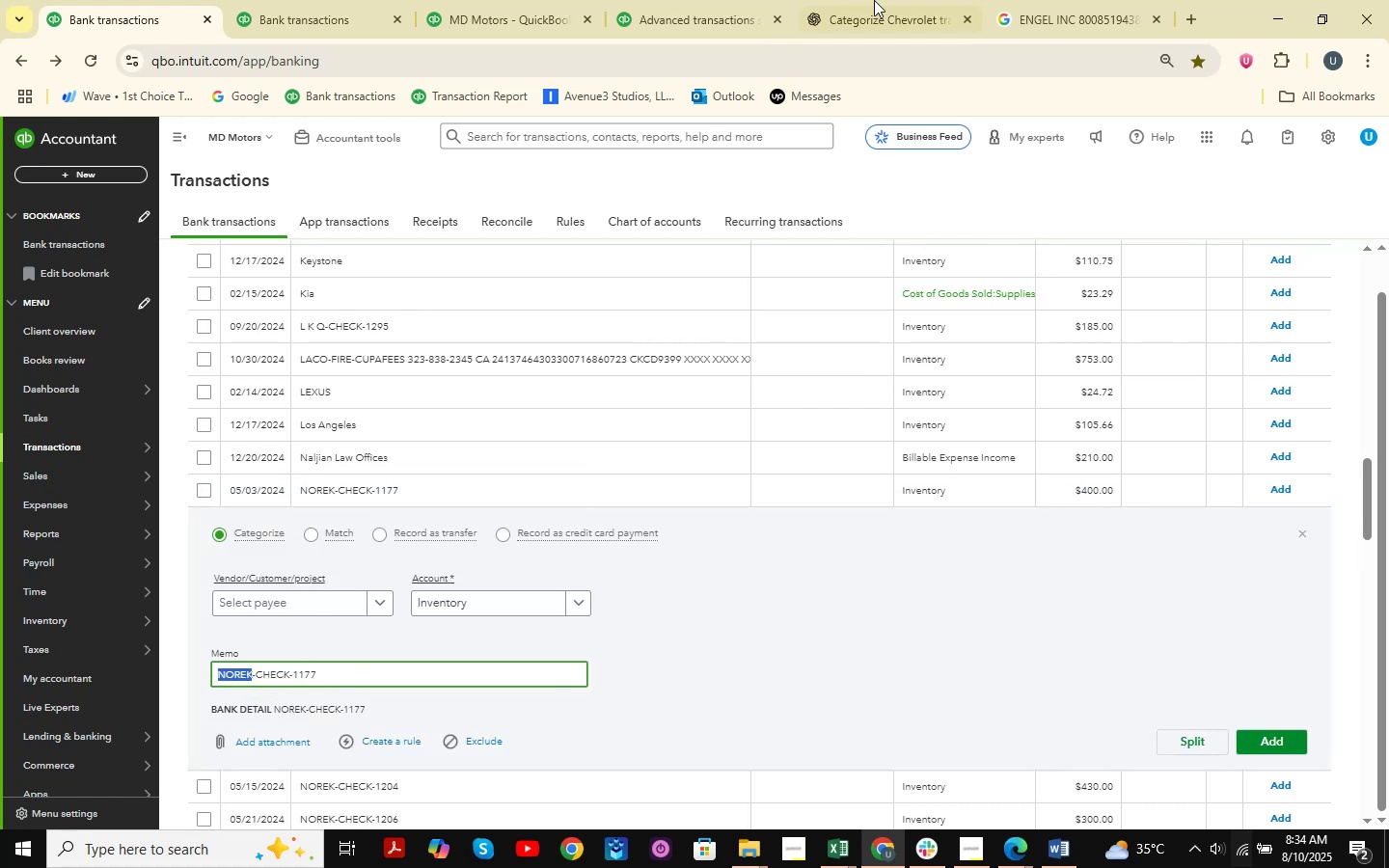 
left_click([908, 0])
 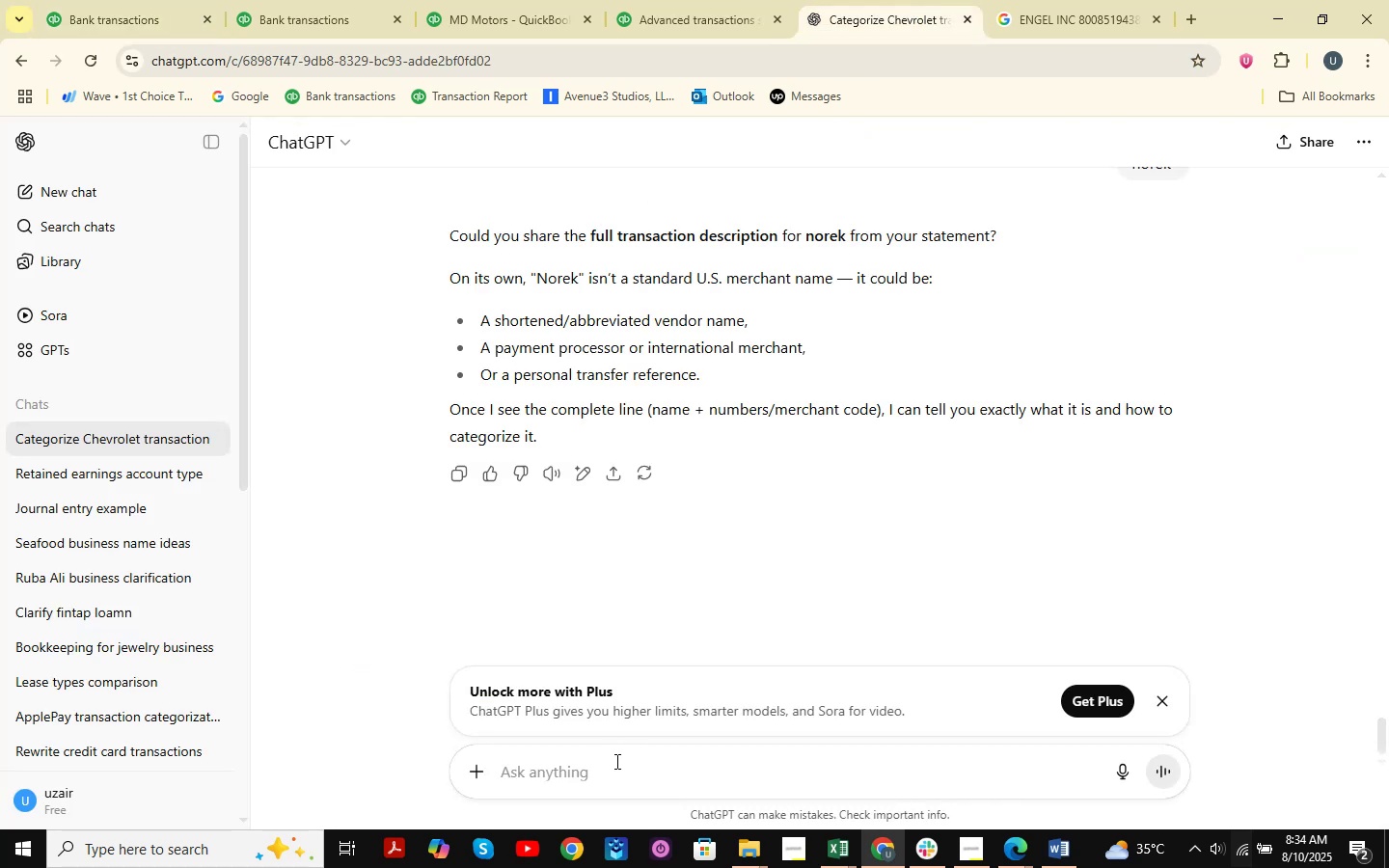 
key(Control+ControlLeft)
 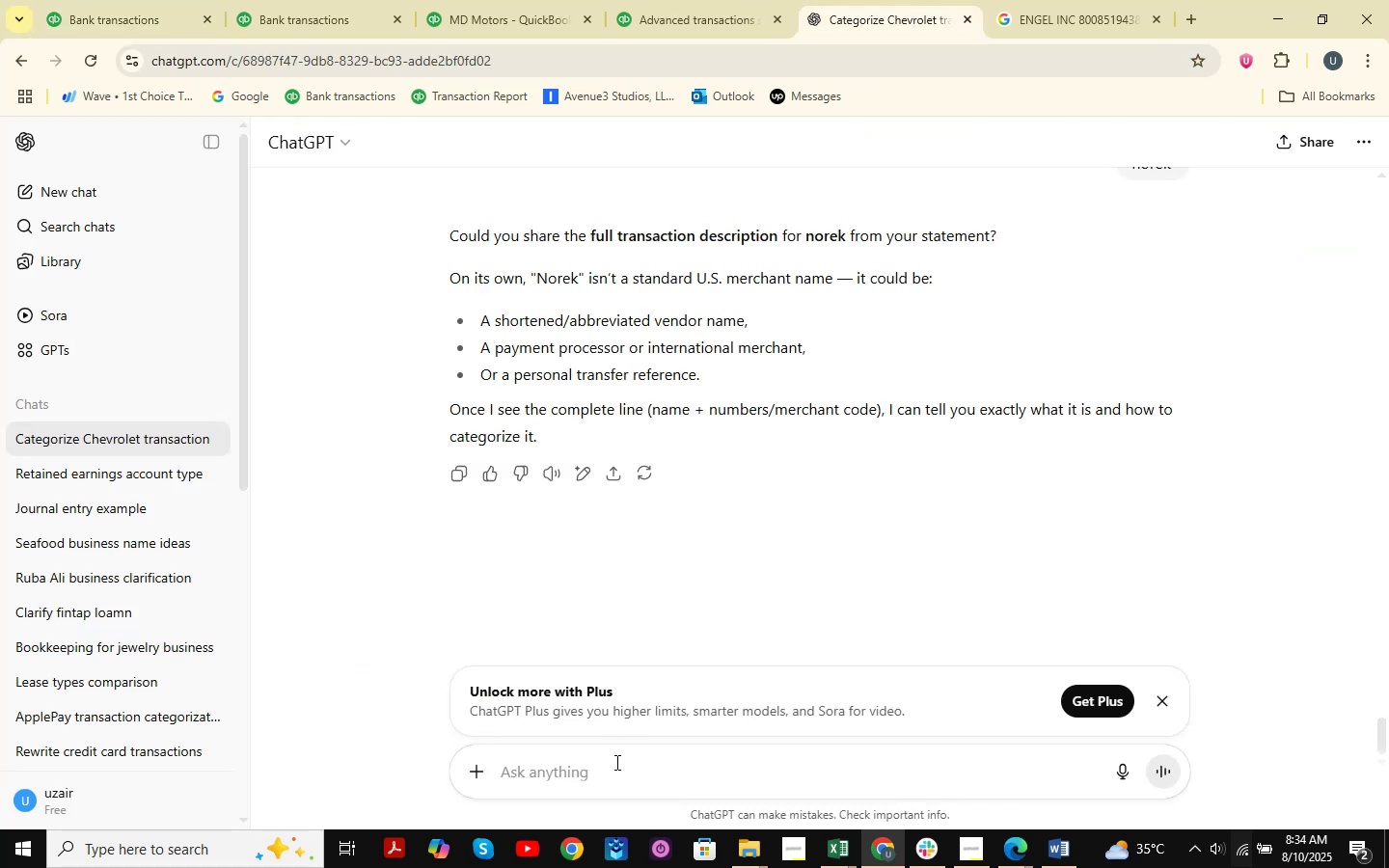 
key(Control+V)
 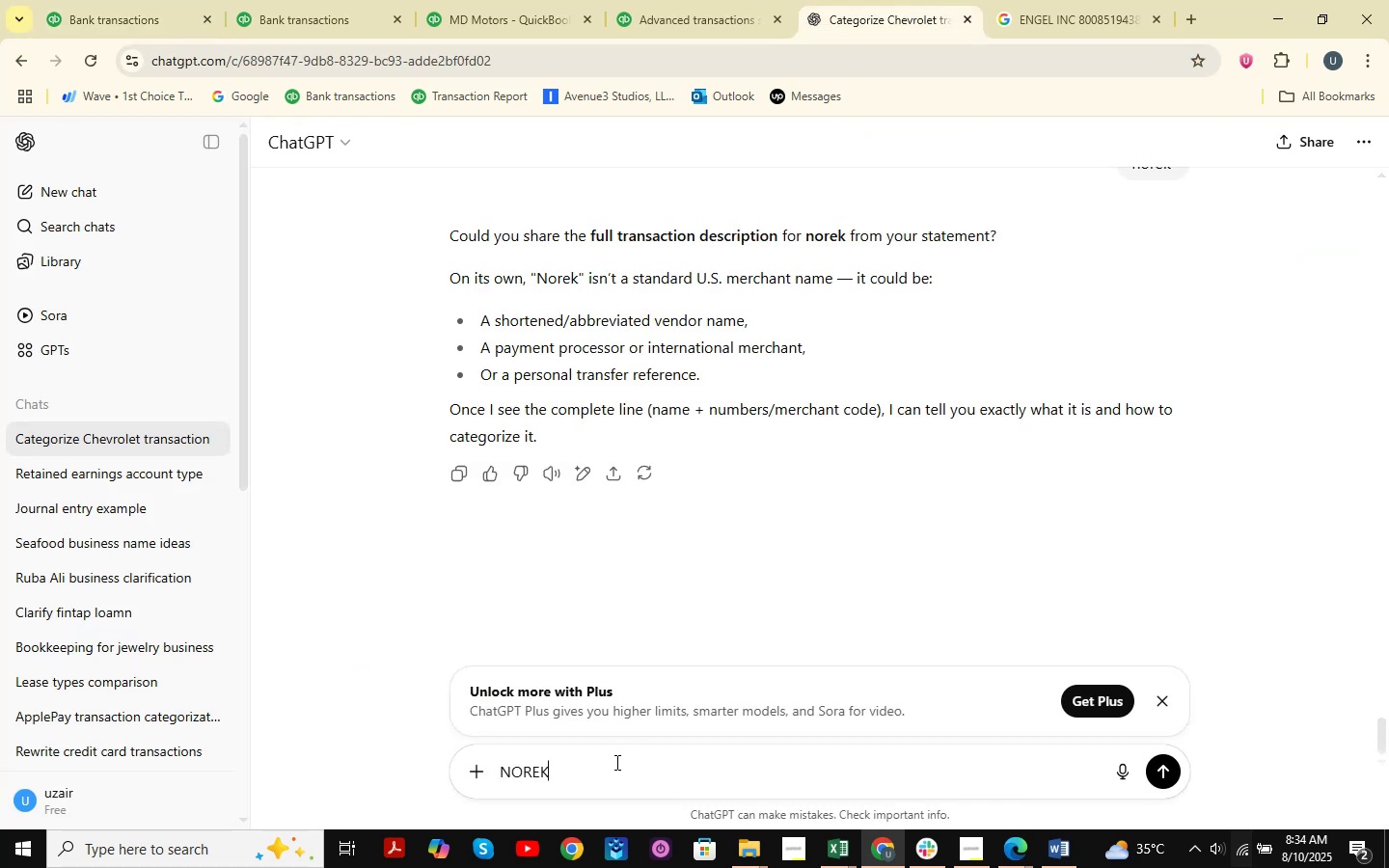 
key(NumpadEnter)
 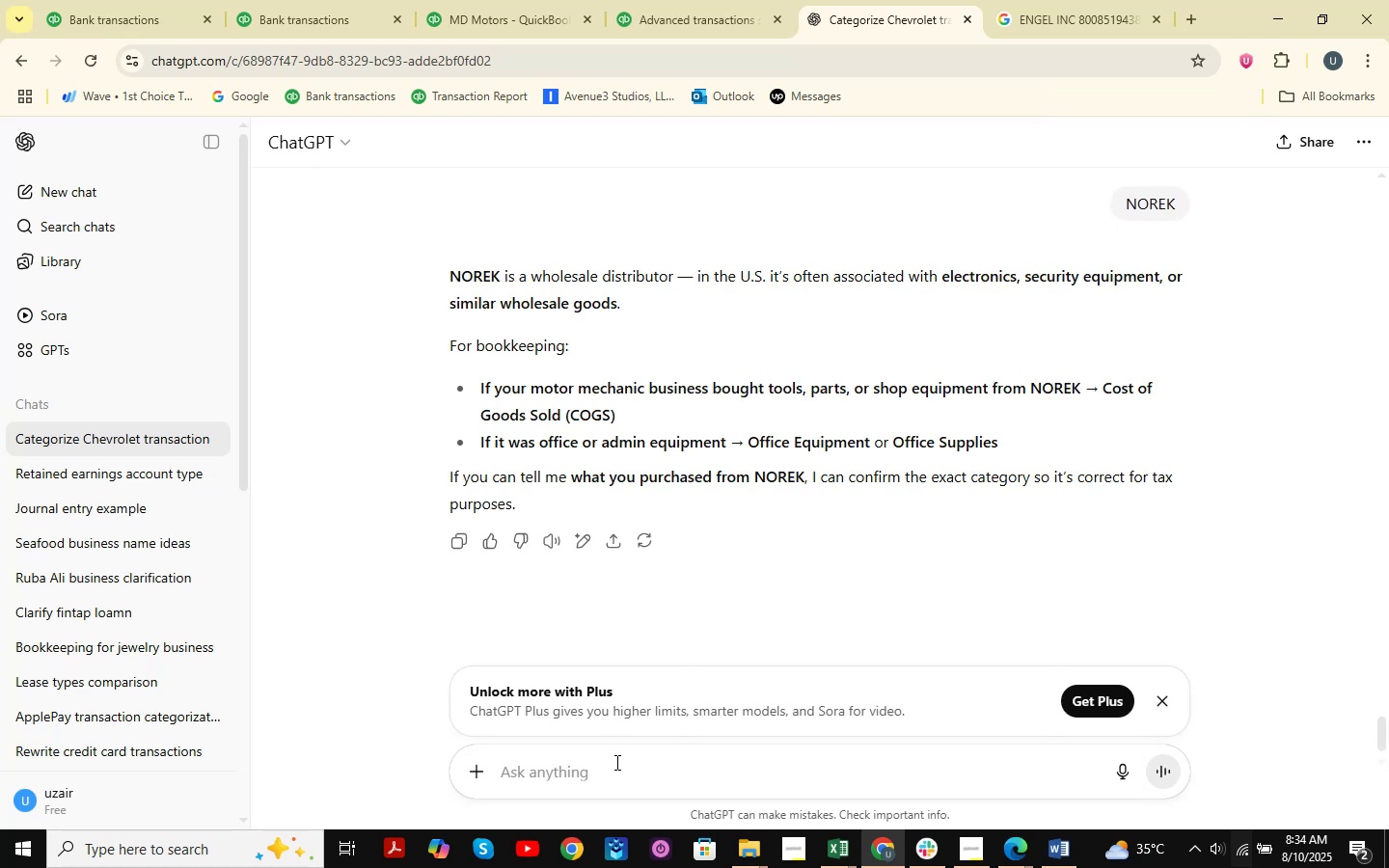 
wait(14.74)
 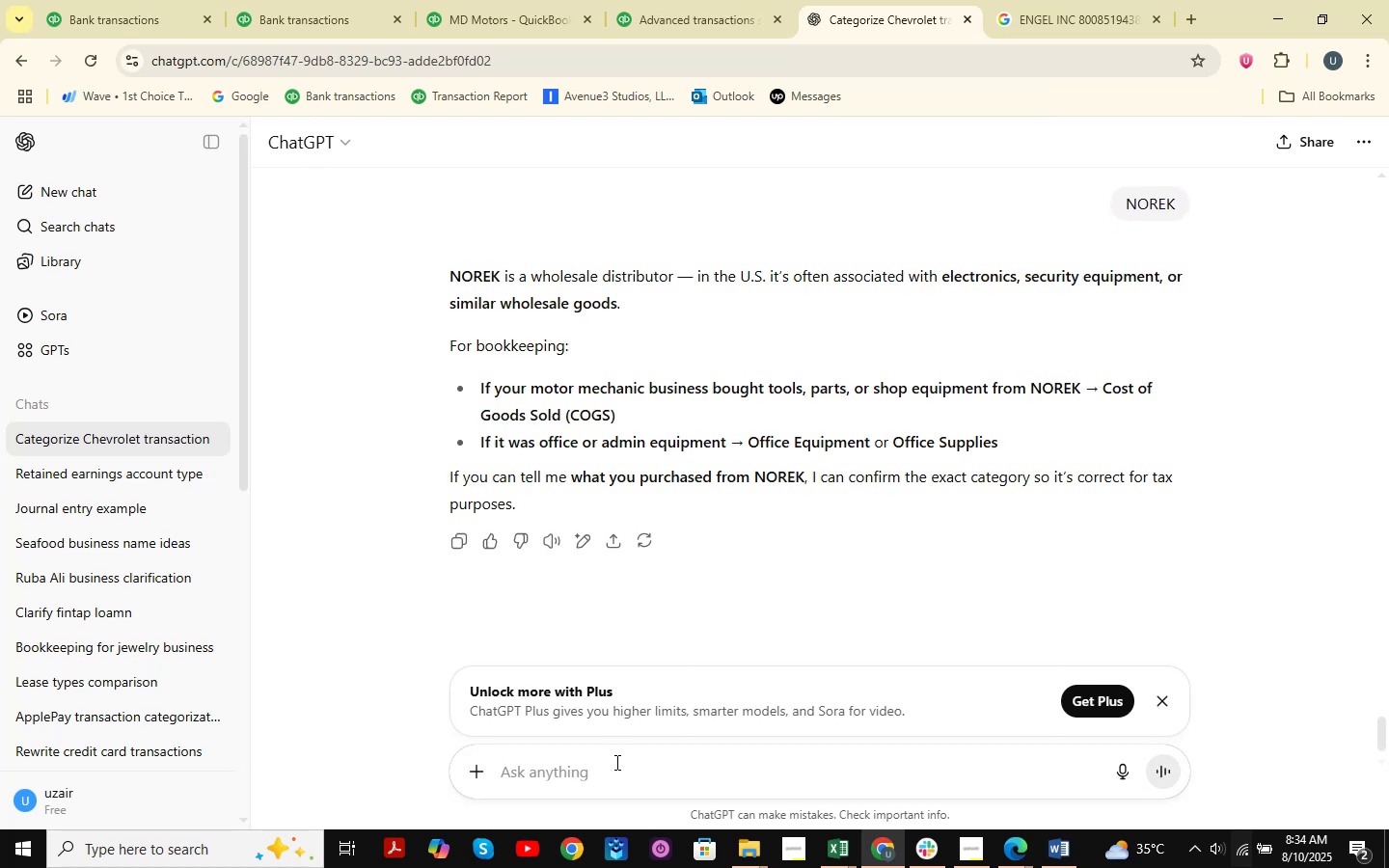 
scroll: coordinate [635, 371], scroll_direction: down, amount: 3.0
 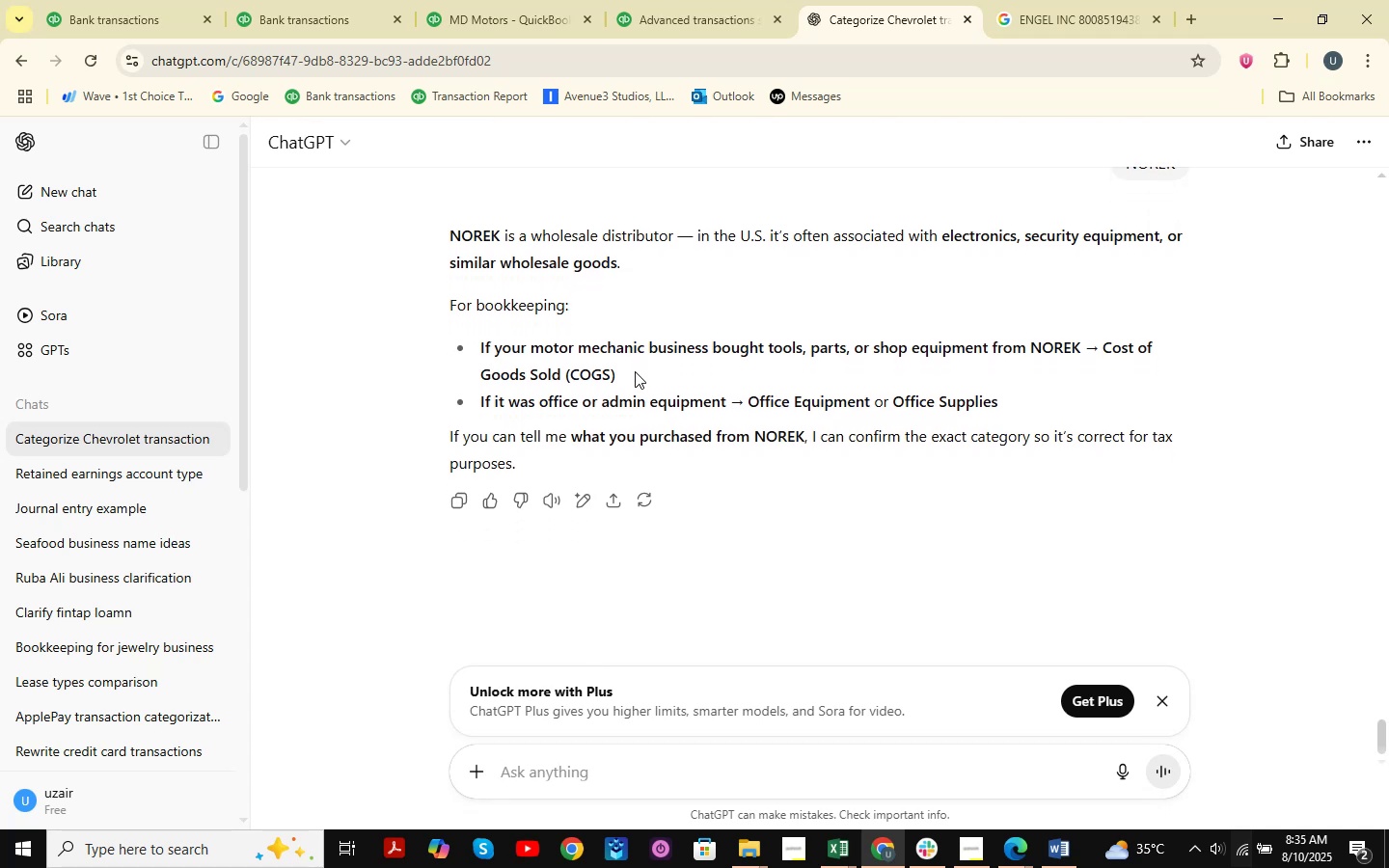 
wait(7.3)
 